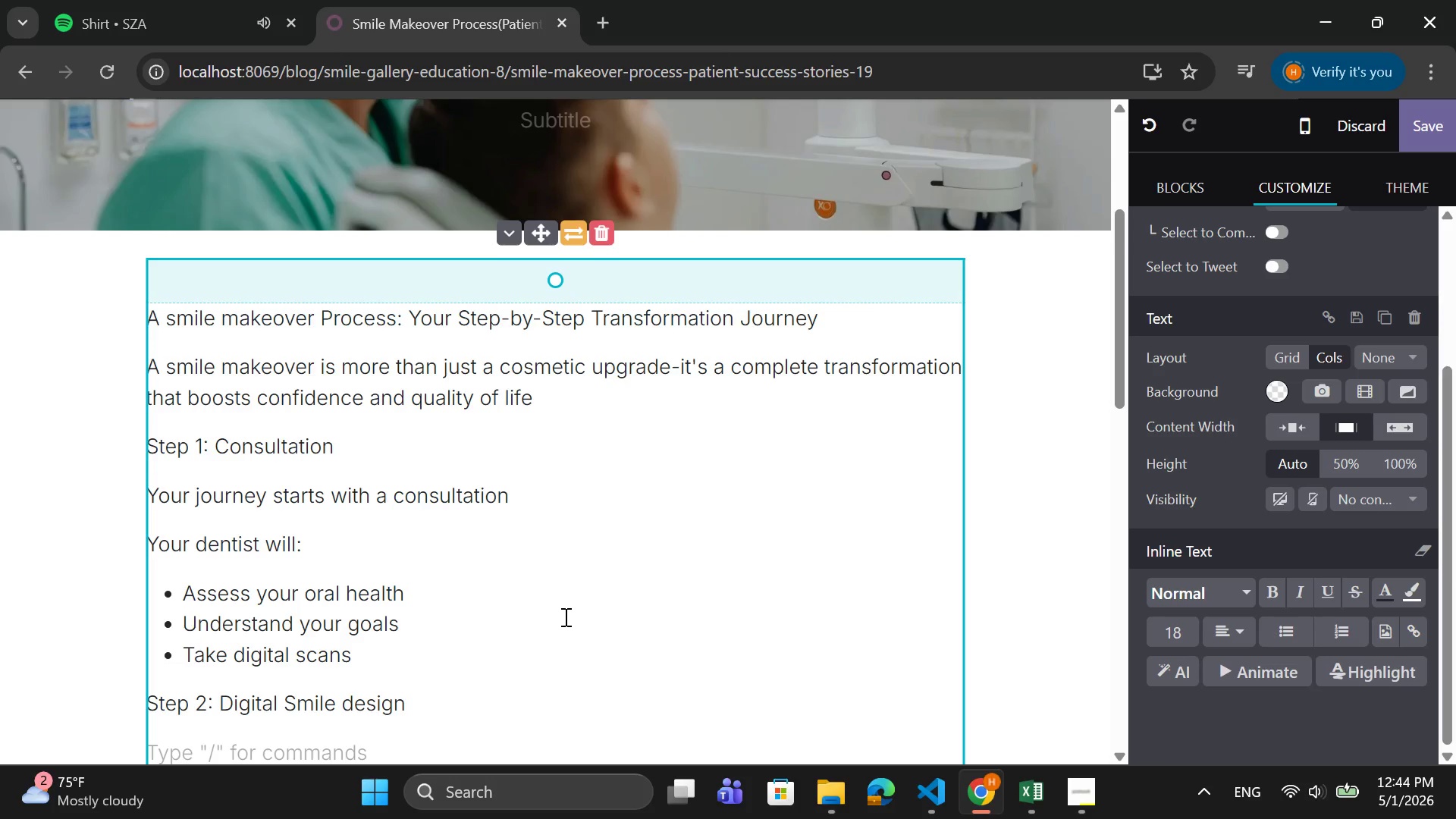 
type(Modern )
 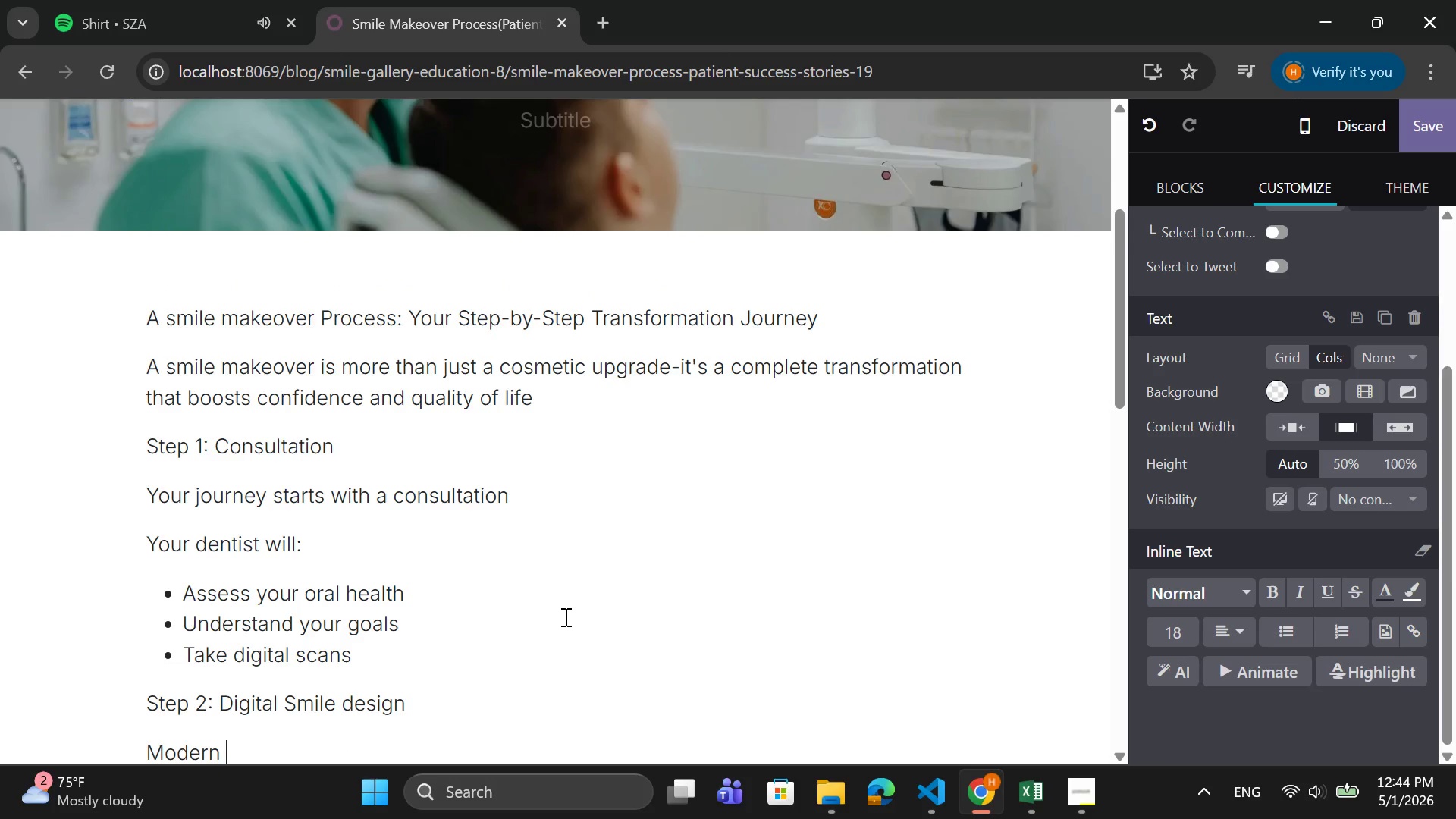 
type(clinics use advanced tools to preview your results.)
 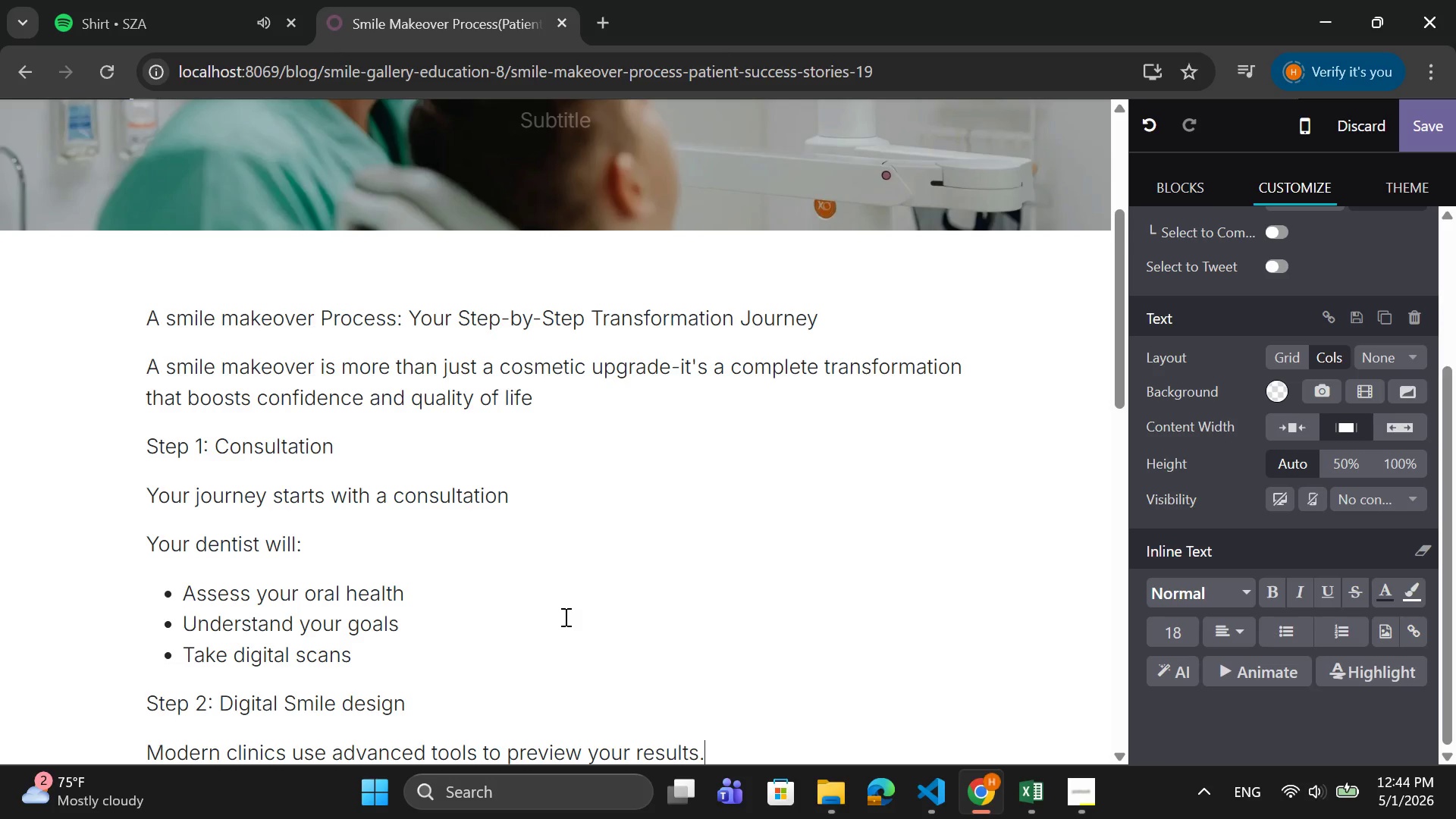 
key(Enter)
 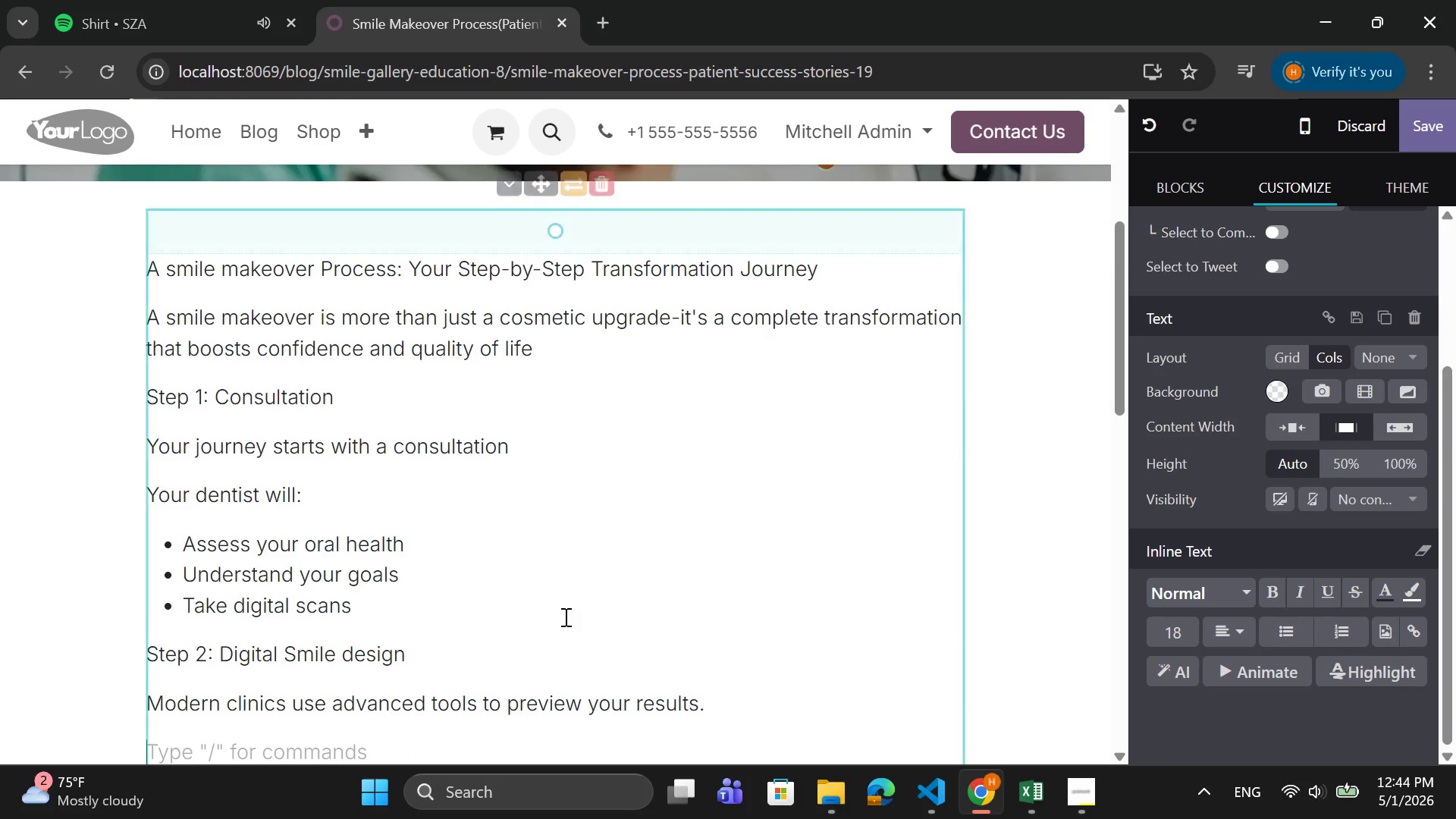 
type(This allows you to:)
 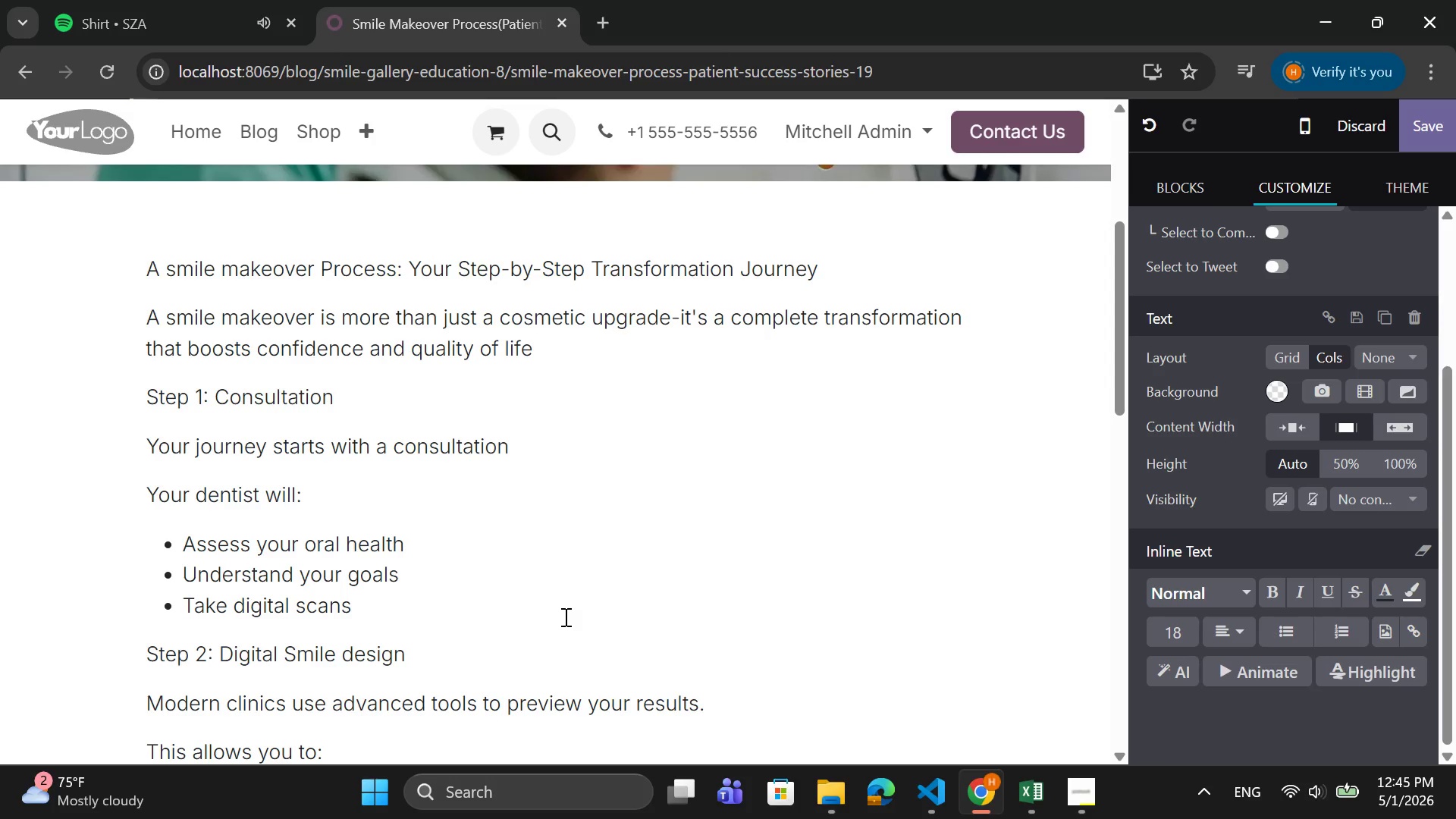 
key(Enter)
 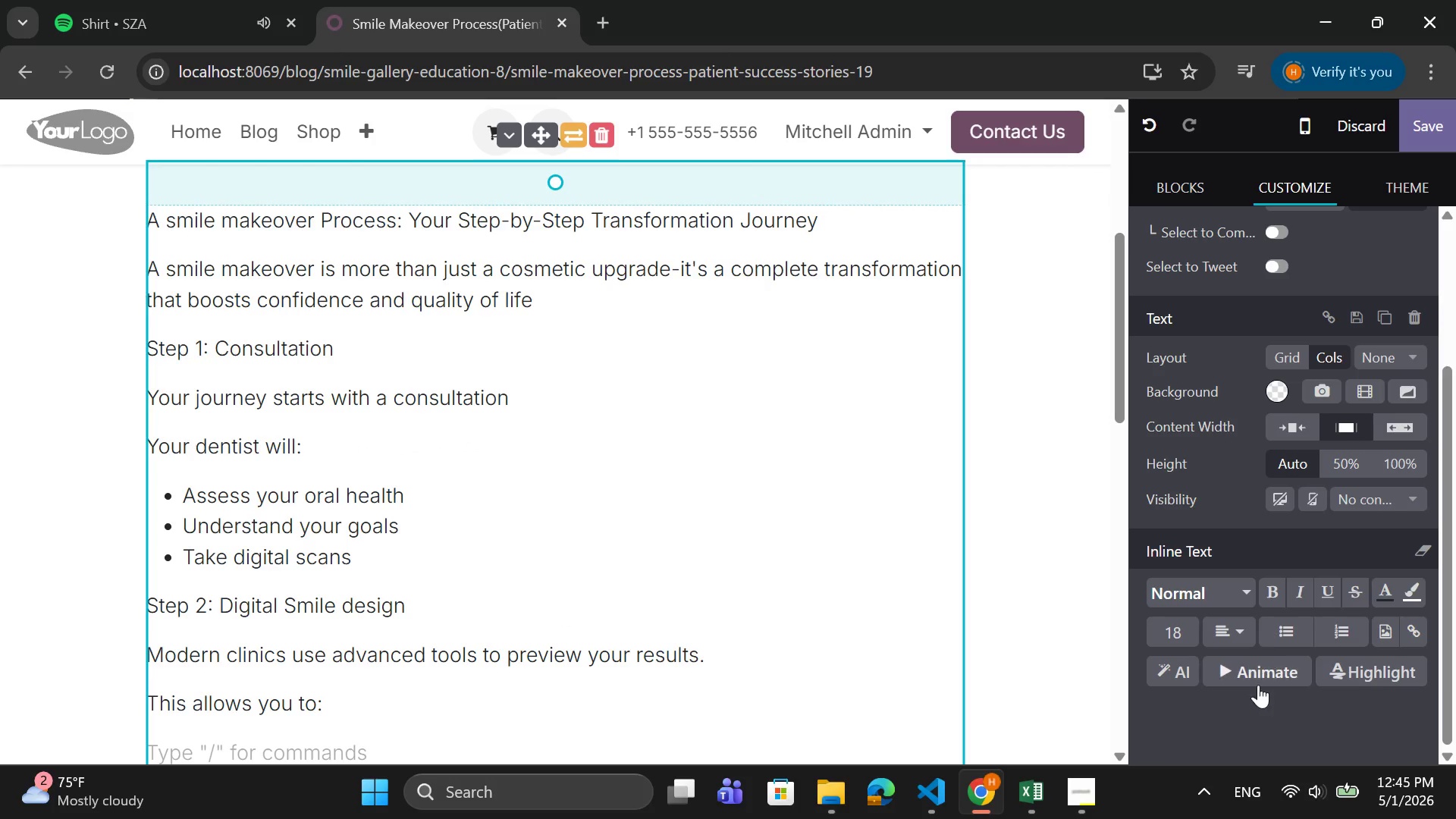 
left_click([1279, 629])
 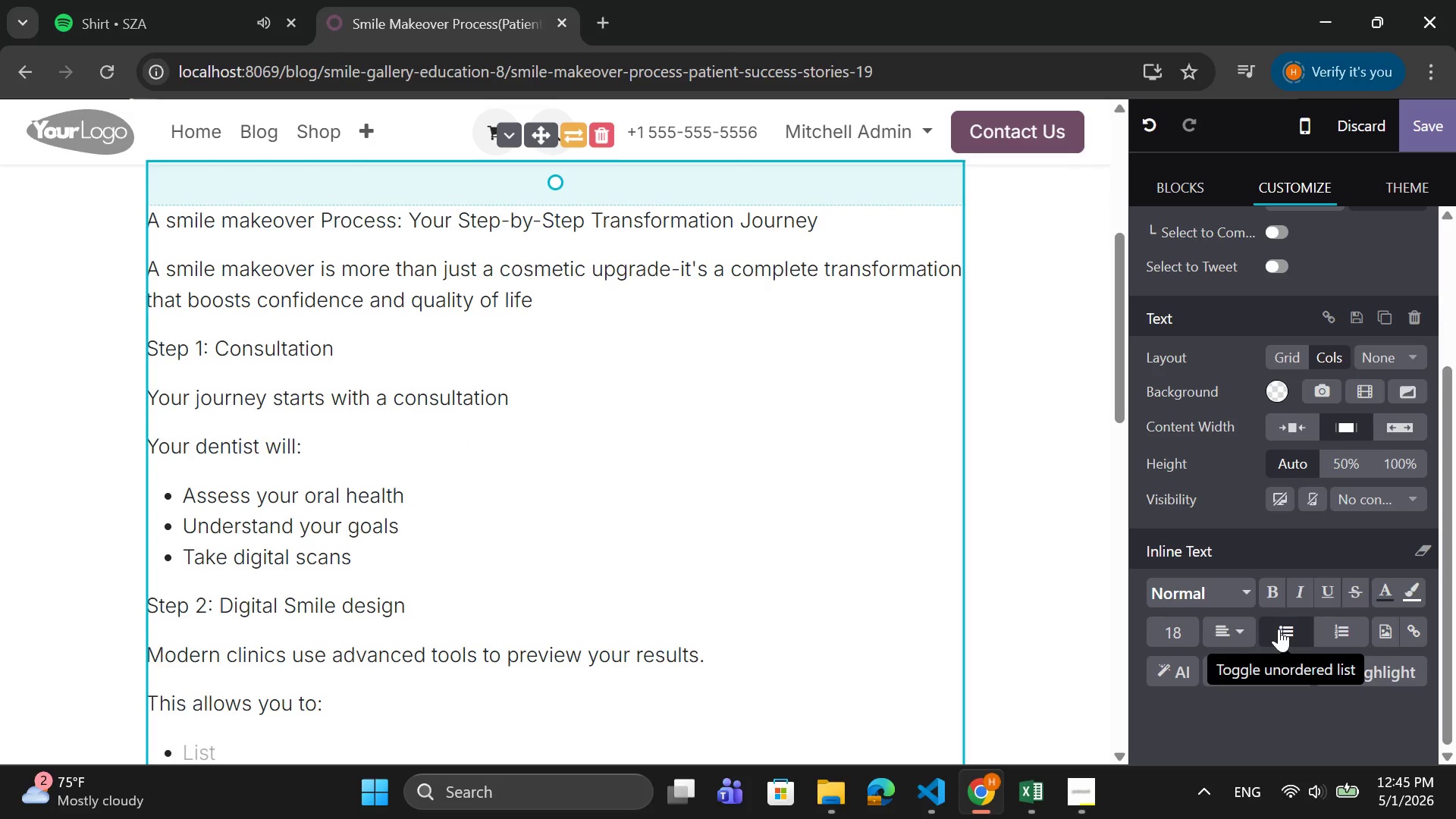 
type(See your future smile)
 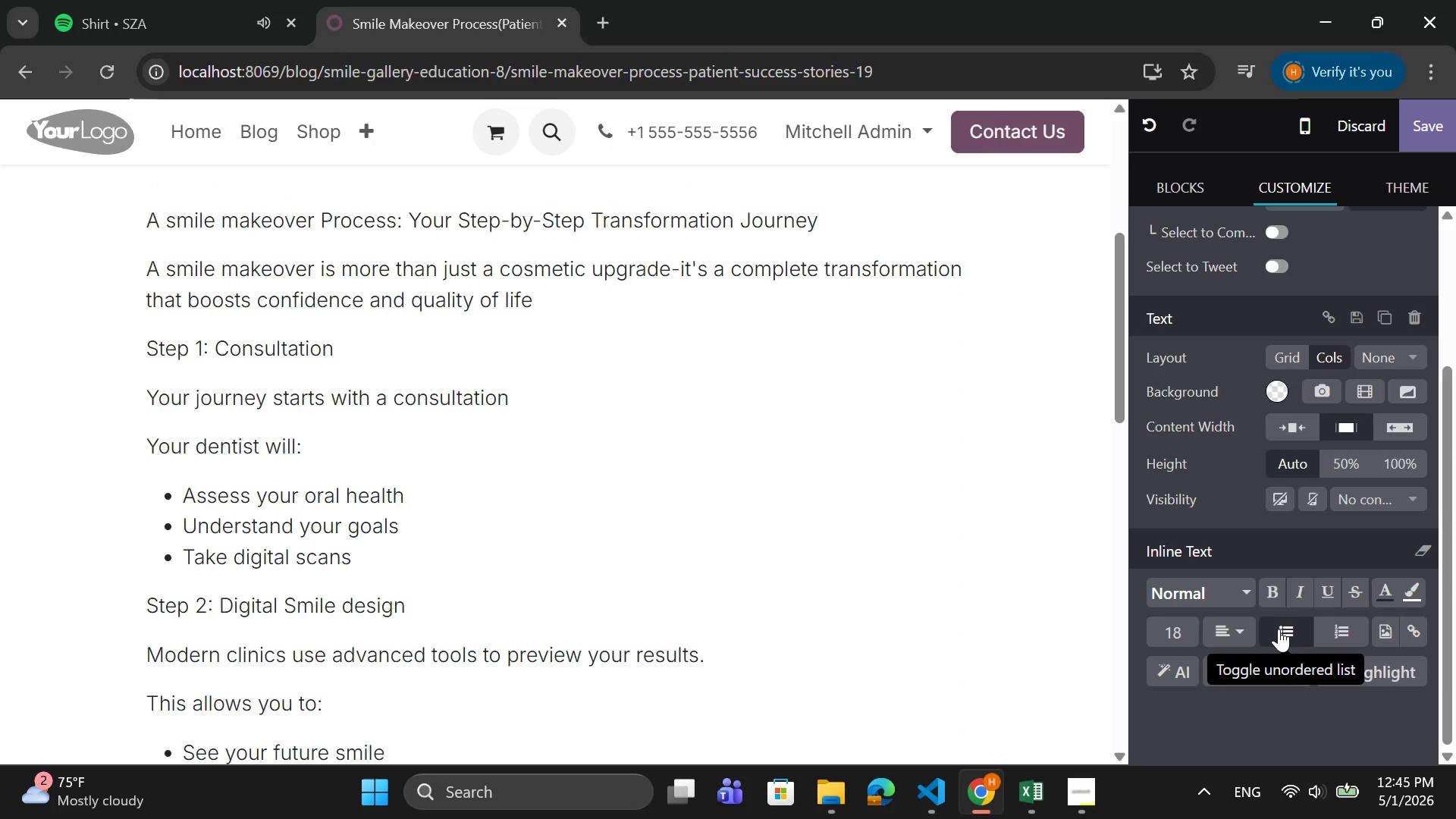 
key(Enter)
 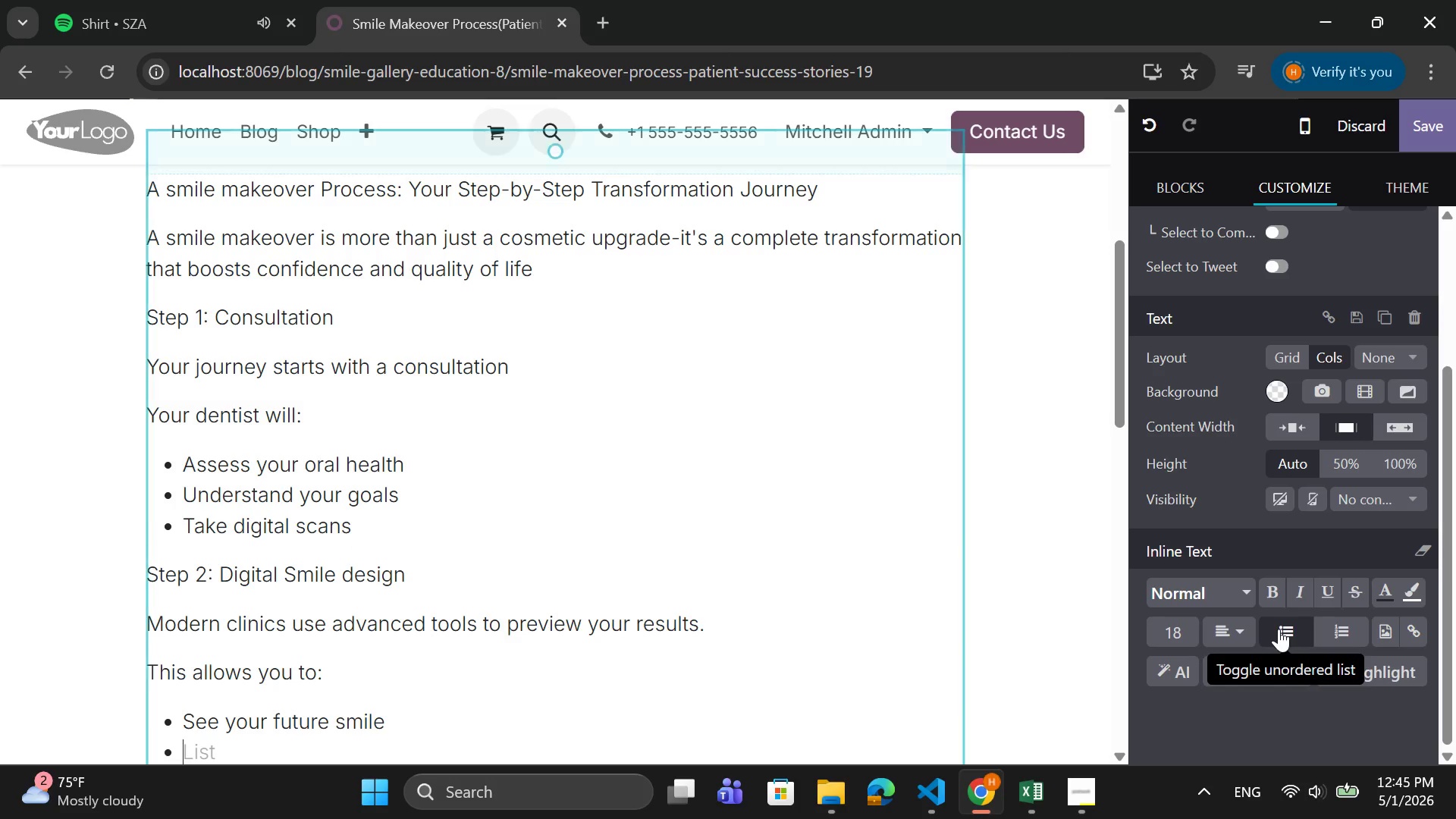 
type(Make adjustmetn)
key(Backspace)
key(Backspace)
type(nts before treatmetn)
key(Backspace)
key(Backspace)
type(nt)
 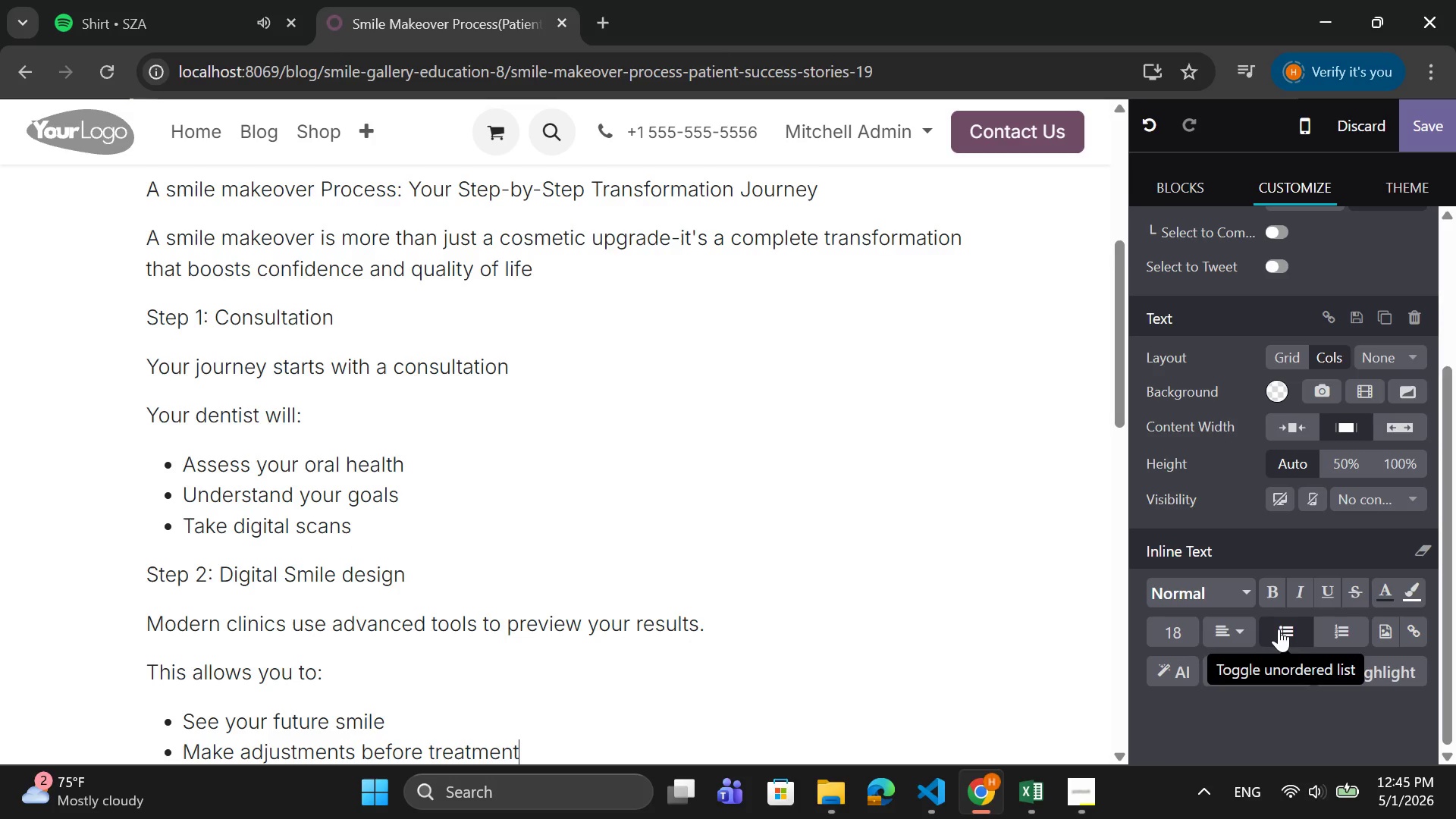 
key(Enter)
 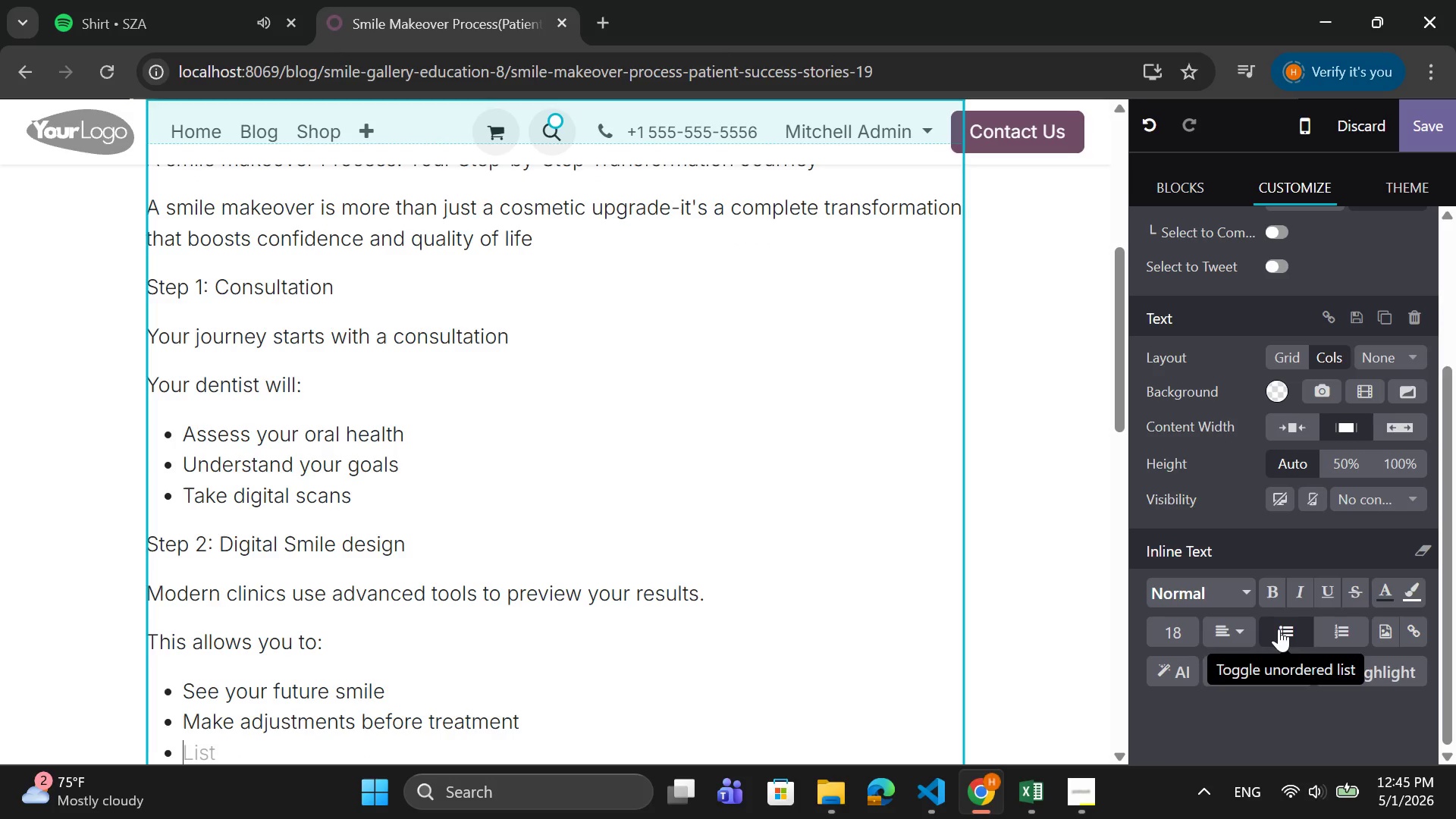 
key(Backspace)
type(See your future smile- )
key(Backspace)
key(Backspace)
 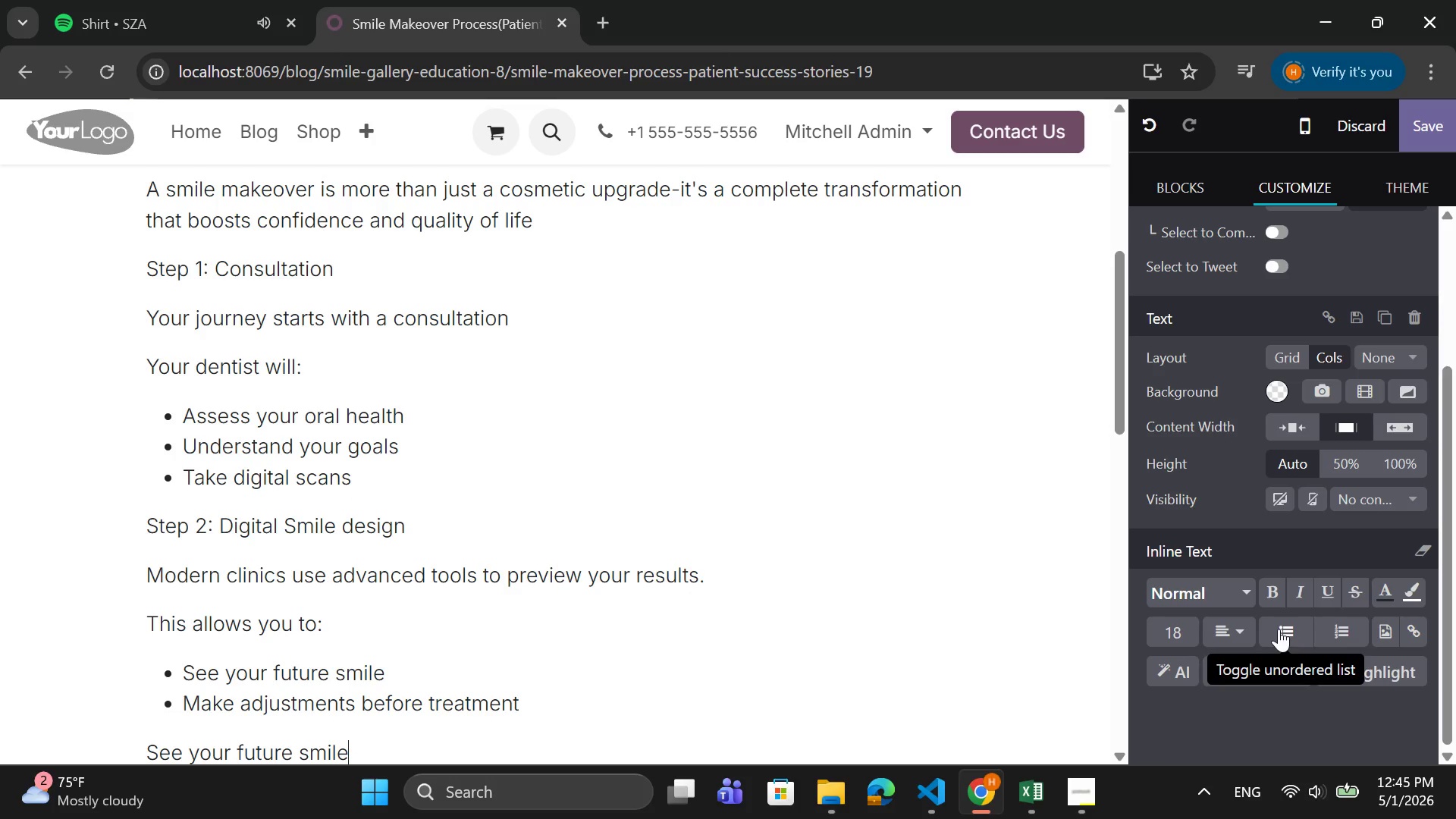 
key(Space)
 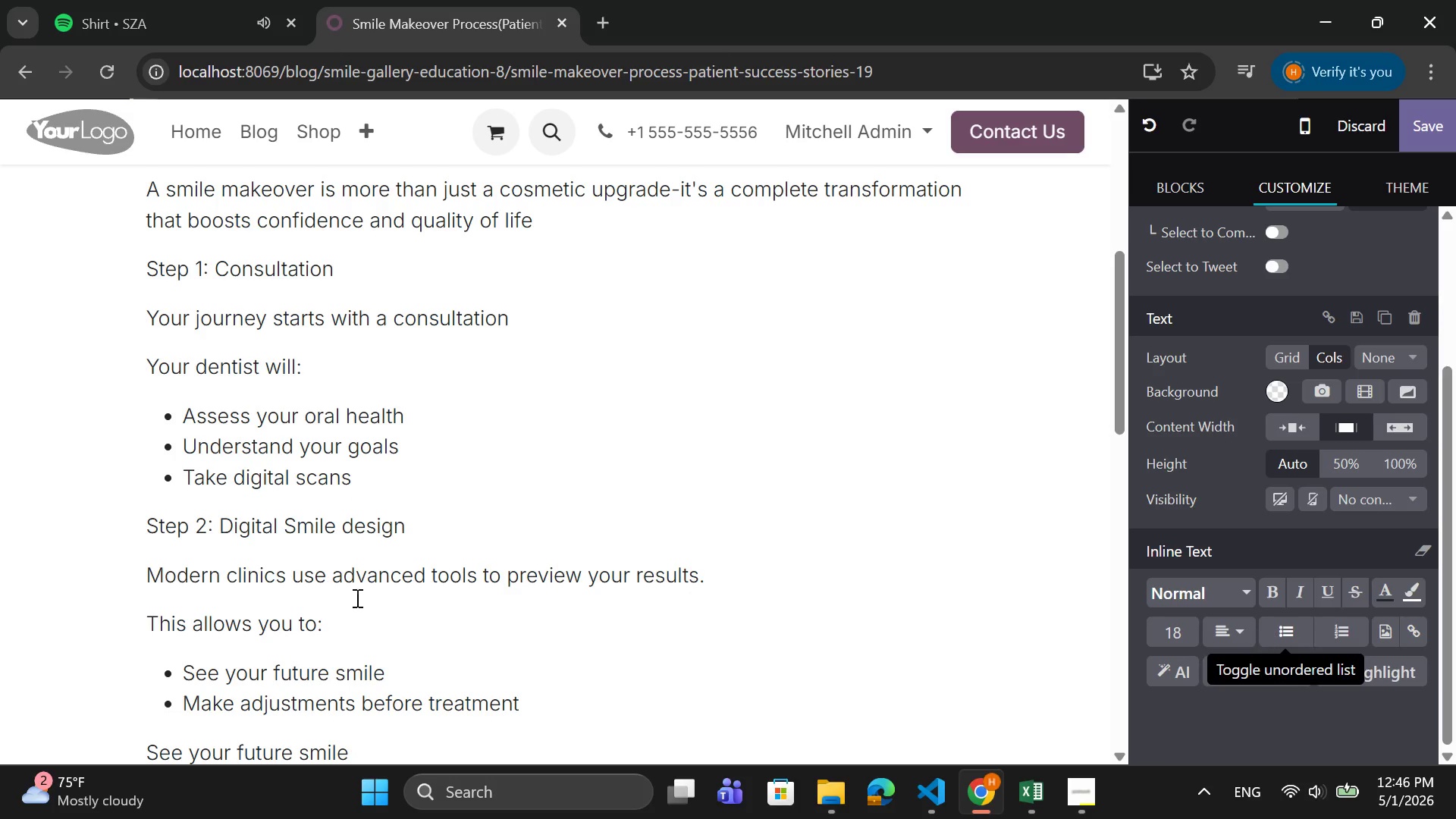 
scroll: coordinate [385, 463], scroll_direction: up, amount: 3.0
 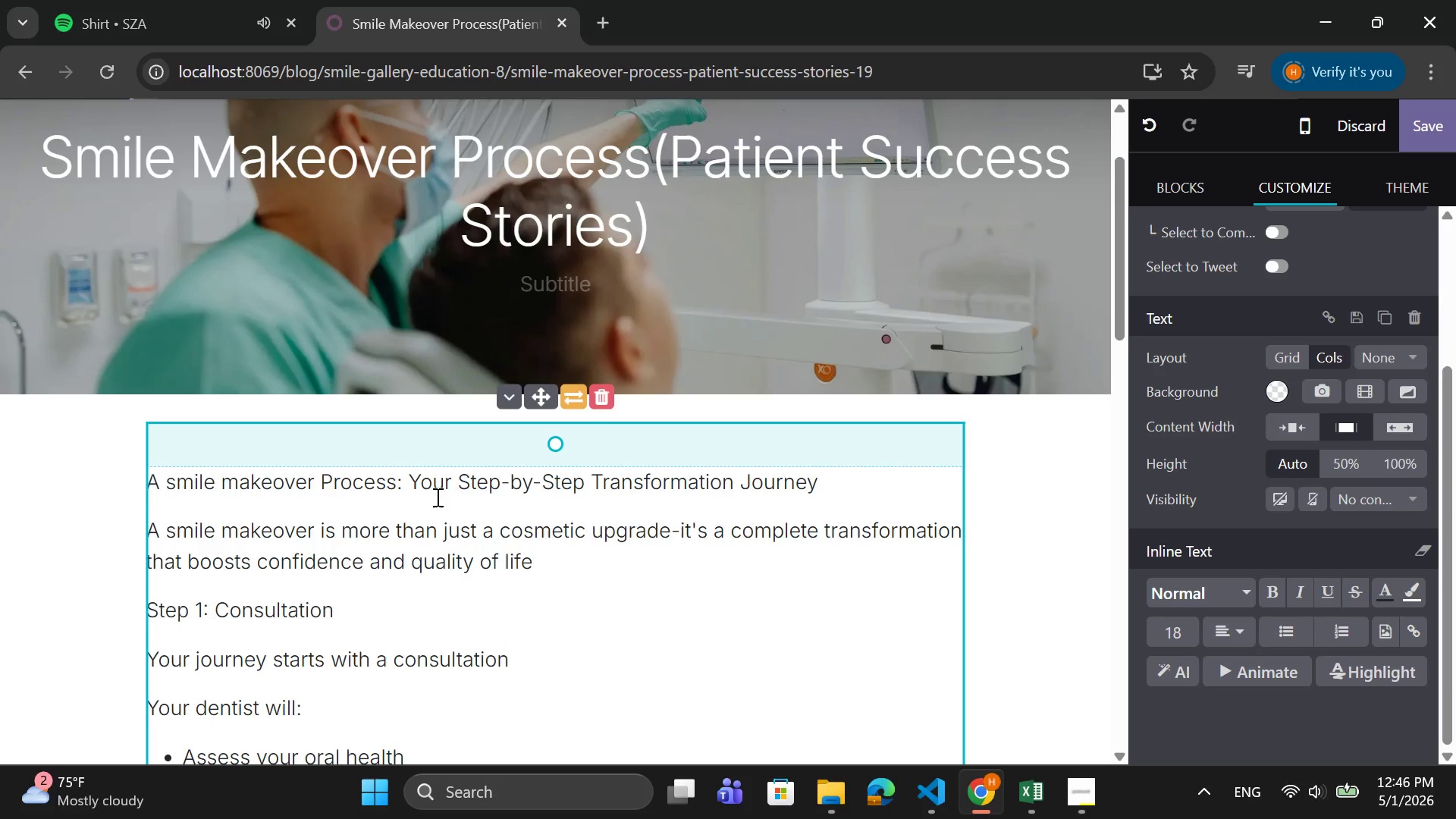 
scroll: coordinate [449, 491], scroll_direction: down, amount: 1.0
 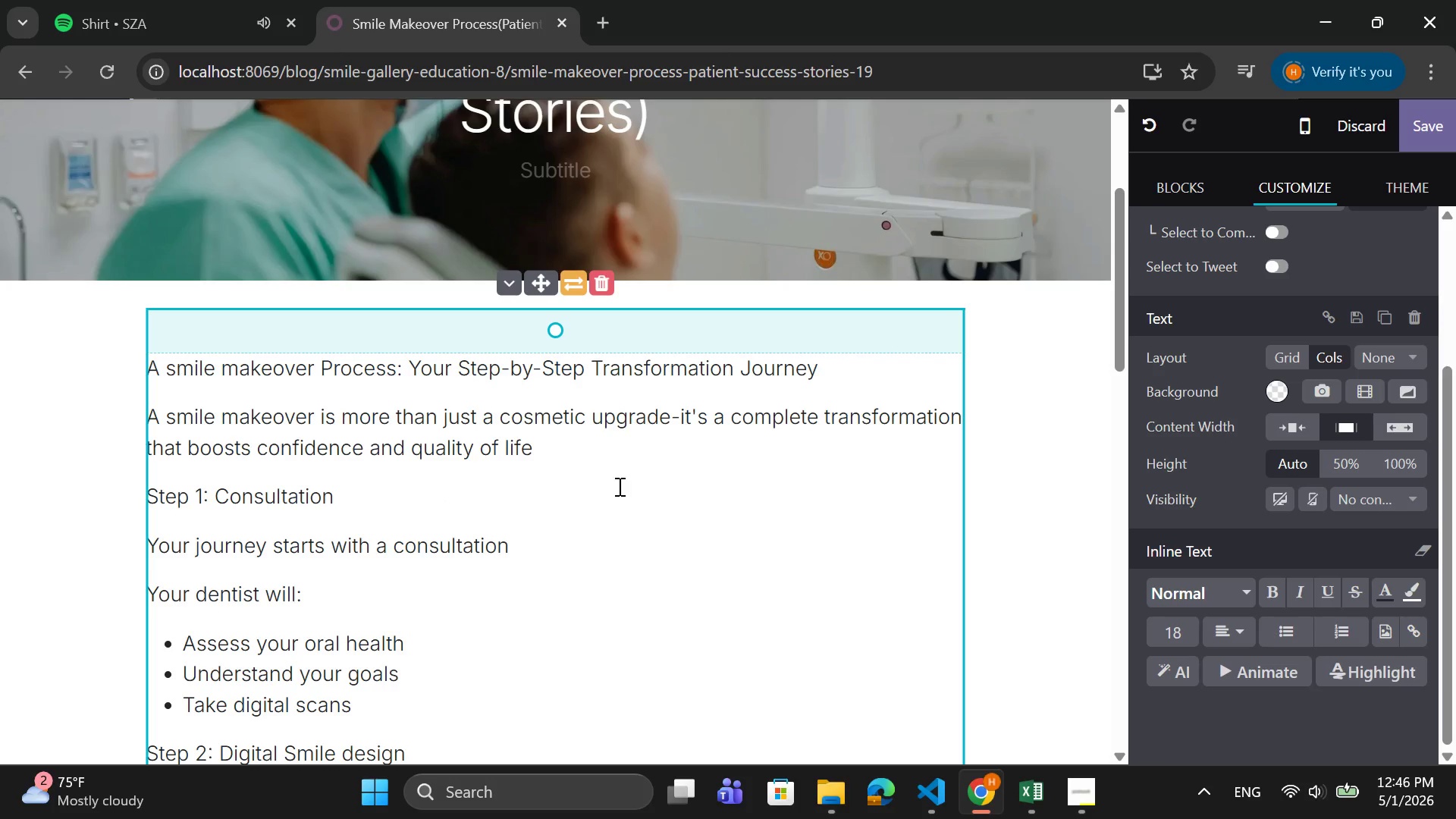 
left_click_drag(start_coordinate=[832, 367], to_coordinate=[152, 361])
 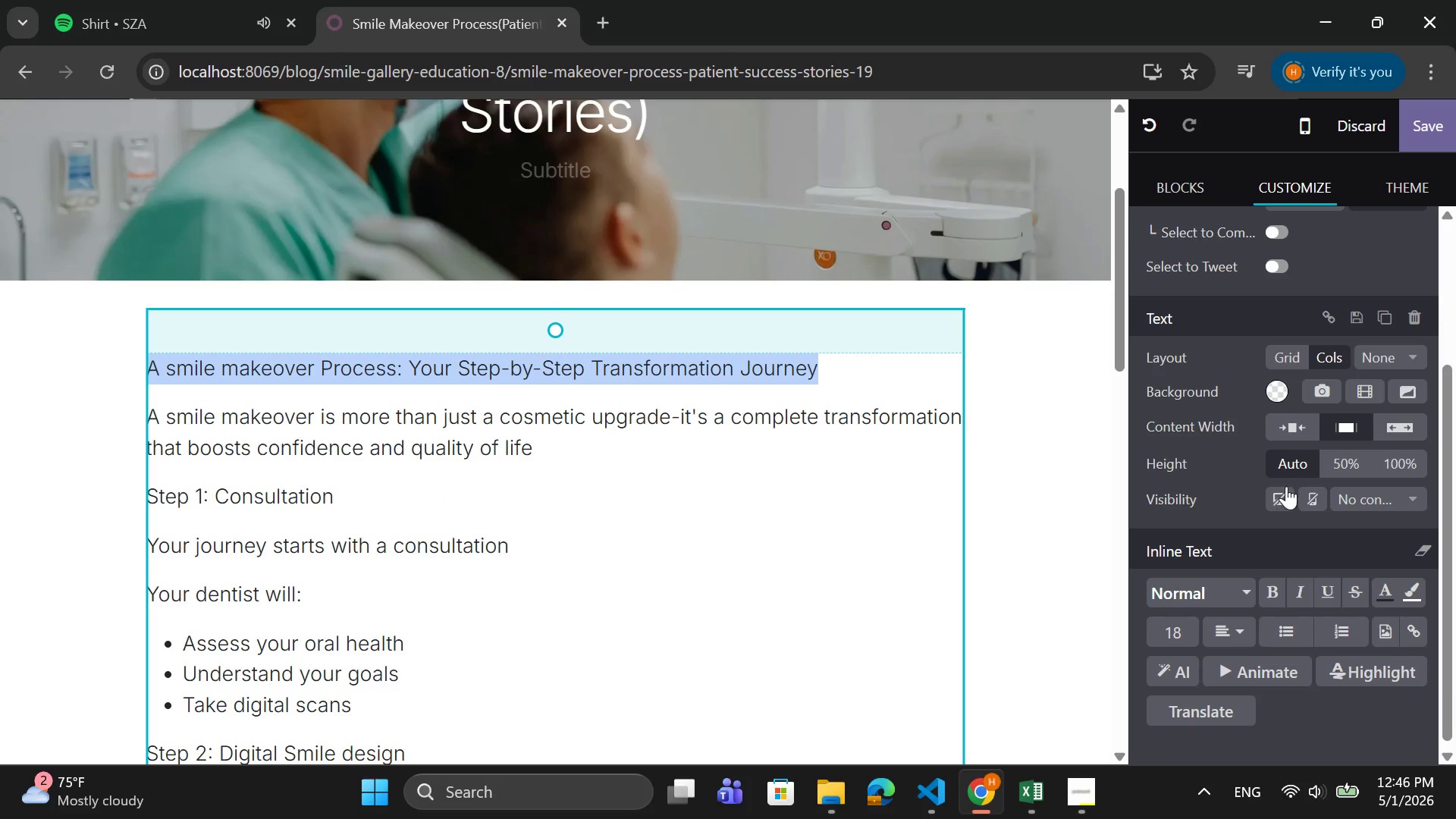 
scroll: coordinate [1287, 485], scroll_direction: down, amount: 5.0
 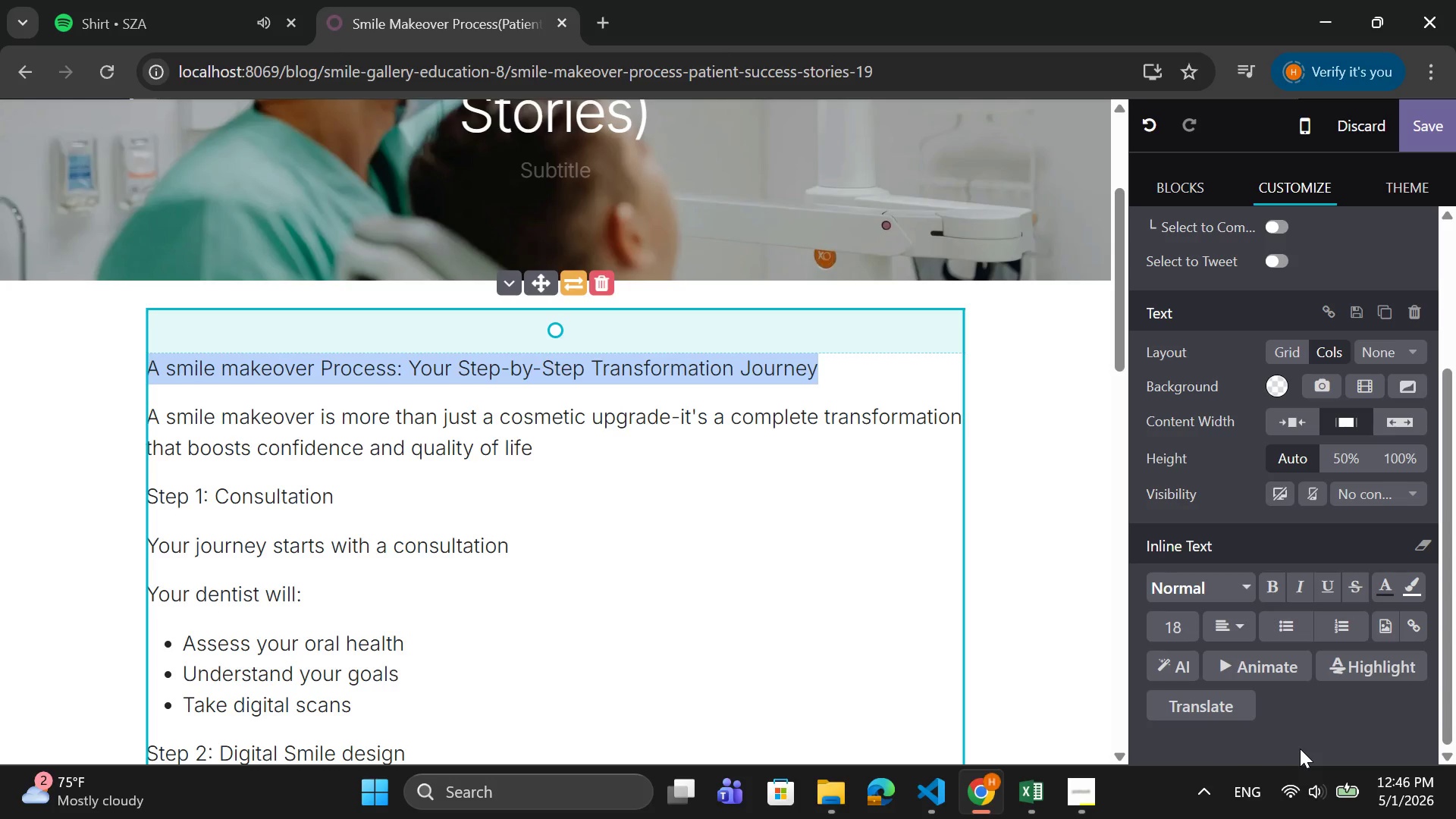 
wait(6.96)
 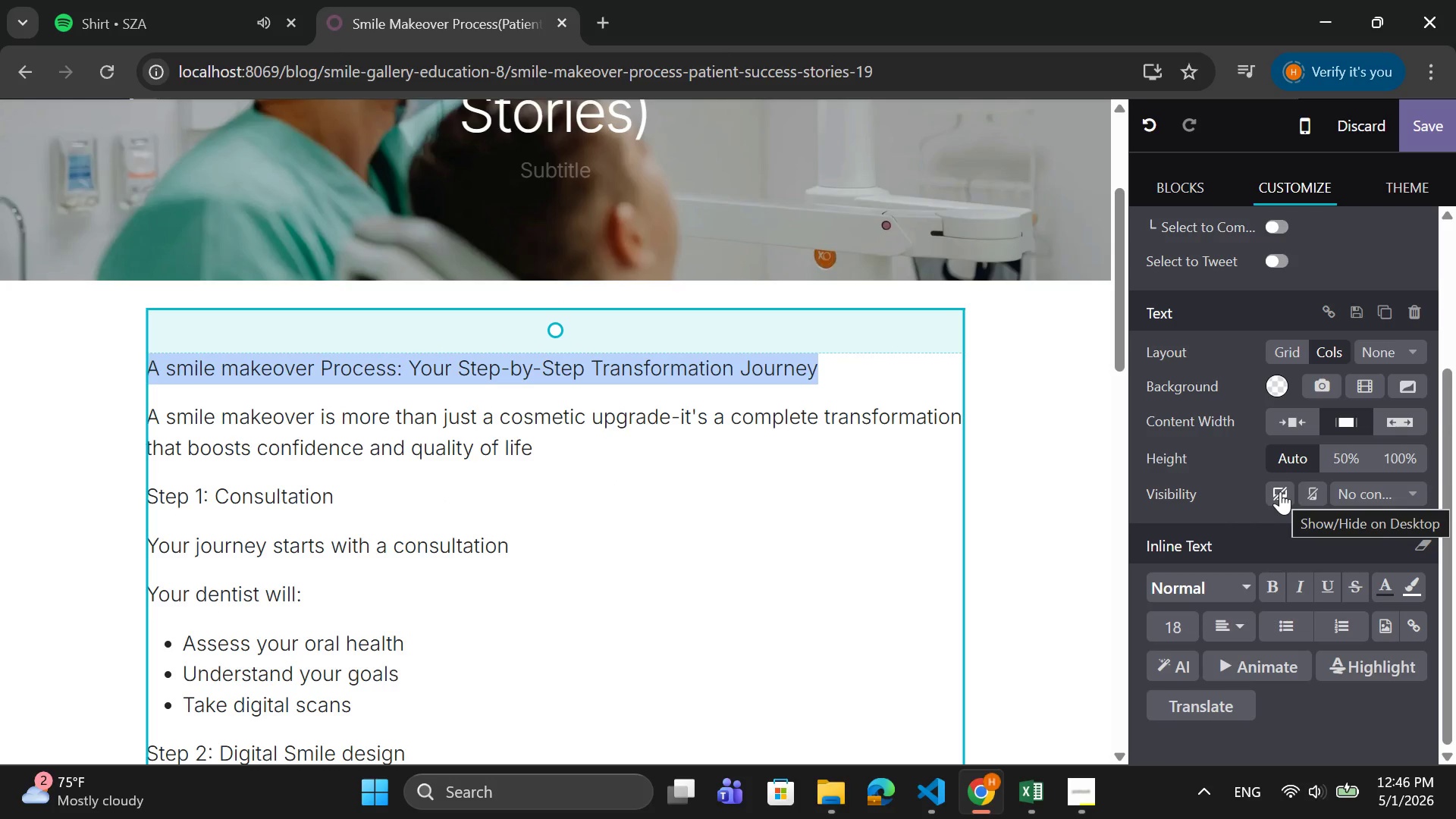 
left_click([1280, 592])
 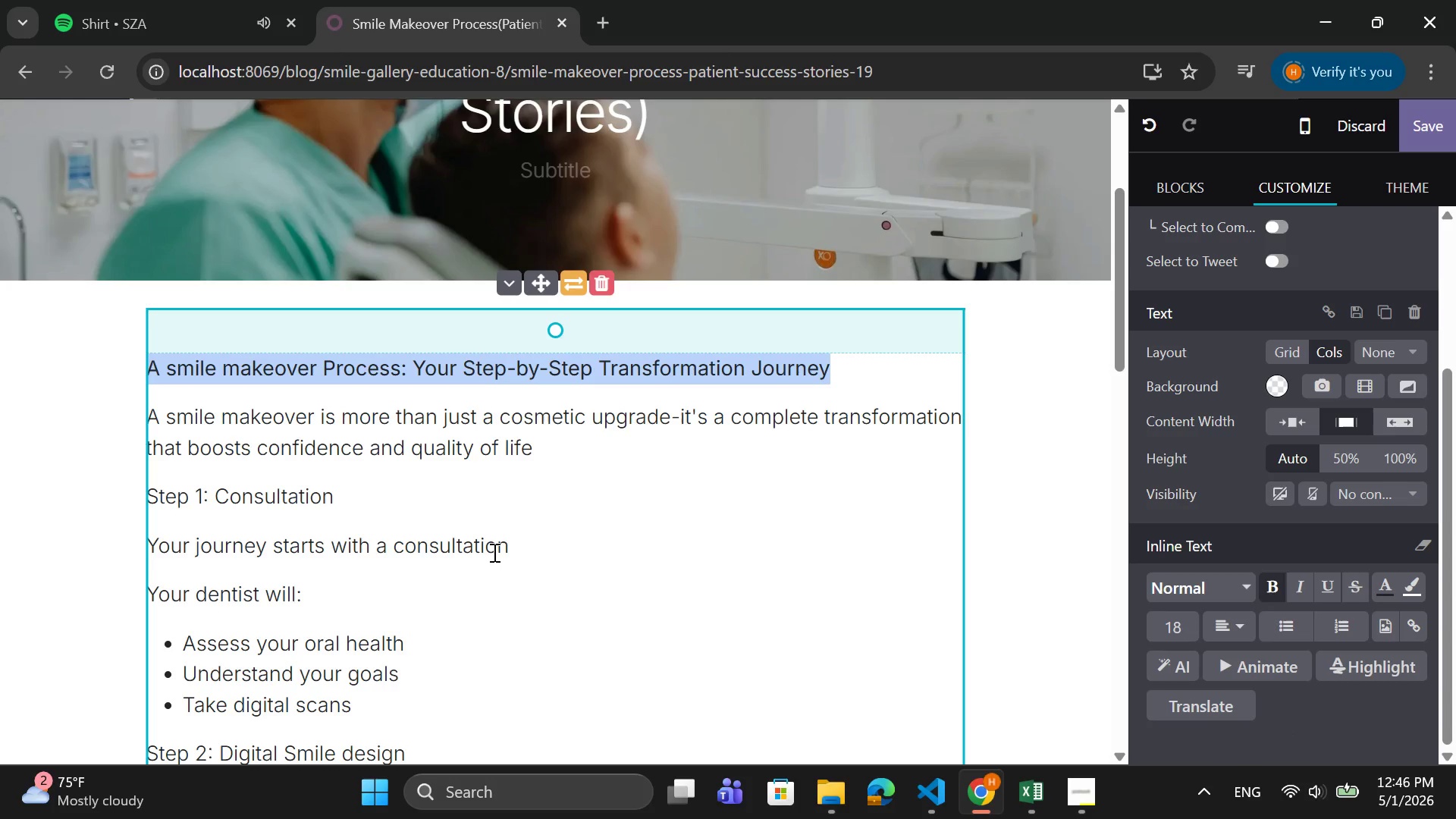 
wait(6.81)
 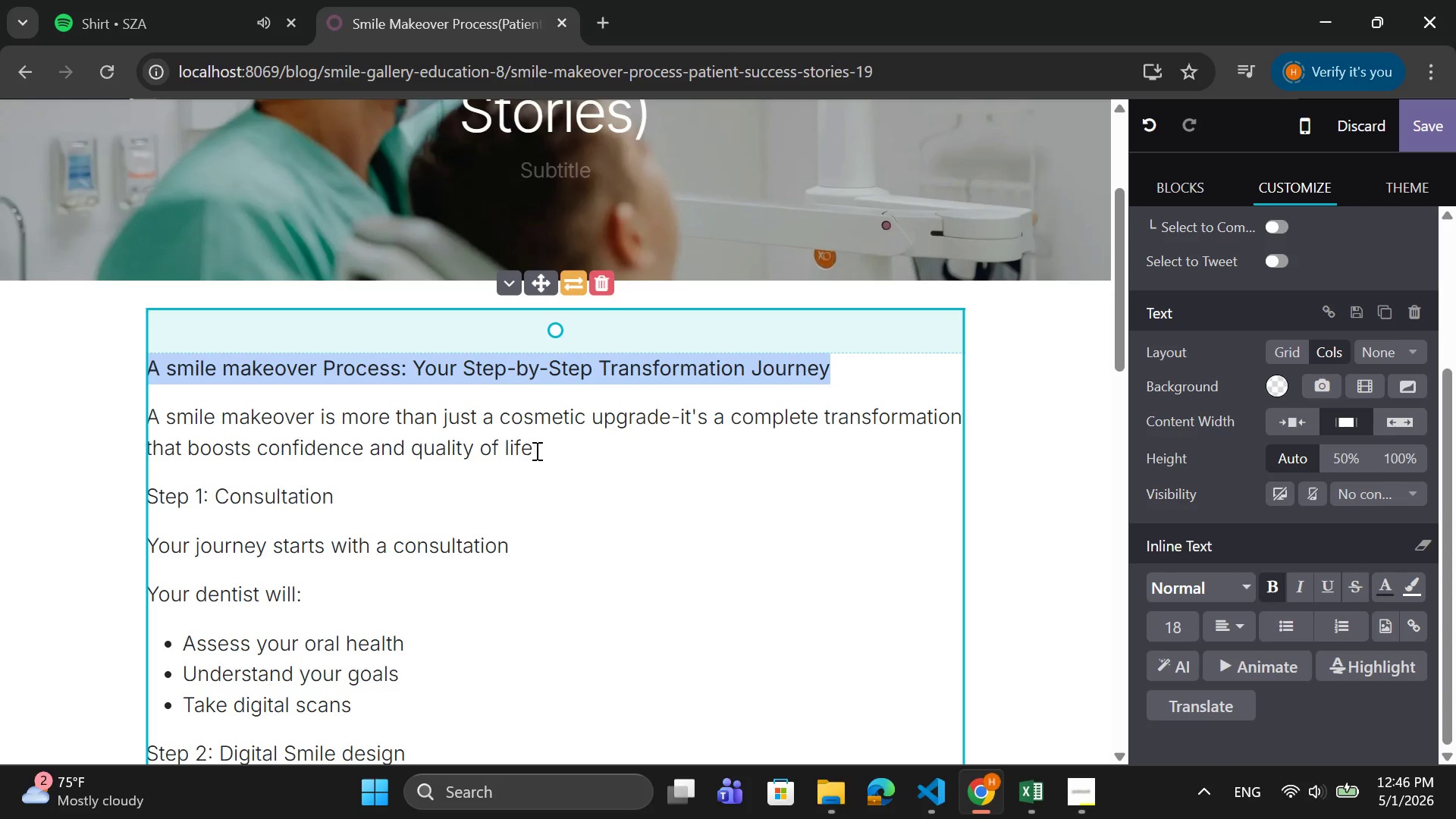 
left_click_drag(start_coordinate=[532, 450], to_coordinate=[146, 422])
 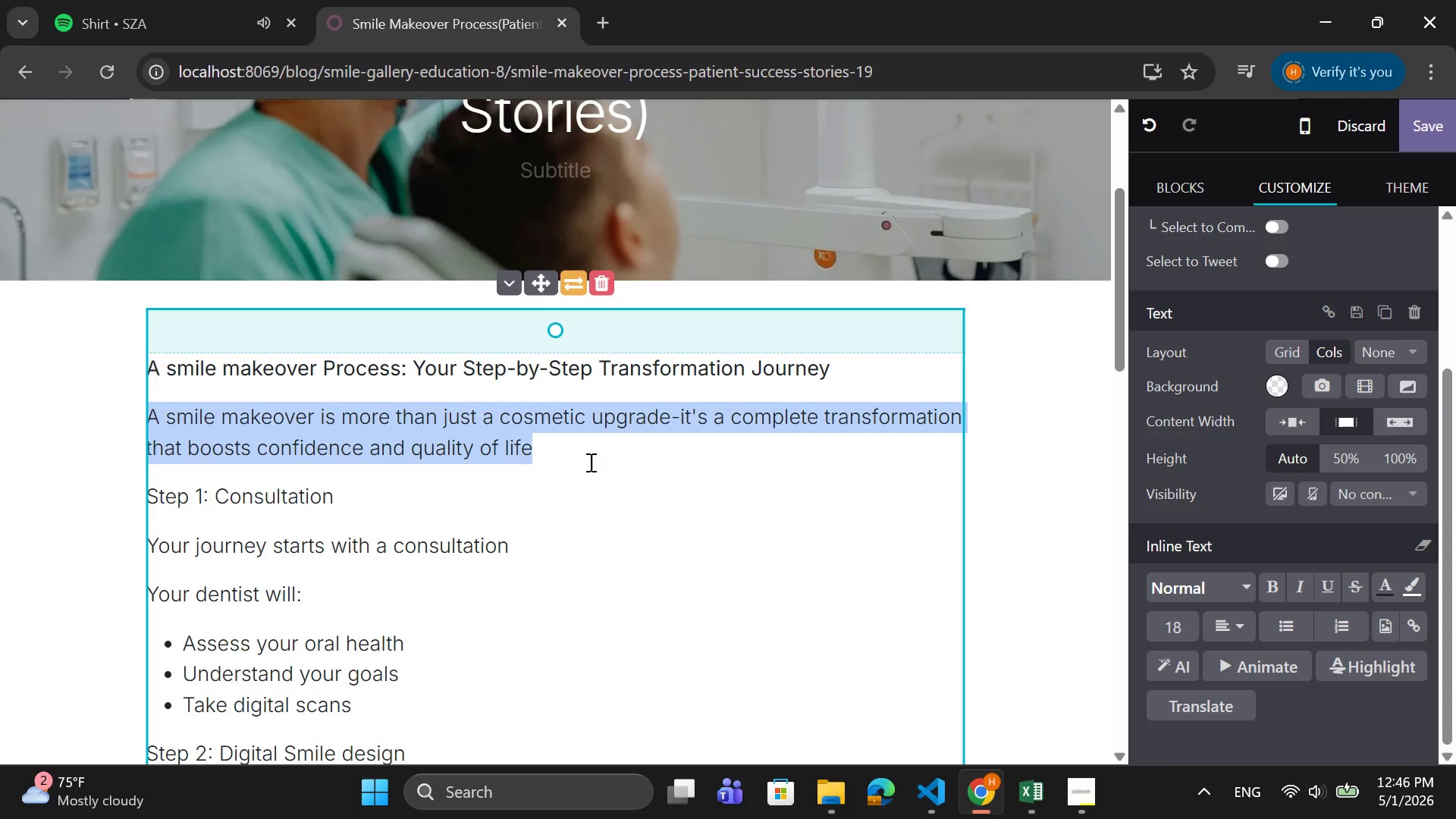 
left_click([547, 445])
 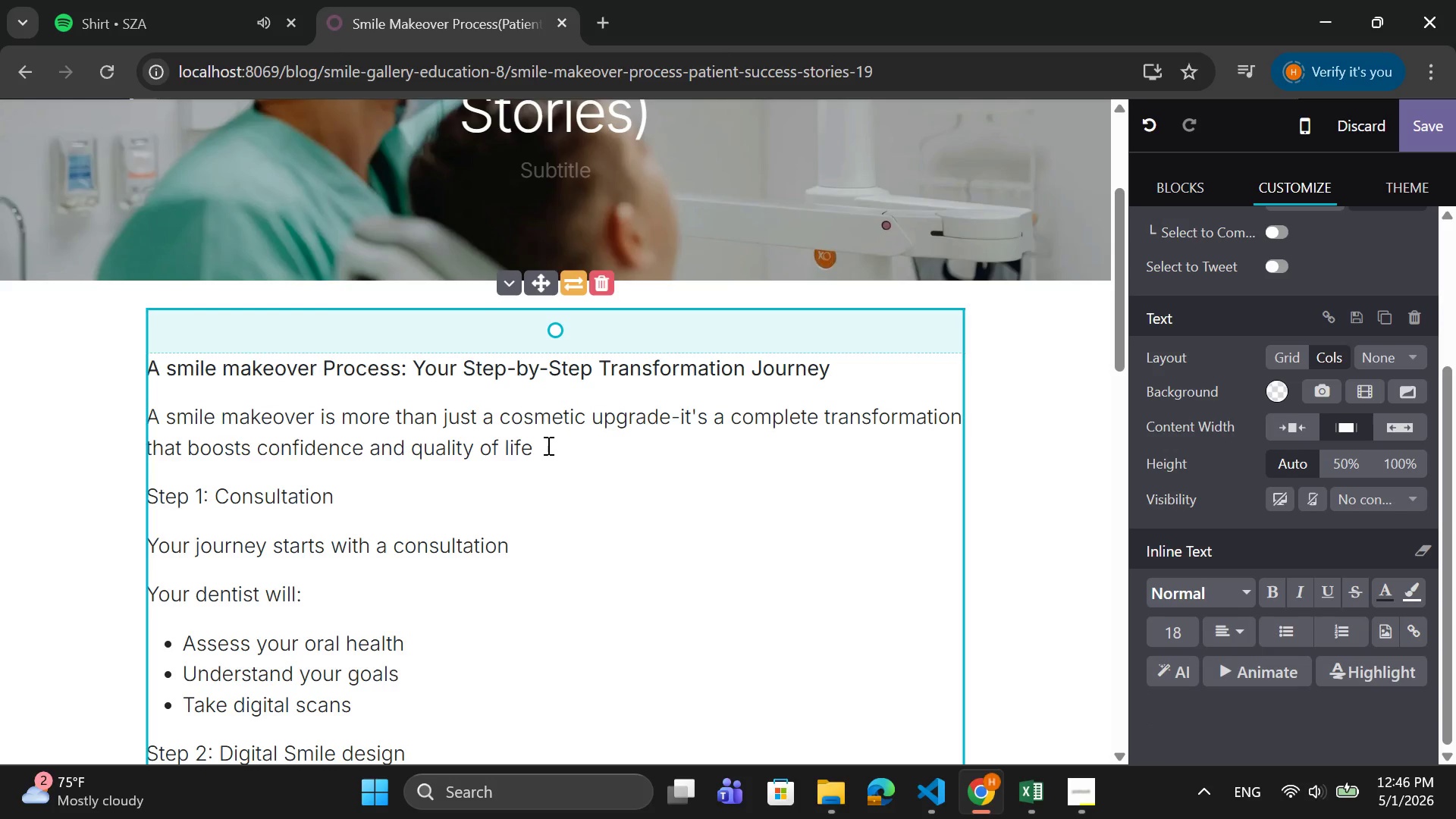 
key(Period)
 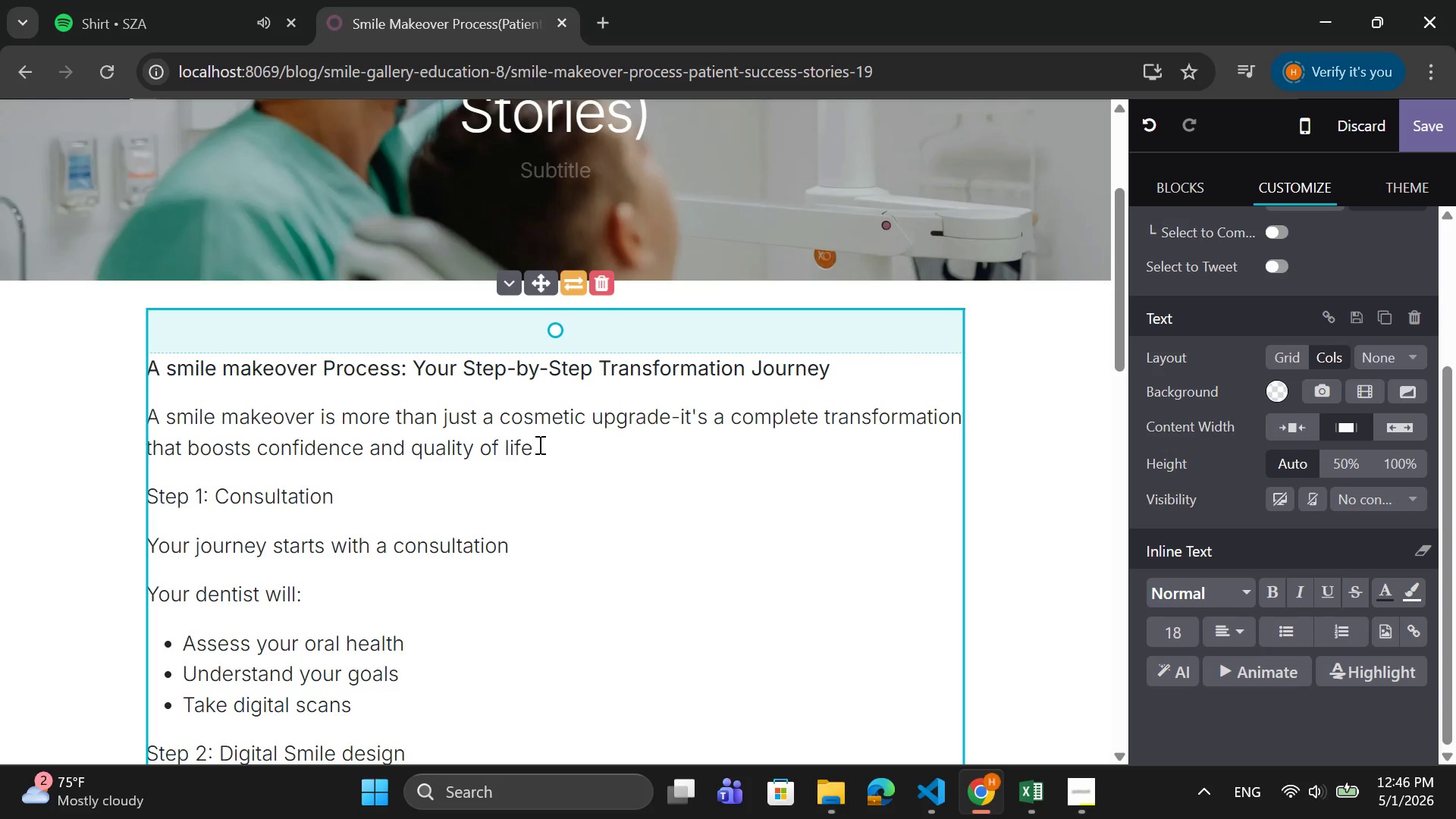 
left_click_drag(start_coordinate=[538, 444], to_coordinate=[148, 412])
 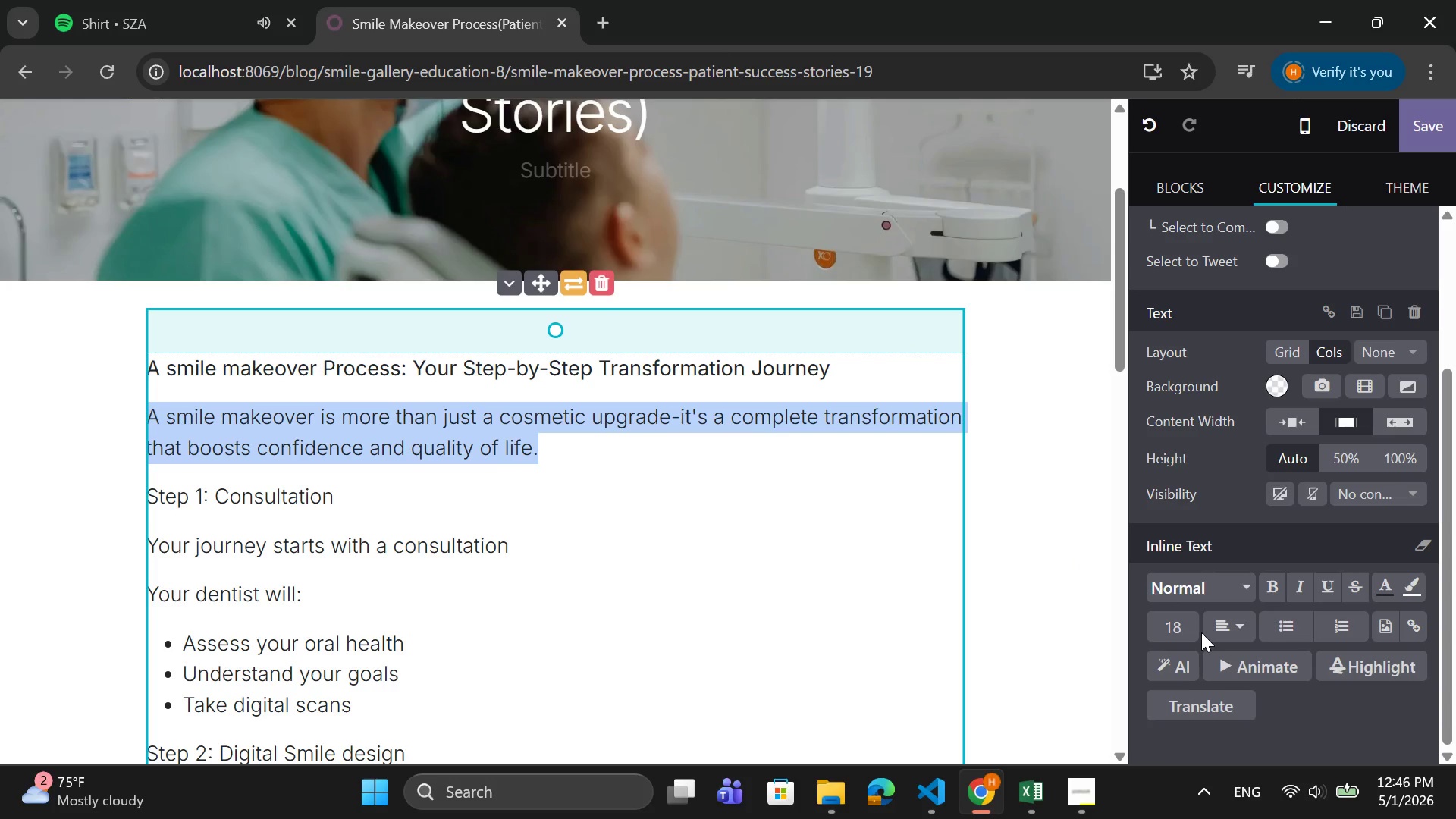 
left_click([1191, 632])
 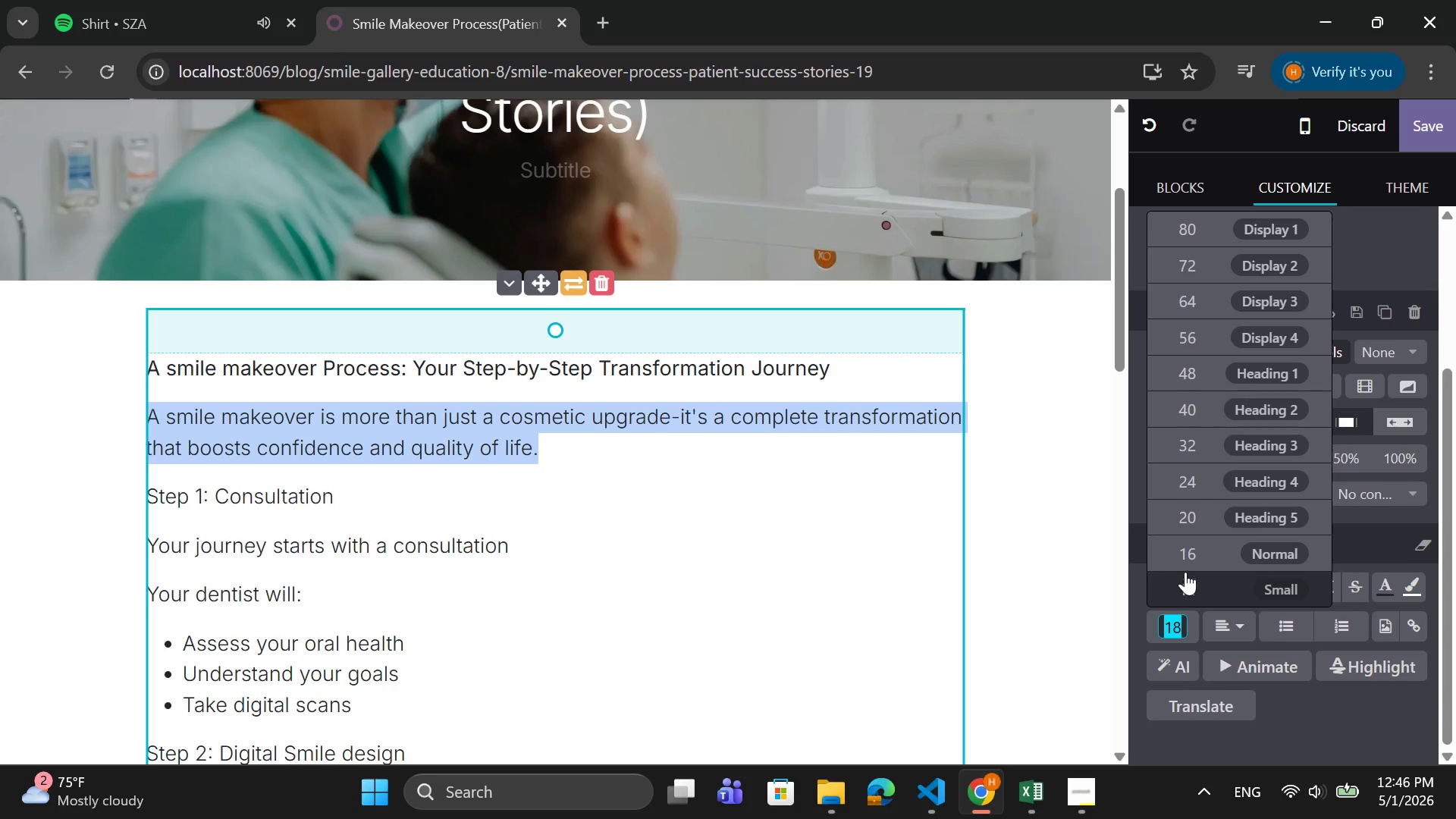 
left_click([1188, 560])
 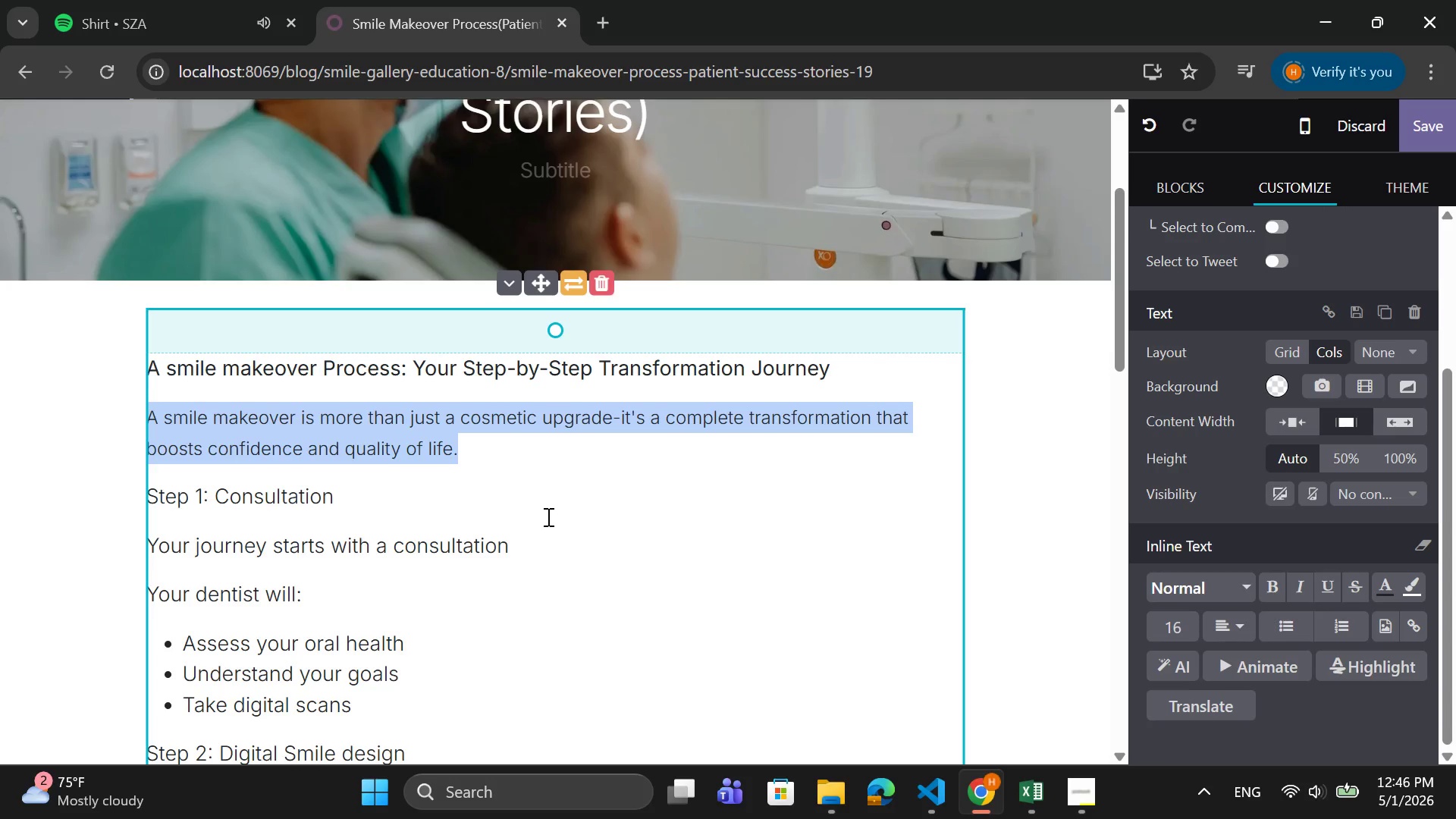 
scroll: coordinate [547, 516], scroll_direction: down, amount: 1.0
 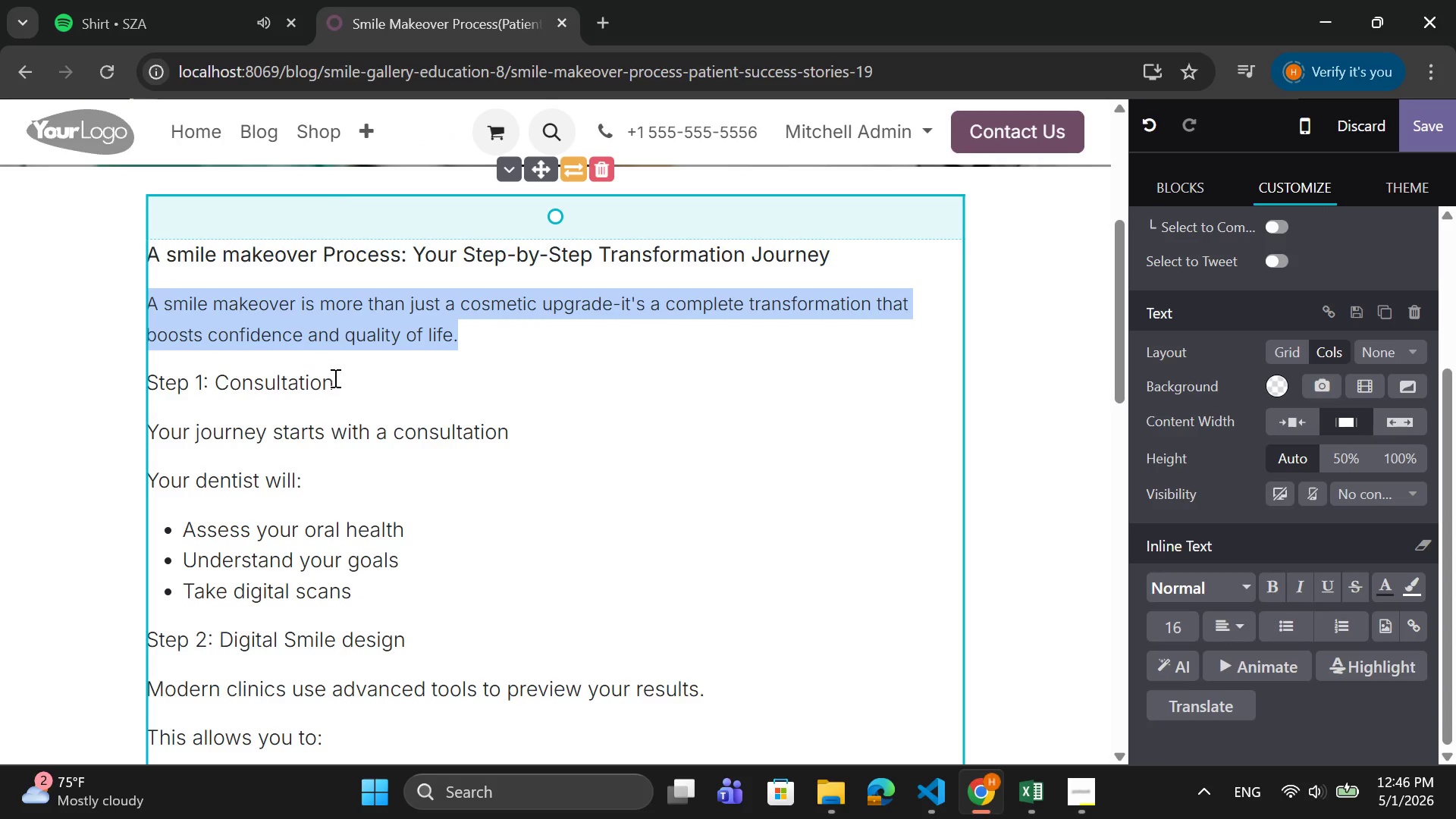 
left_click_drag(start_coordinate=[334, 382], to_coordinate=[149, 378])
 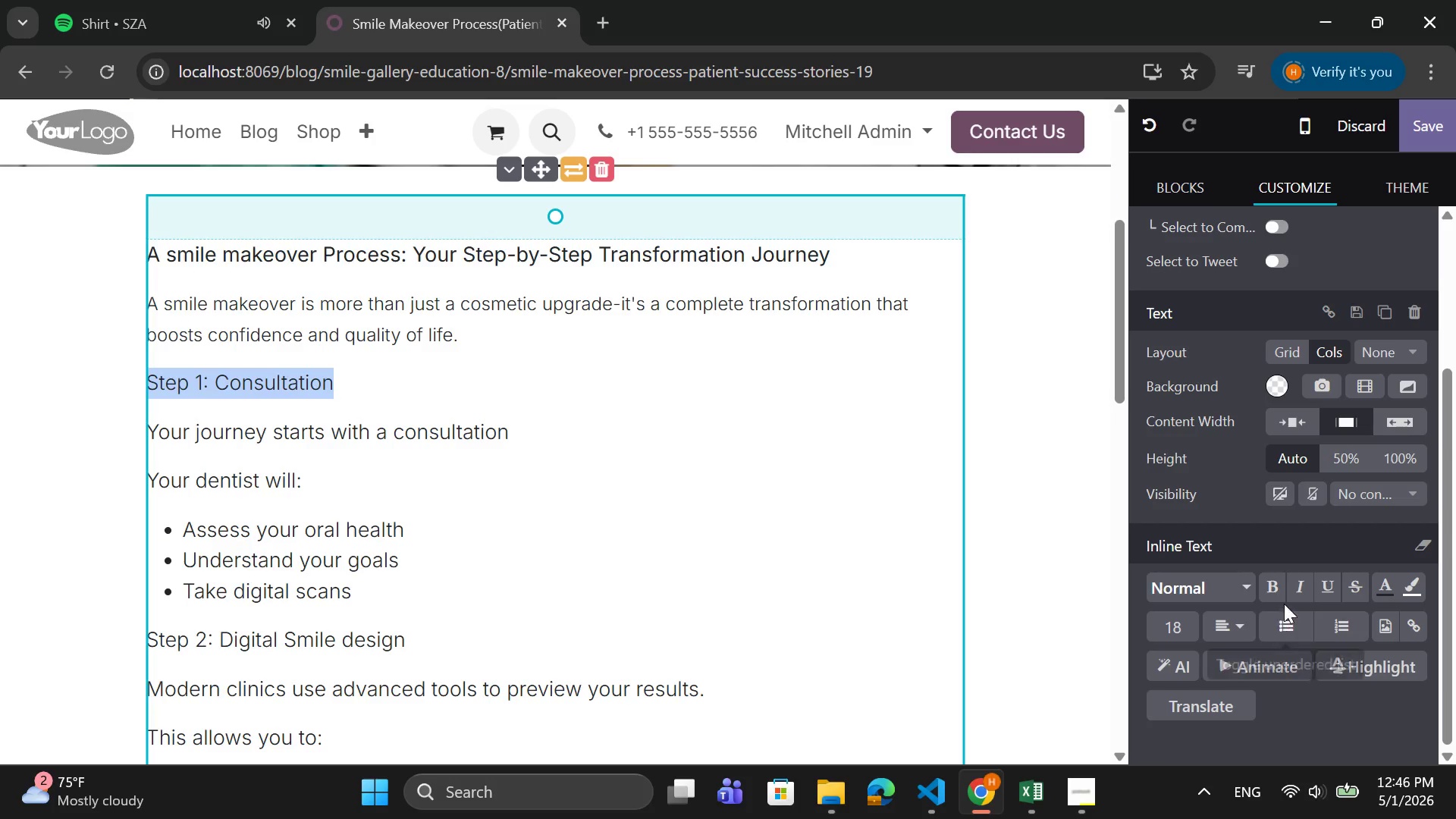 
left_click([1273, 591])
 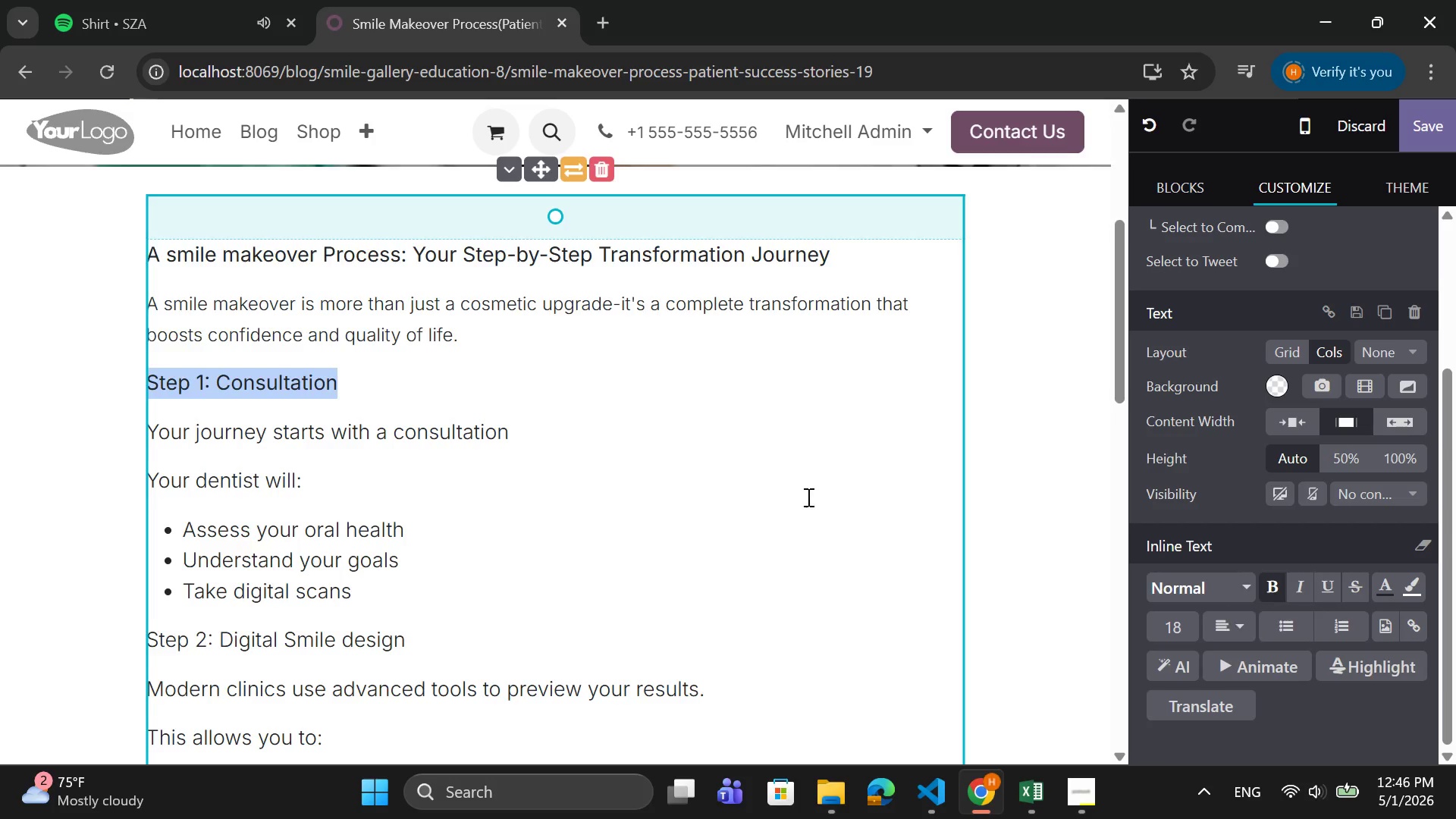 
scroll: coordinate [805, 497], scroll_direction: down, amount: 1.0
 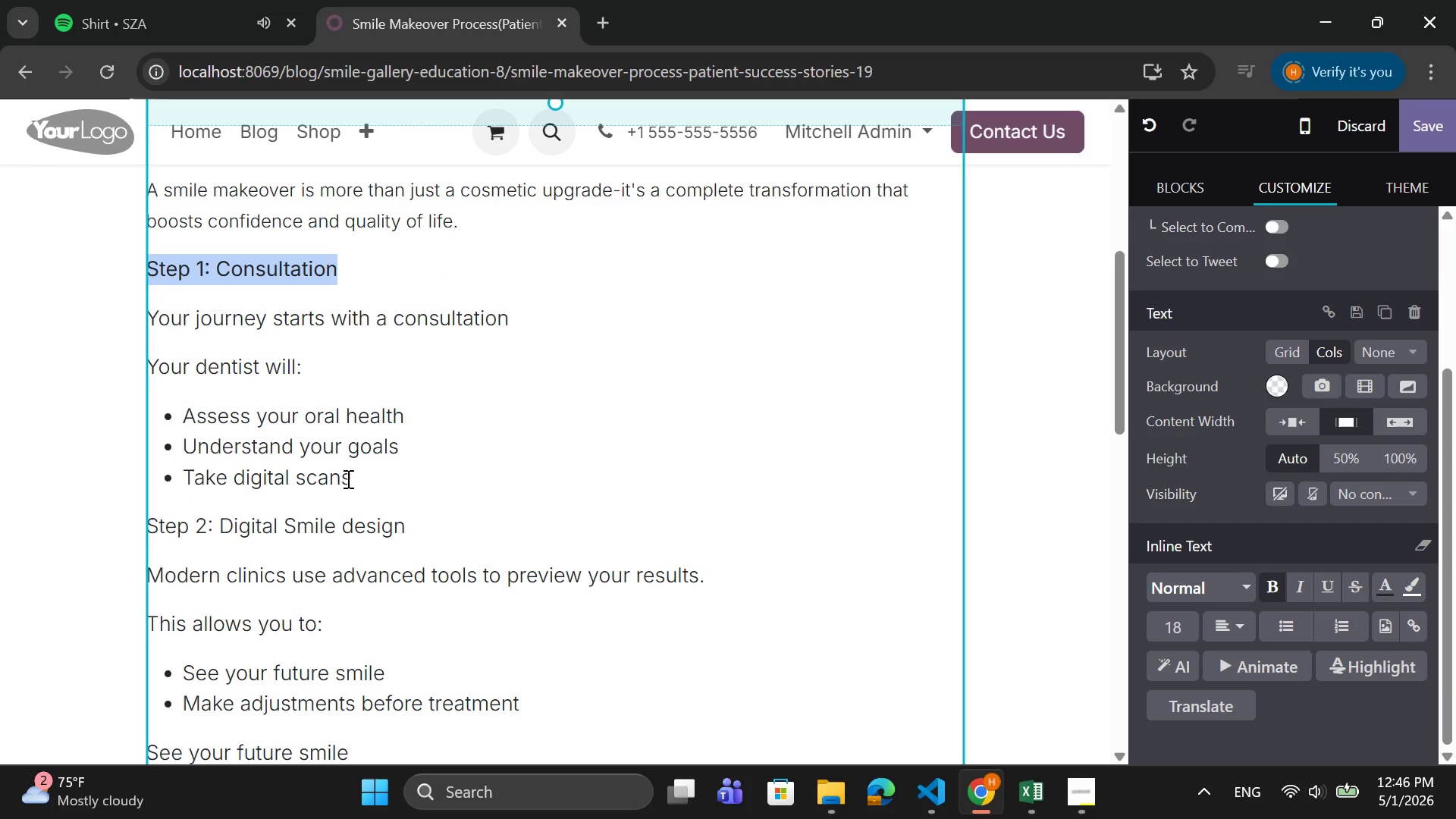 
left_click_drag(start_coordinate=[347, 479], to_coordinate=[130, 327])
 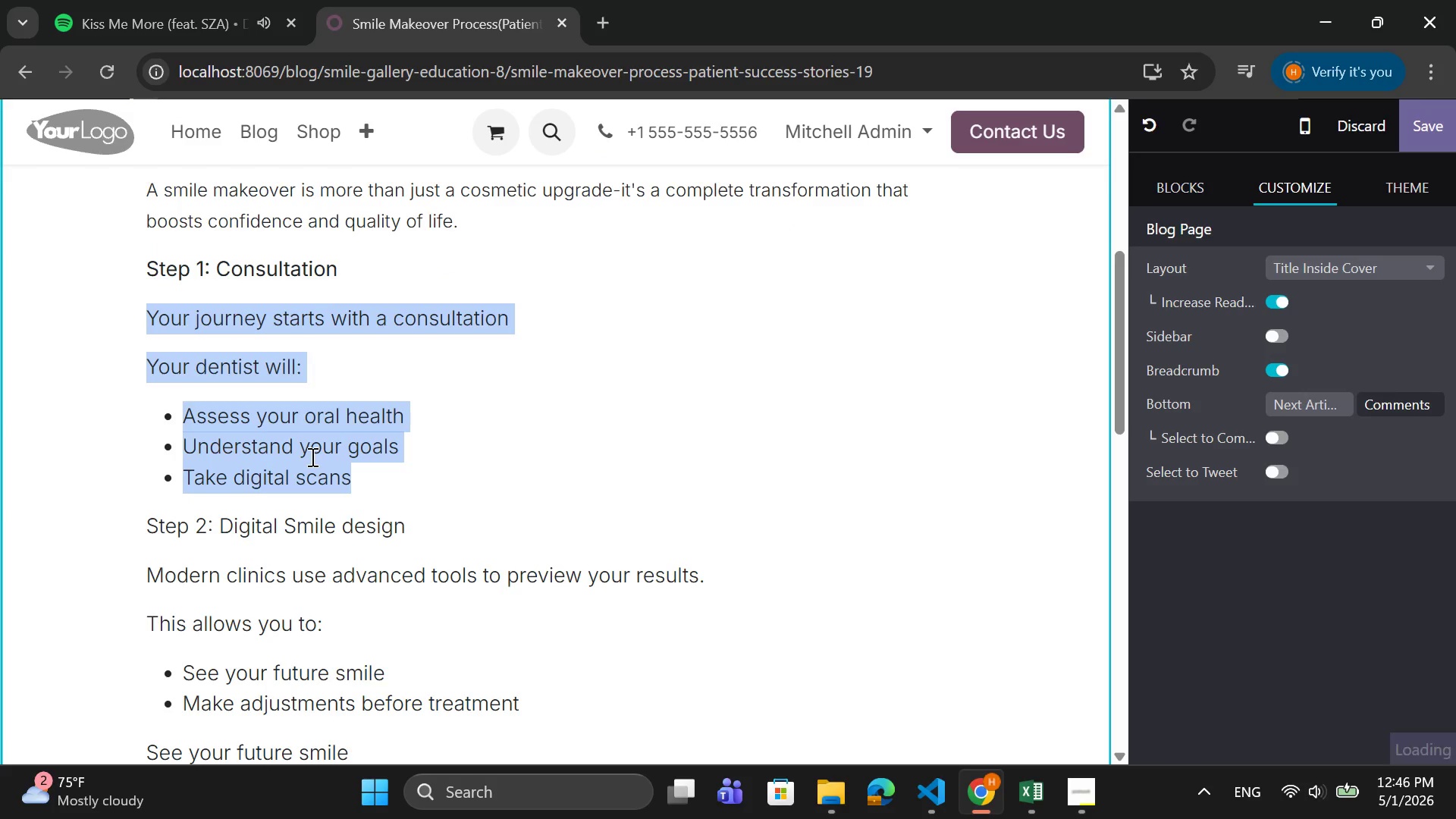 
right_click([311, 457])
 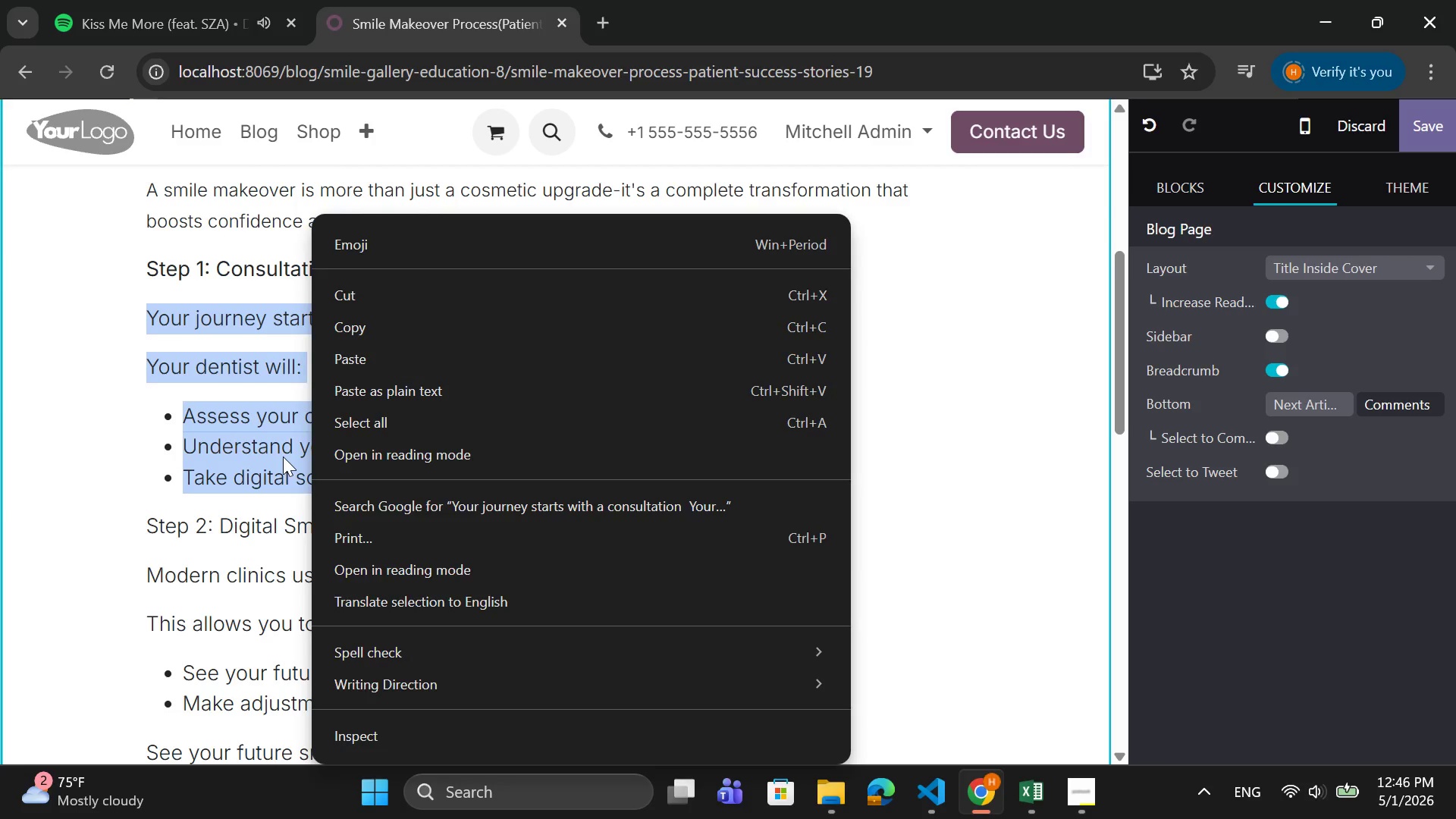 
left_click([283, 457])
 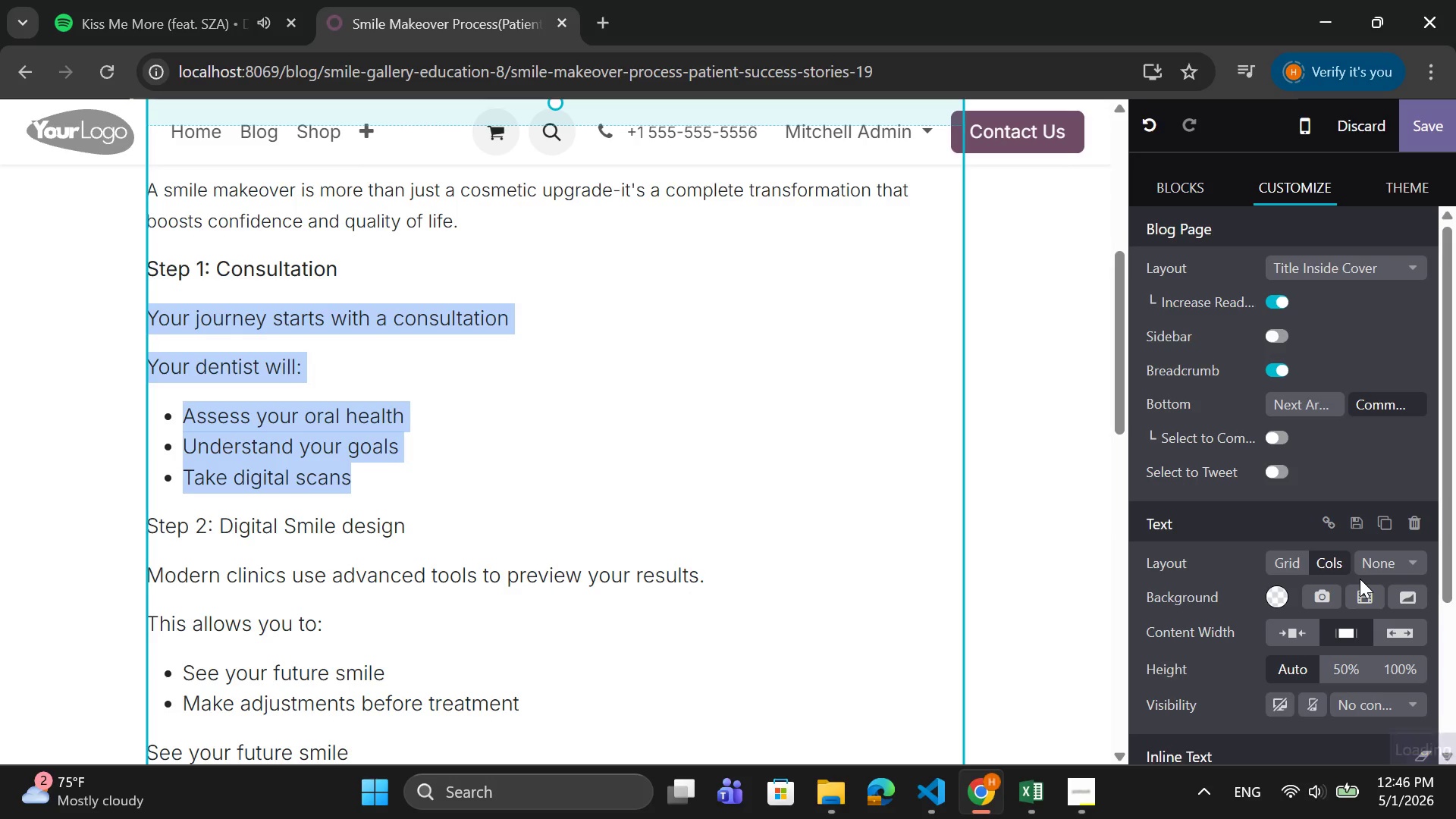 
scroll: coordinate [1295, 584], scroll_direction: down, amount: 5.0
 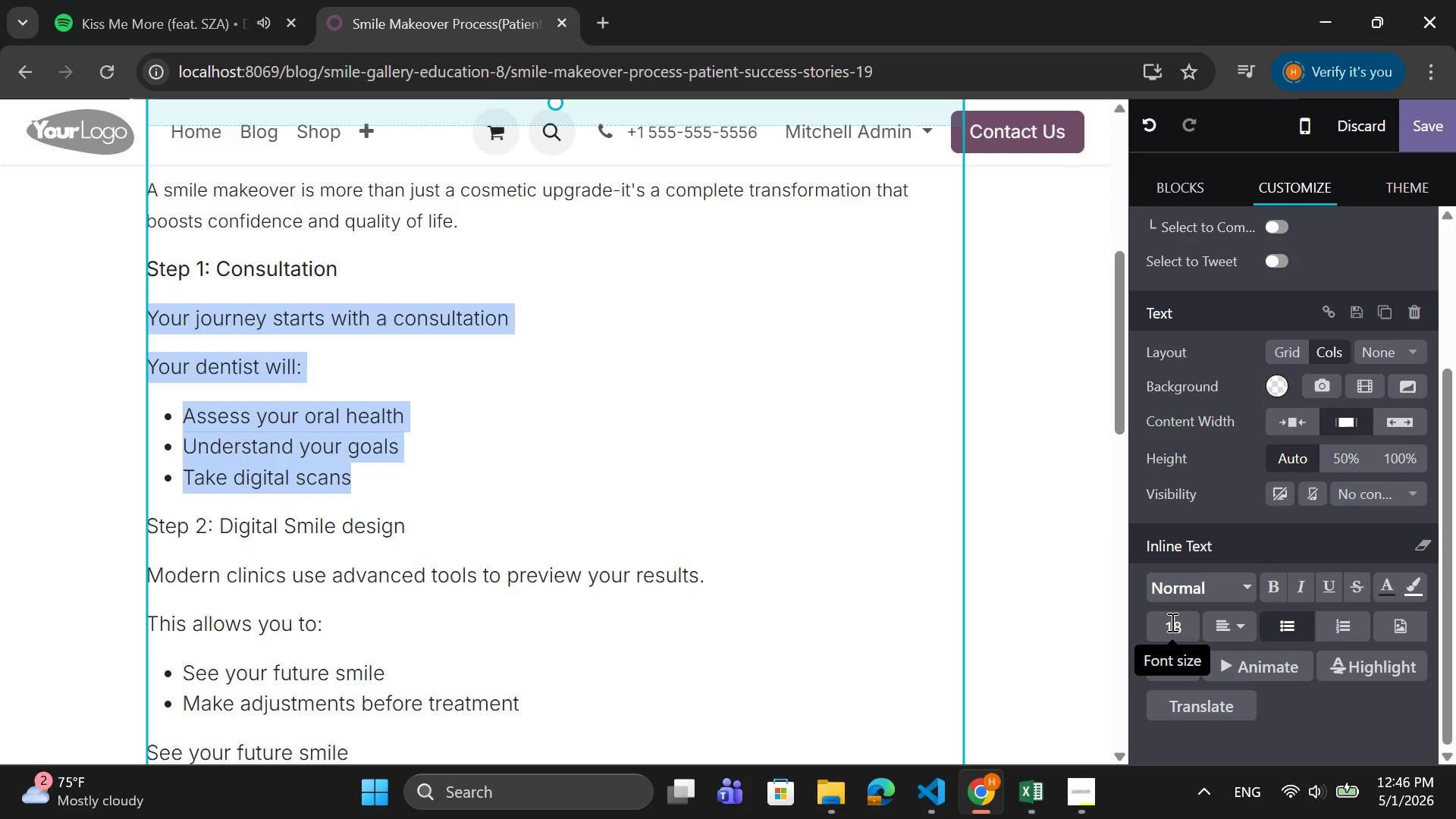 
left_click([1171, 622])
 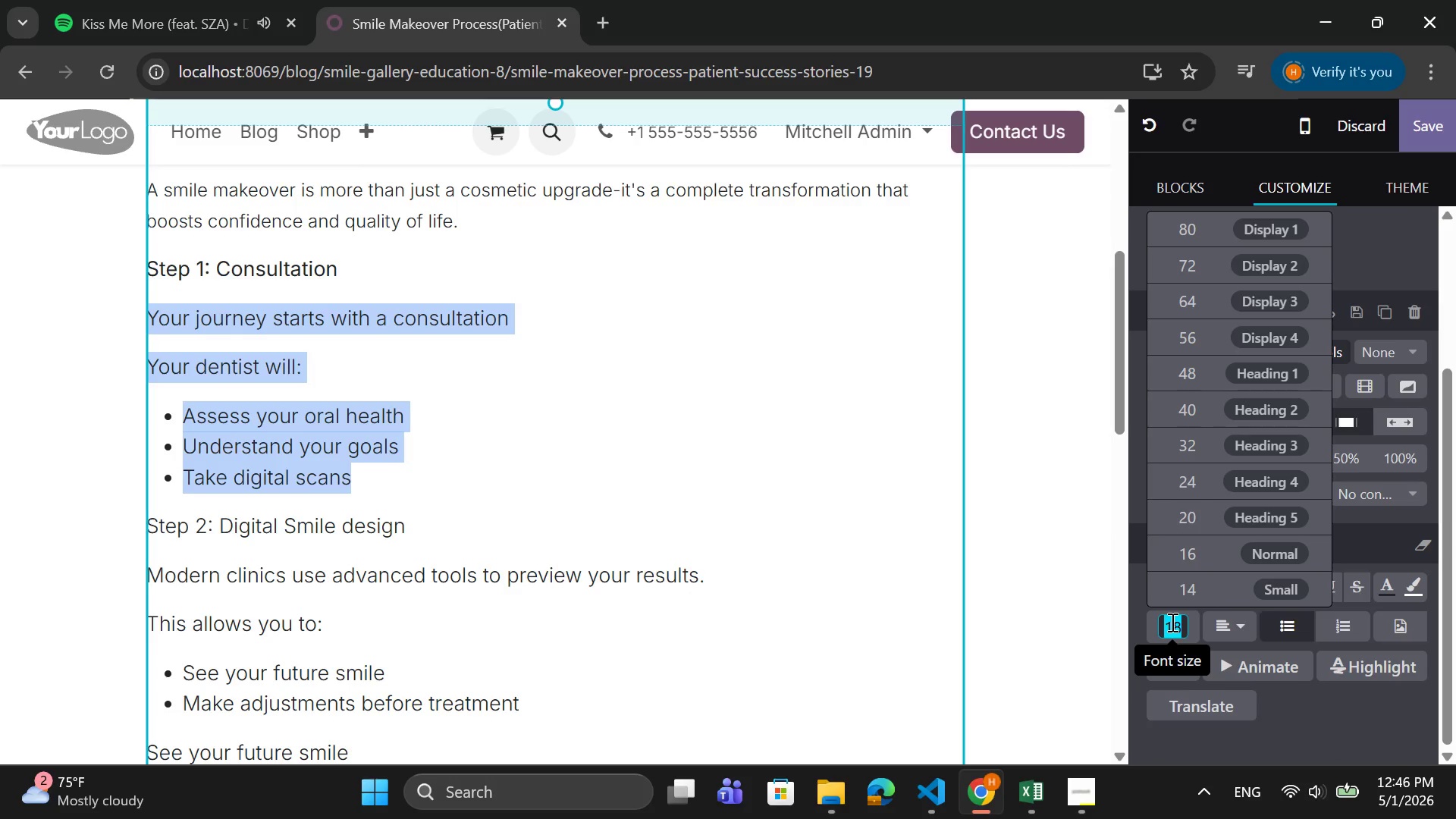 
left_click([1184, 557])
 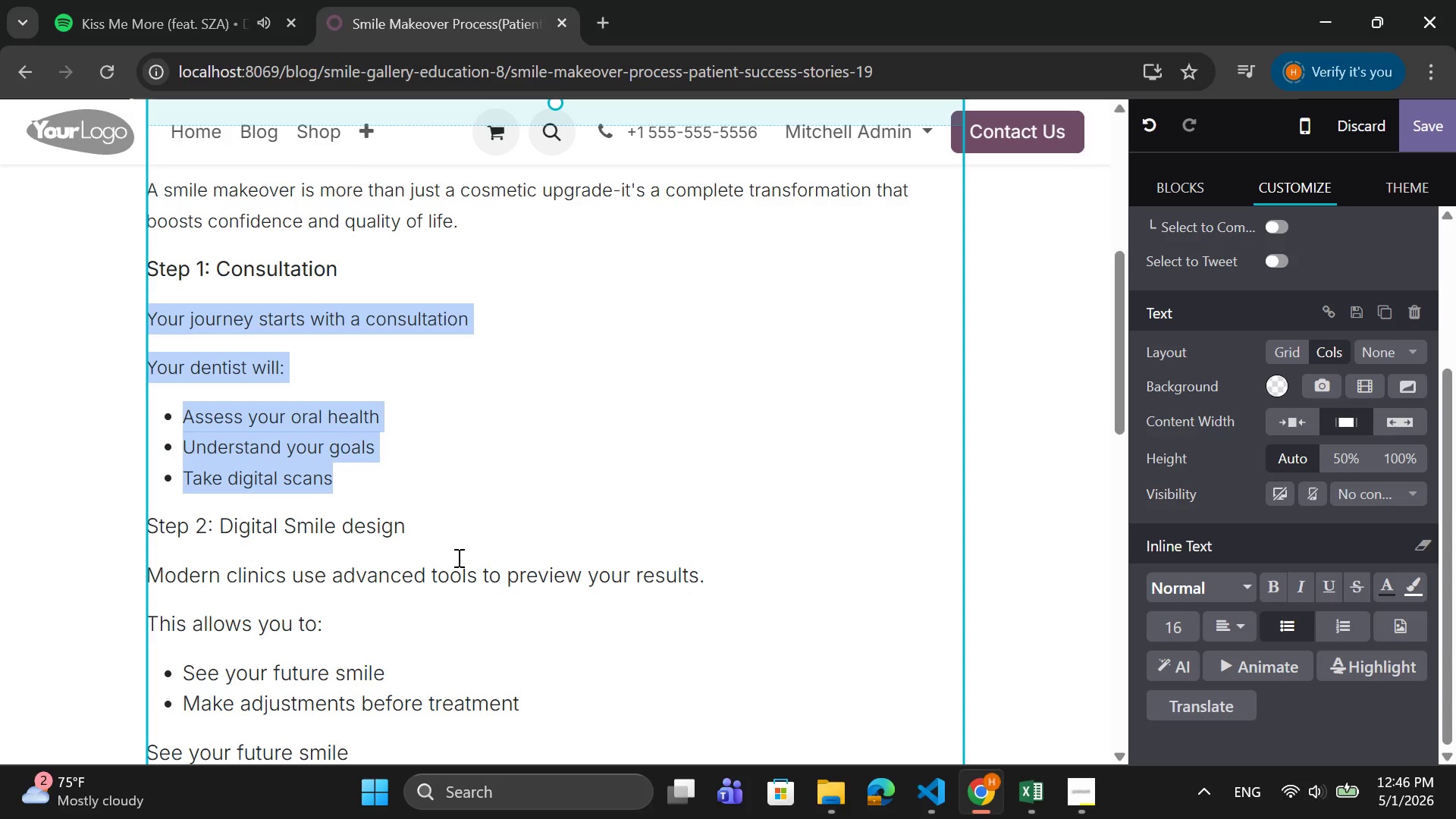 
scroll: coordinate [457, 557], scroll_direction: down, amount: 1.0
 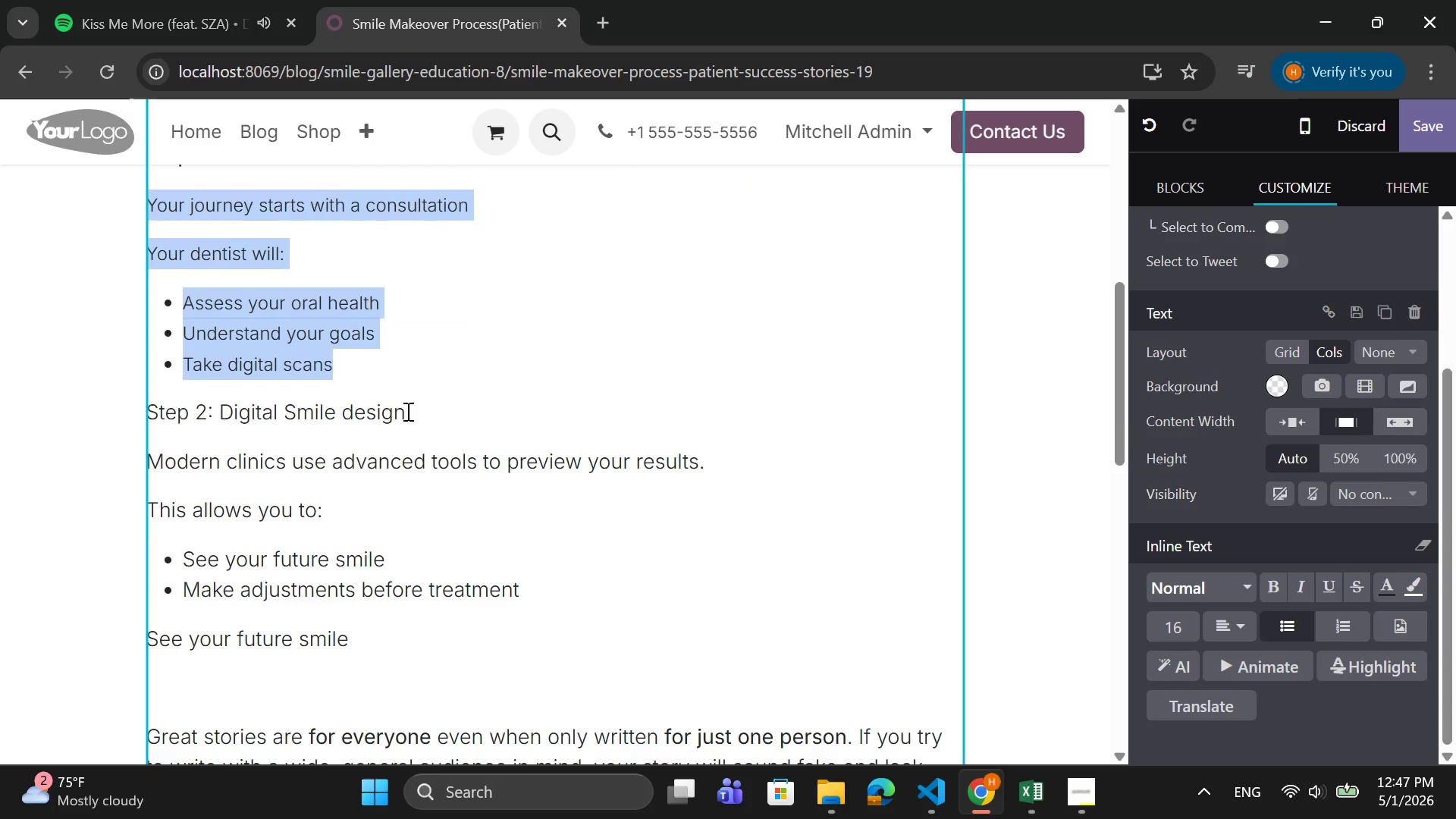 
left_click_drag(start_coordinate=[406, 410], to_coordinate=[149, 412])
 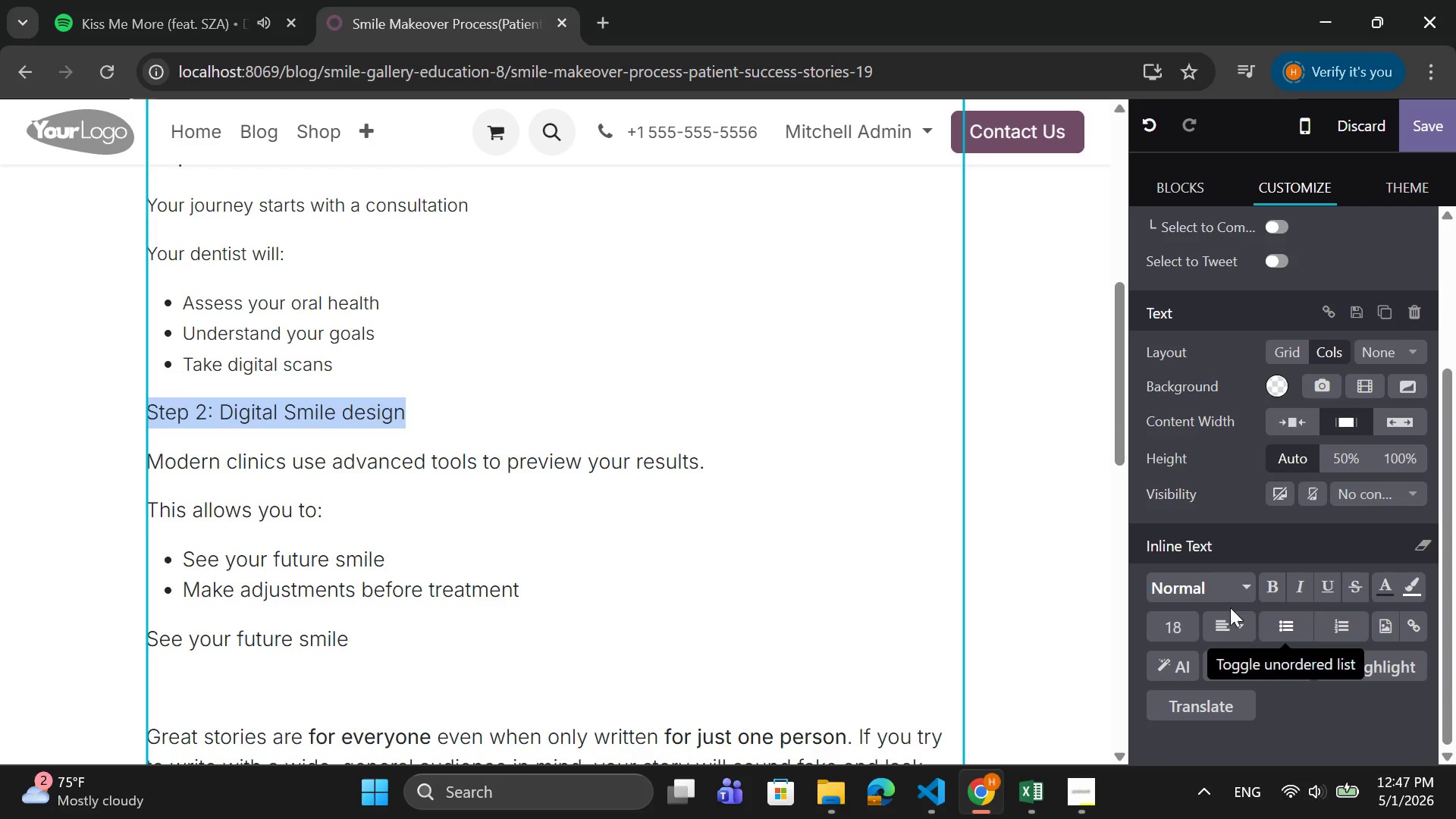 
left_click([1272, 582])
 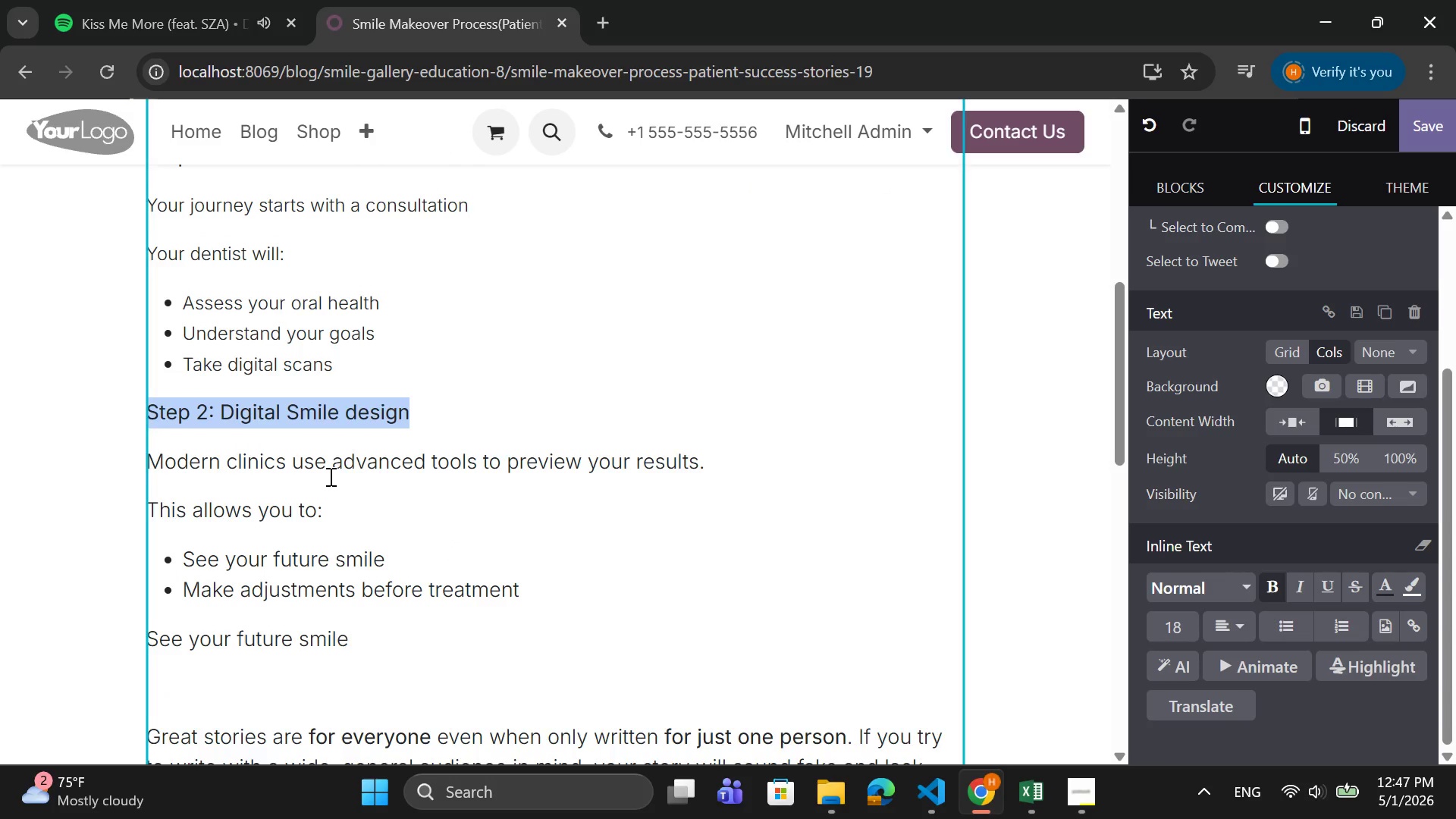 
scroll: coordinate [329, 476], scroll_direction: down, amount: 1.0
 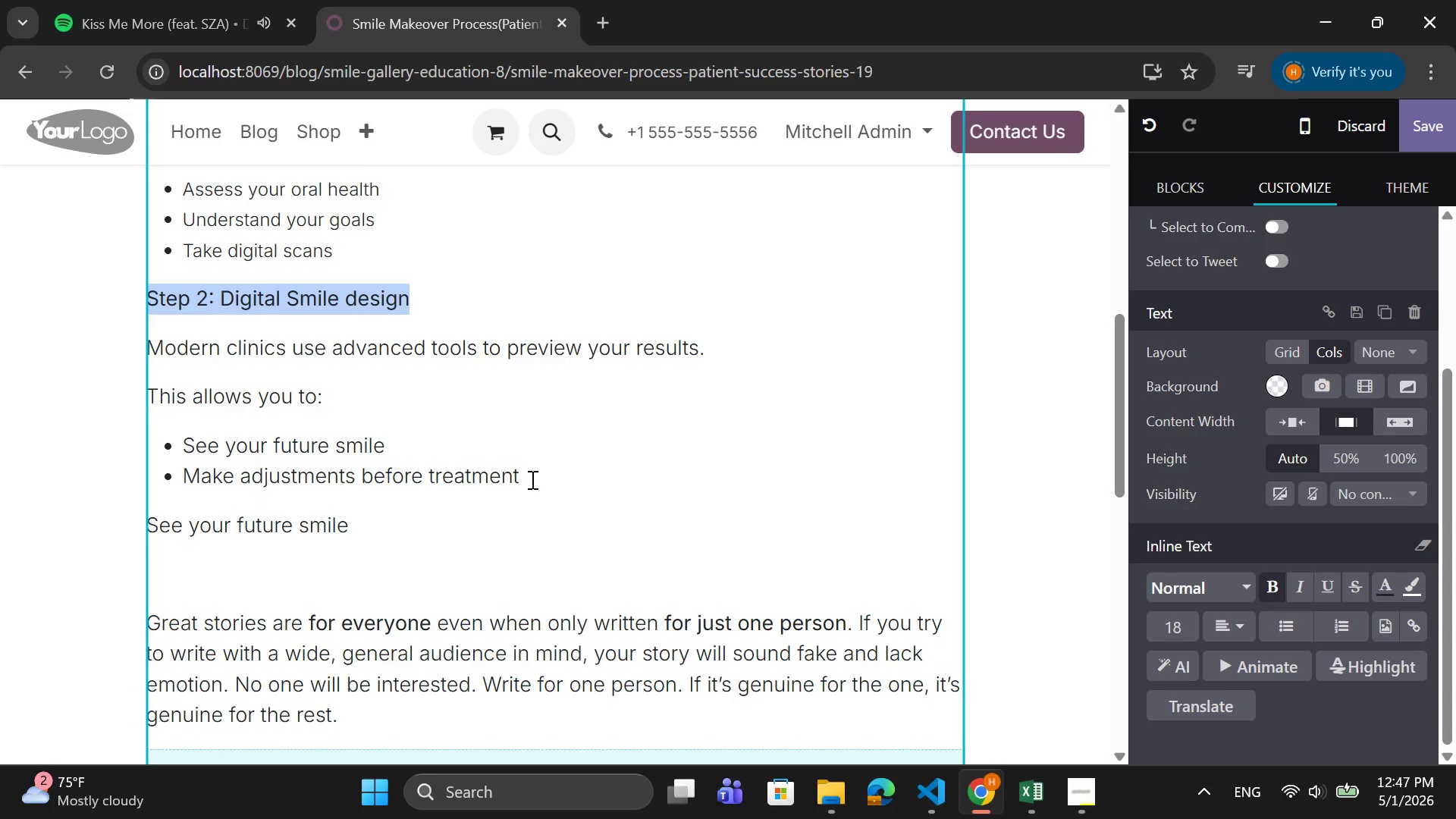 
left_click_drag(start_coordinate=[528, 478], to_coordinate=[154, 360])
 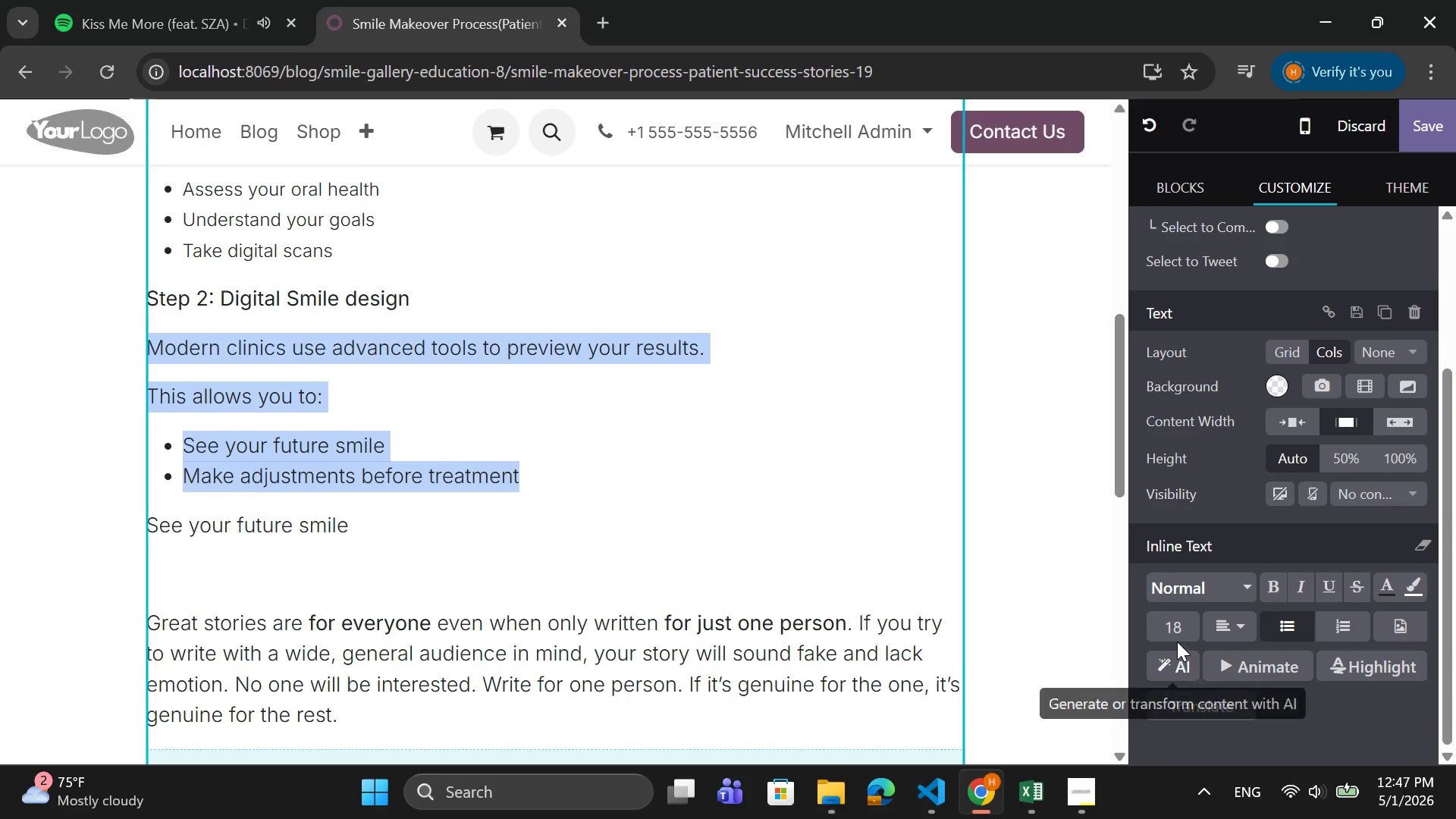 
left_click([1177, 634])
 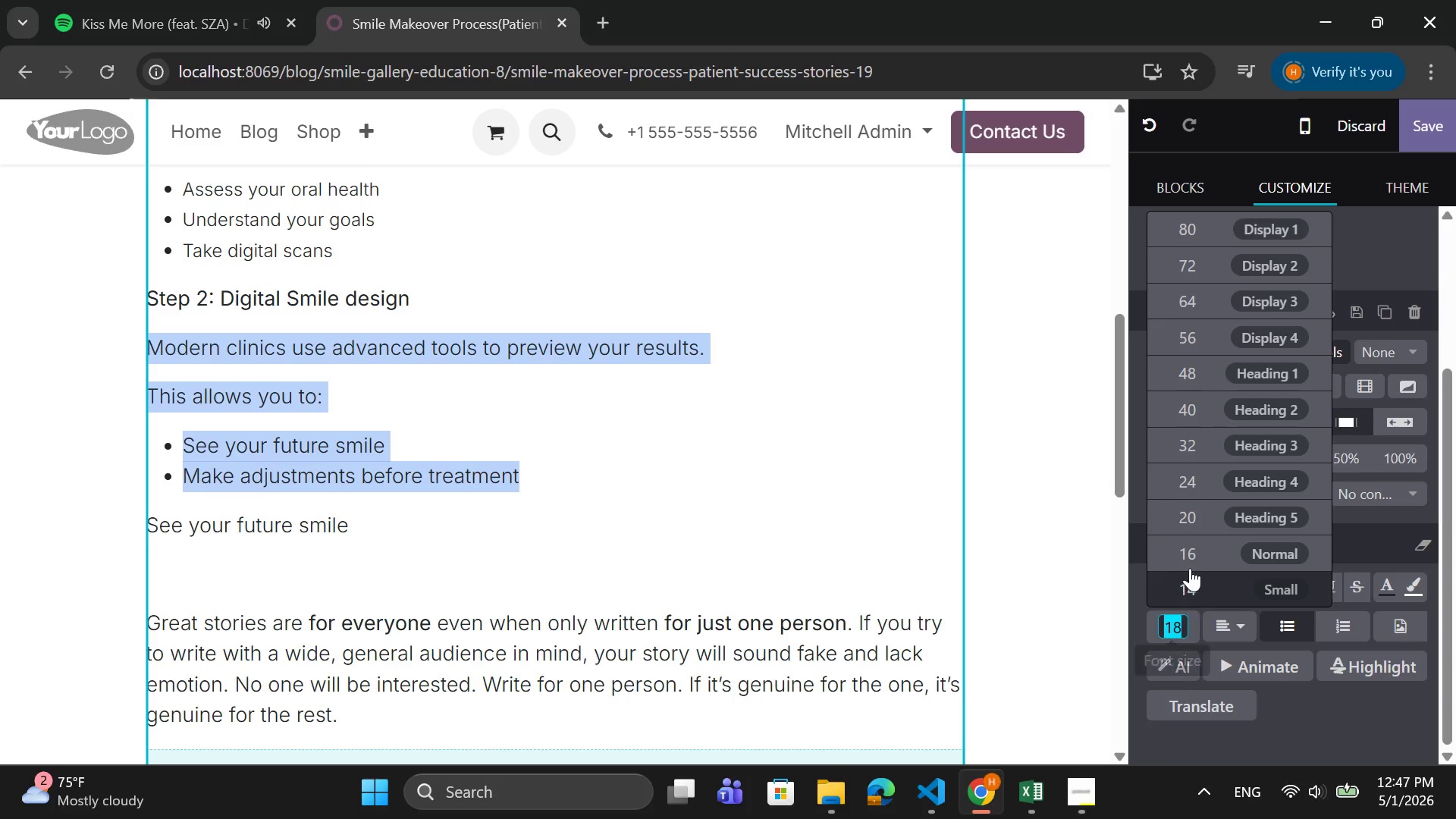 
left_click([1191, 556])
 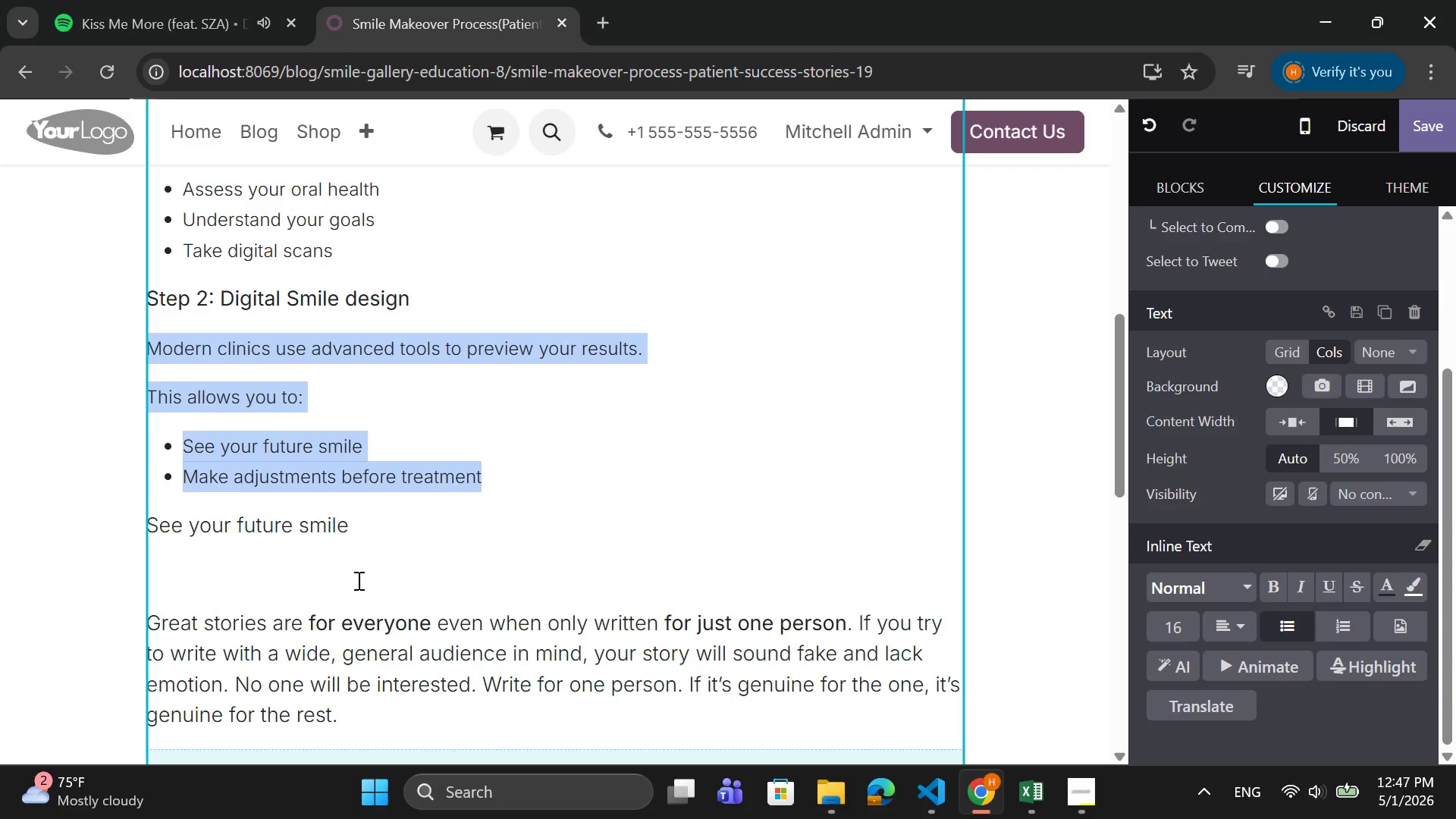 
left_click_drag(start_coordinate=[347, 529], to_coordinate=[152, 522])
 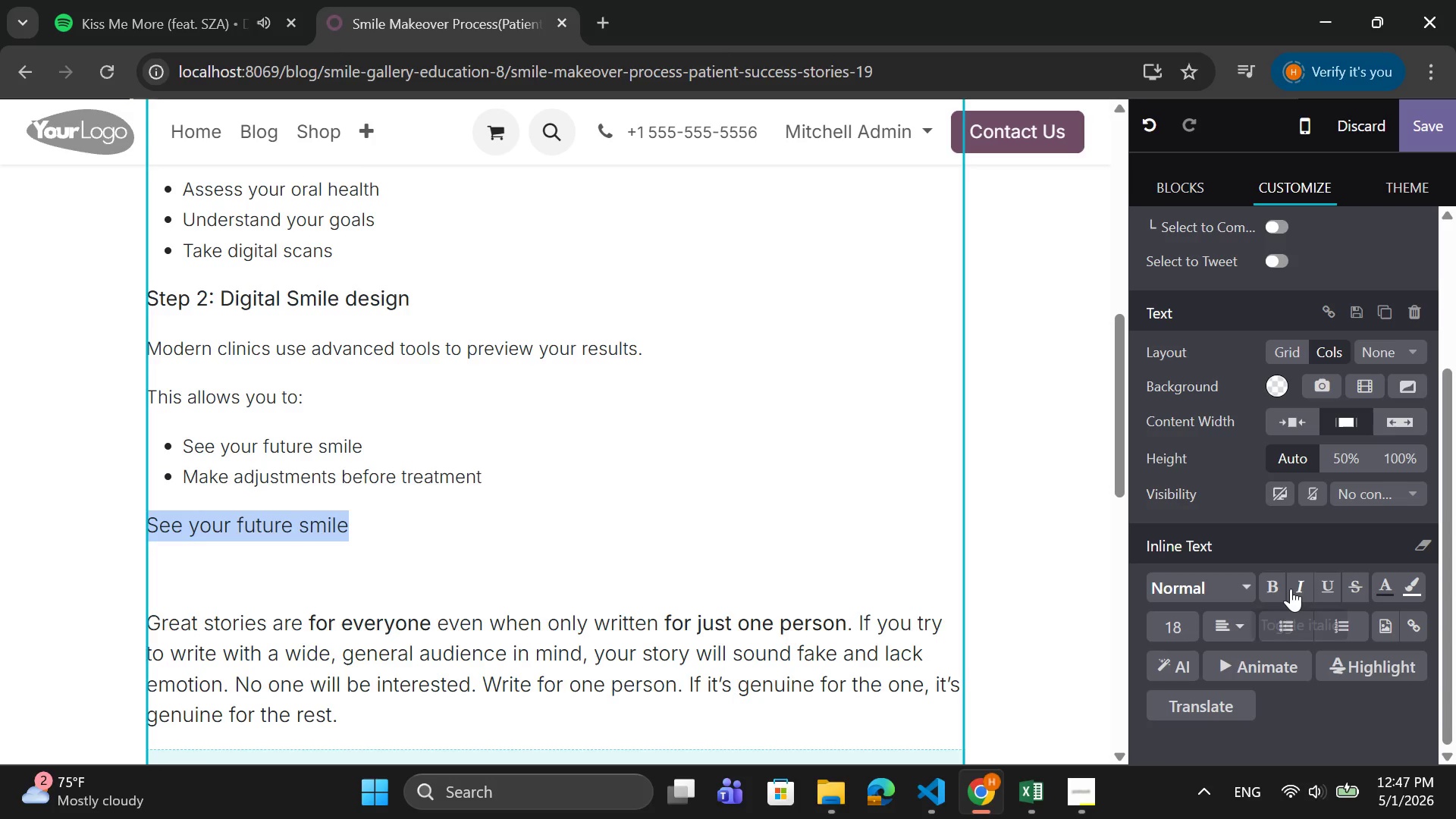 
left_click([1273, 584])
 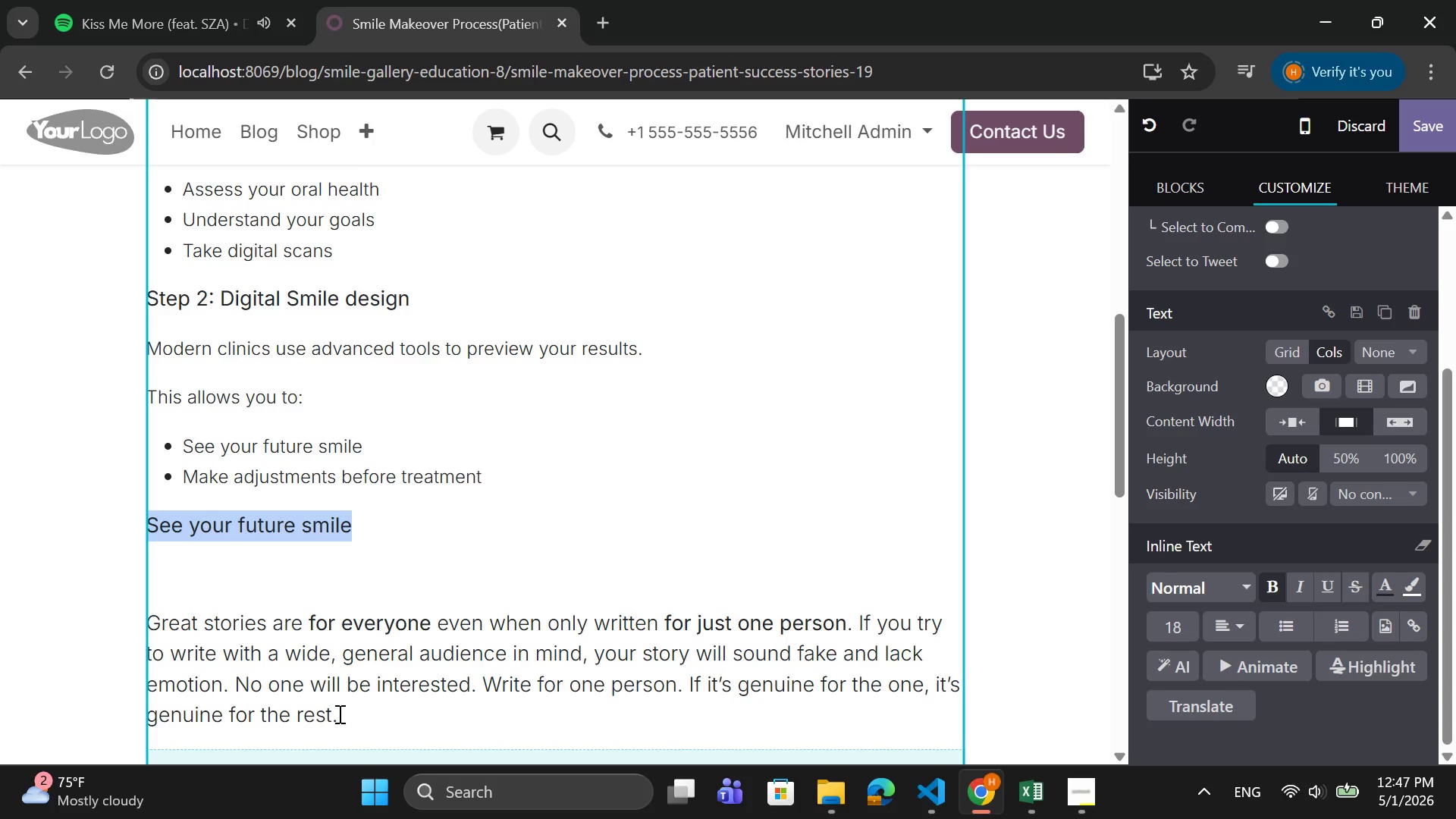 
left_click_drag(start_coordinate=[337, 717], to_coordinate=[143, 629])
 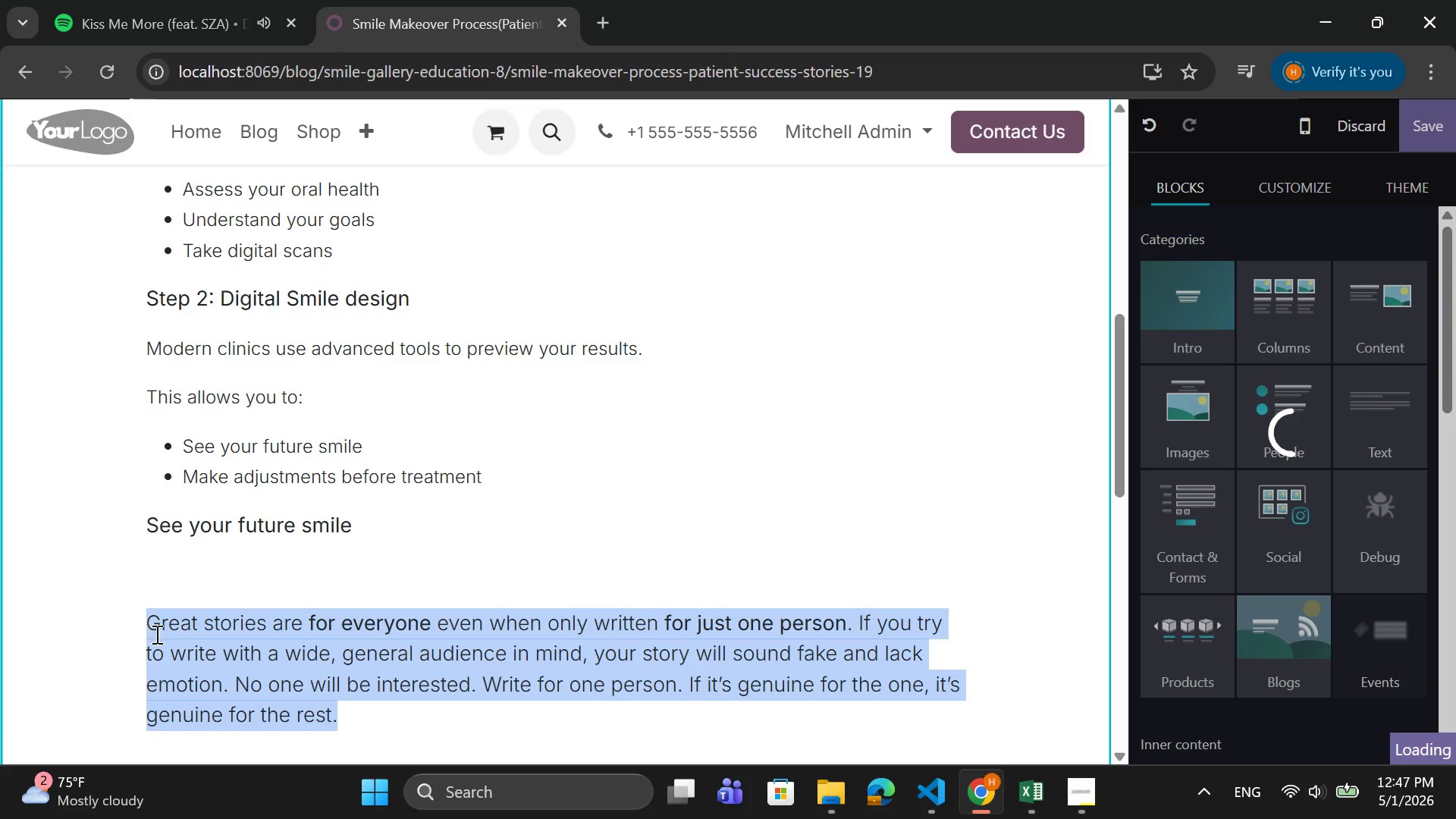 
key(Backspace)
 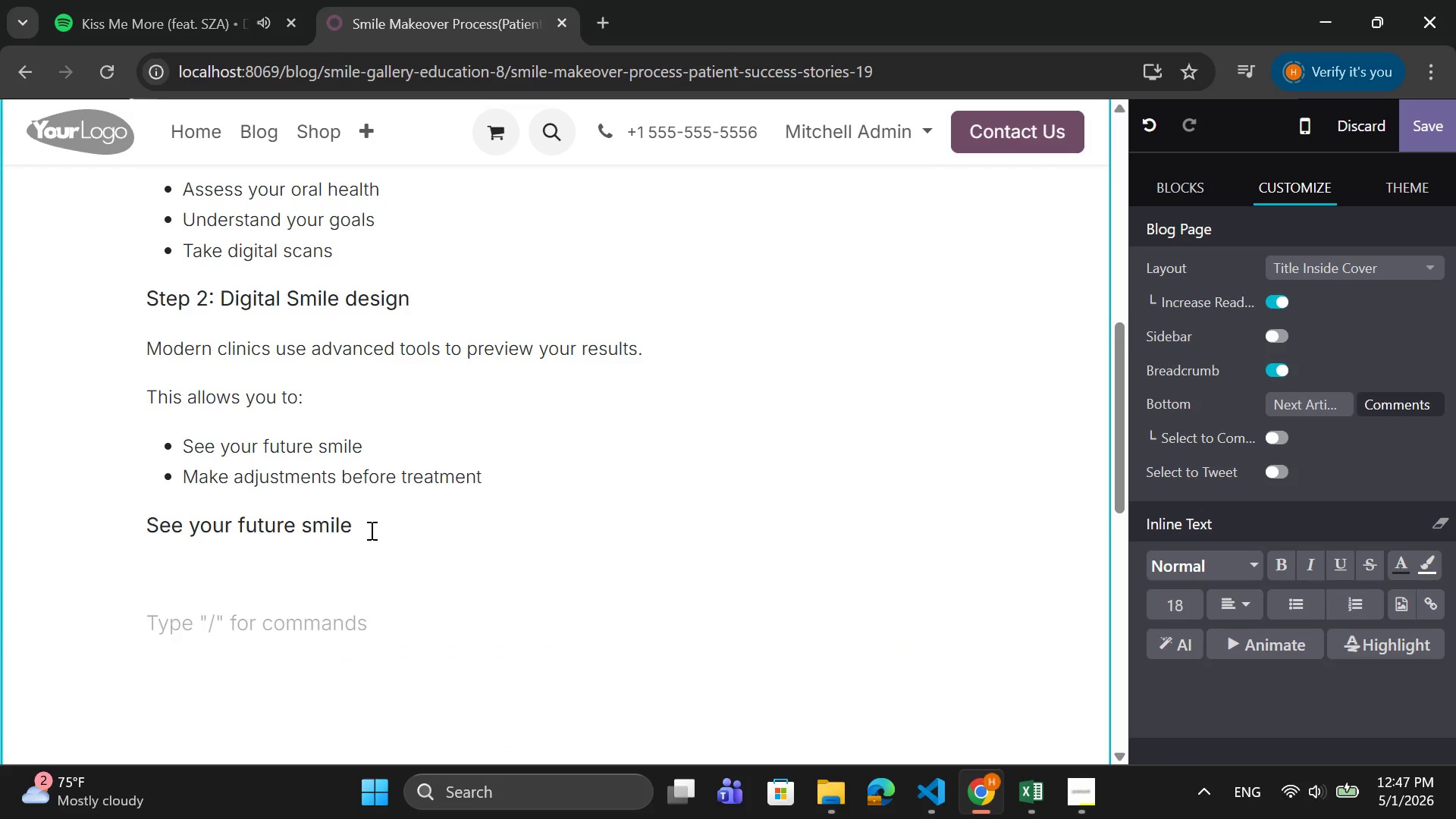 
key(Backspace)
 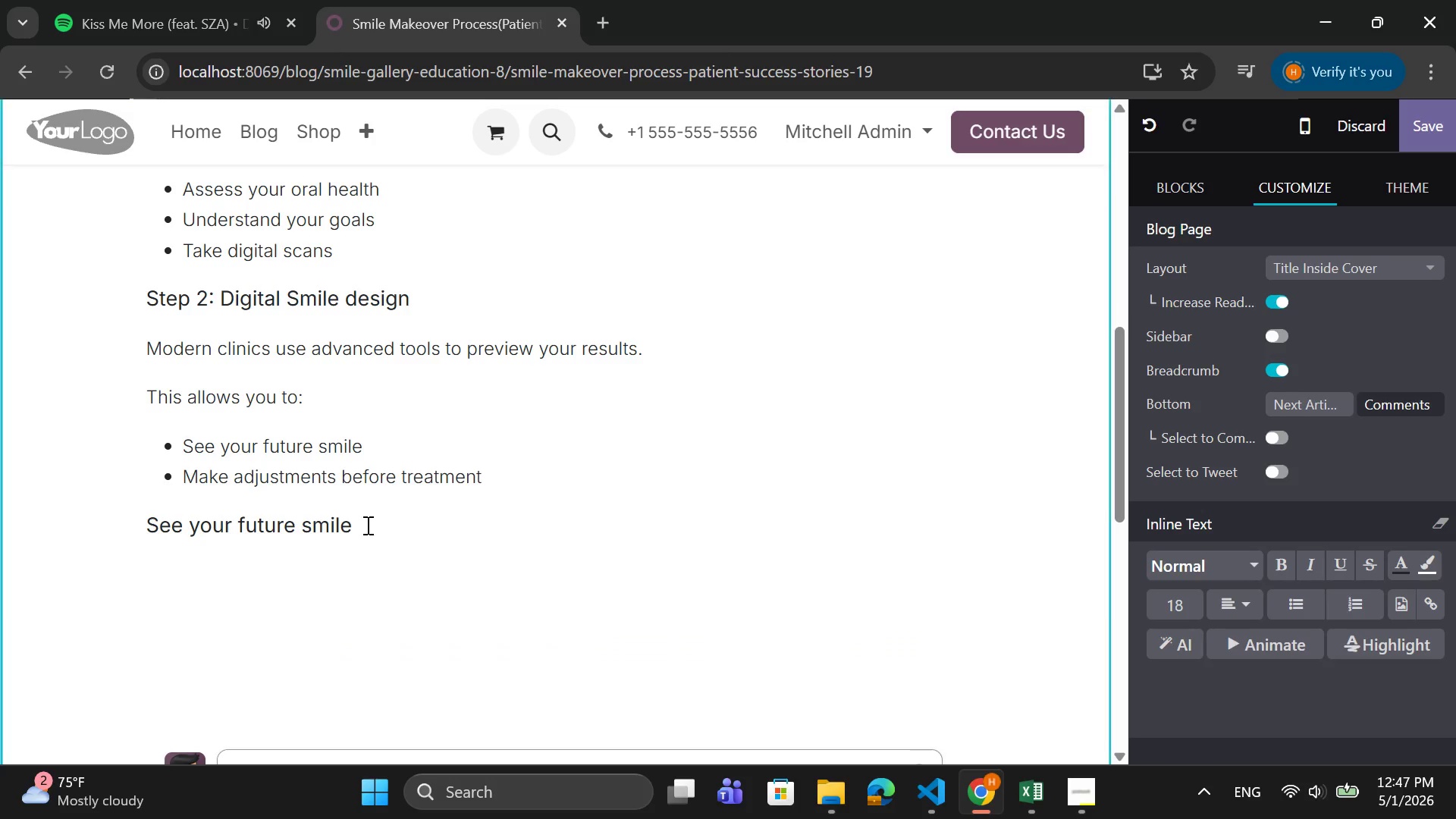 
left_click([366, 525])
 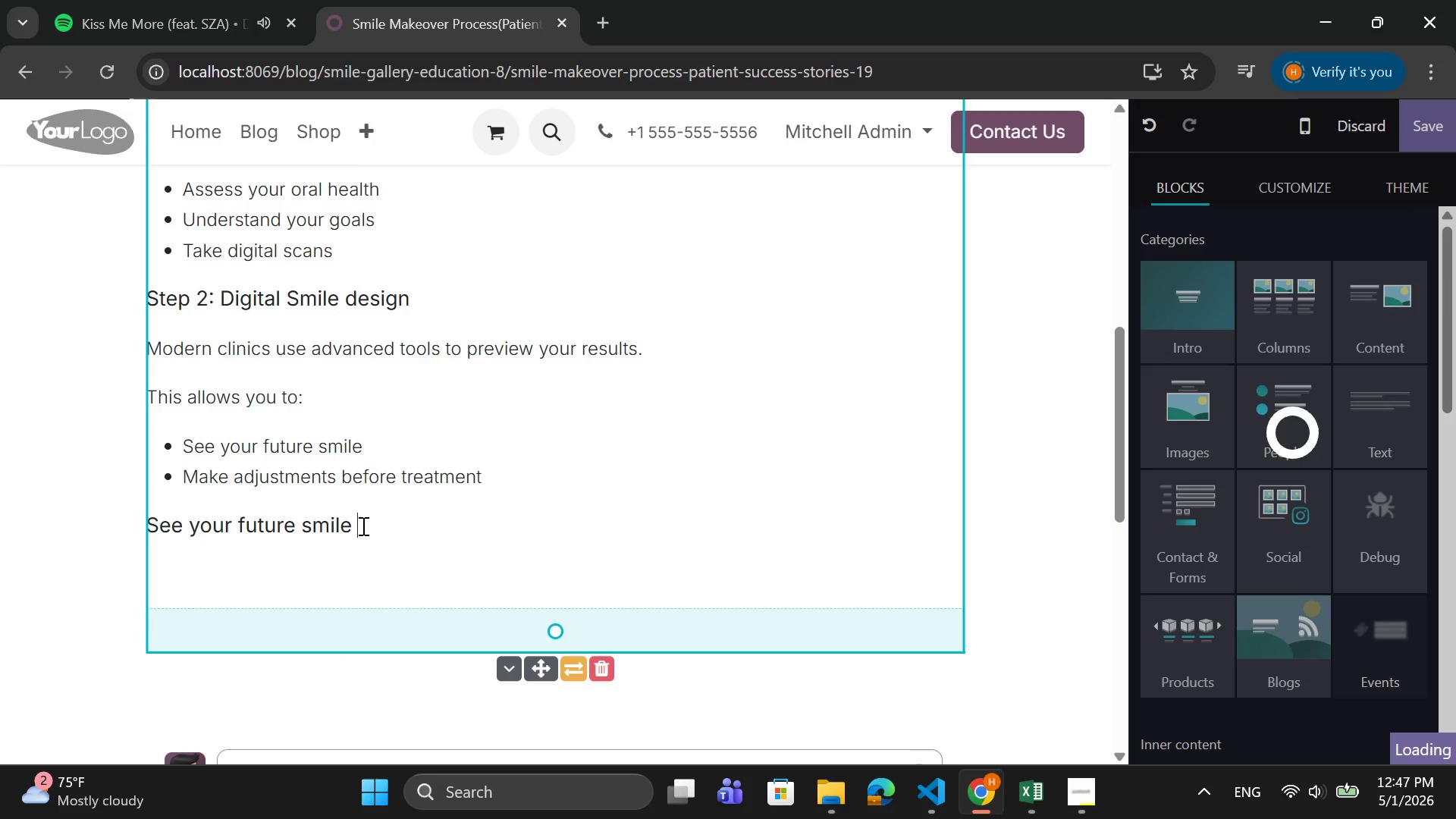 
key(Backspace)
 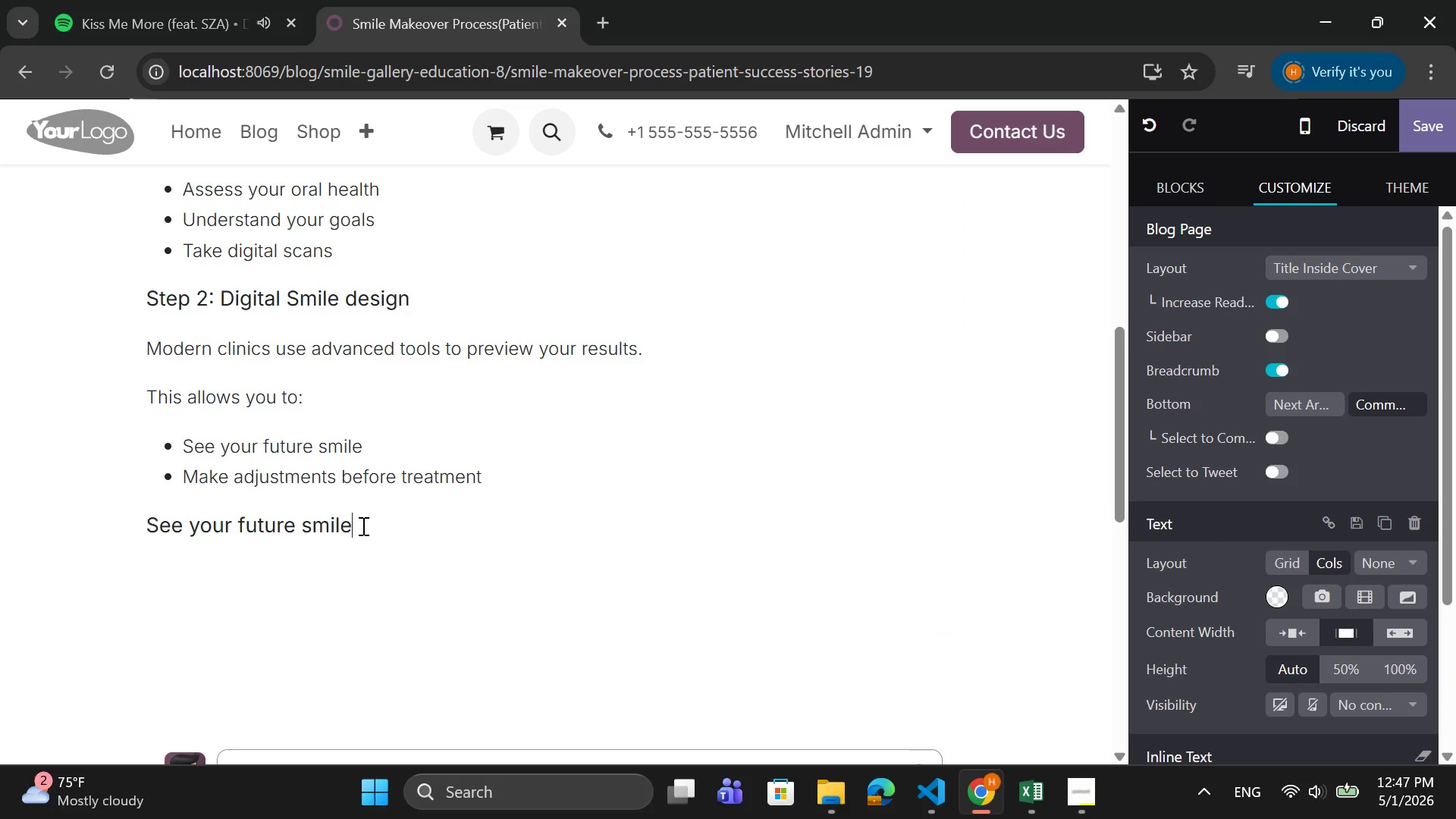 
key(Shift+Semicolon)
 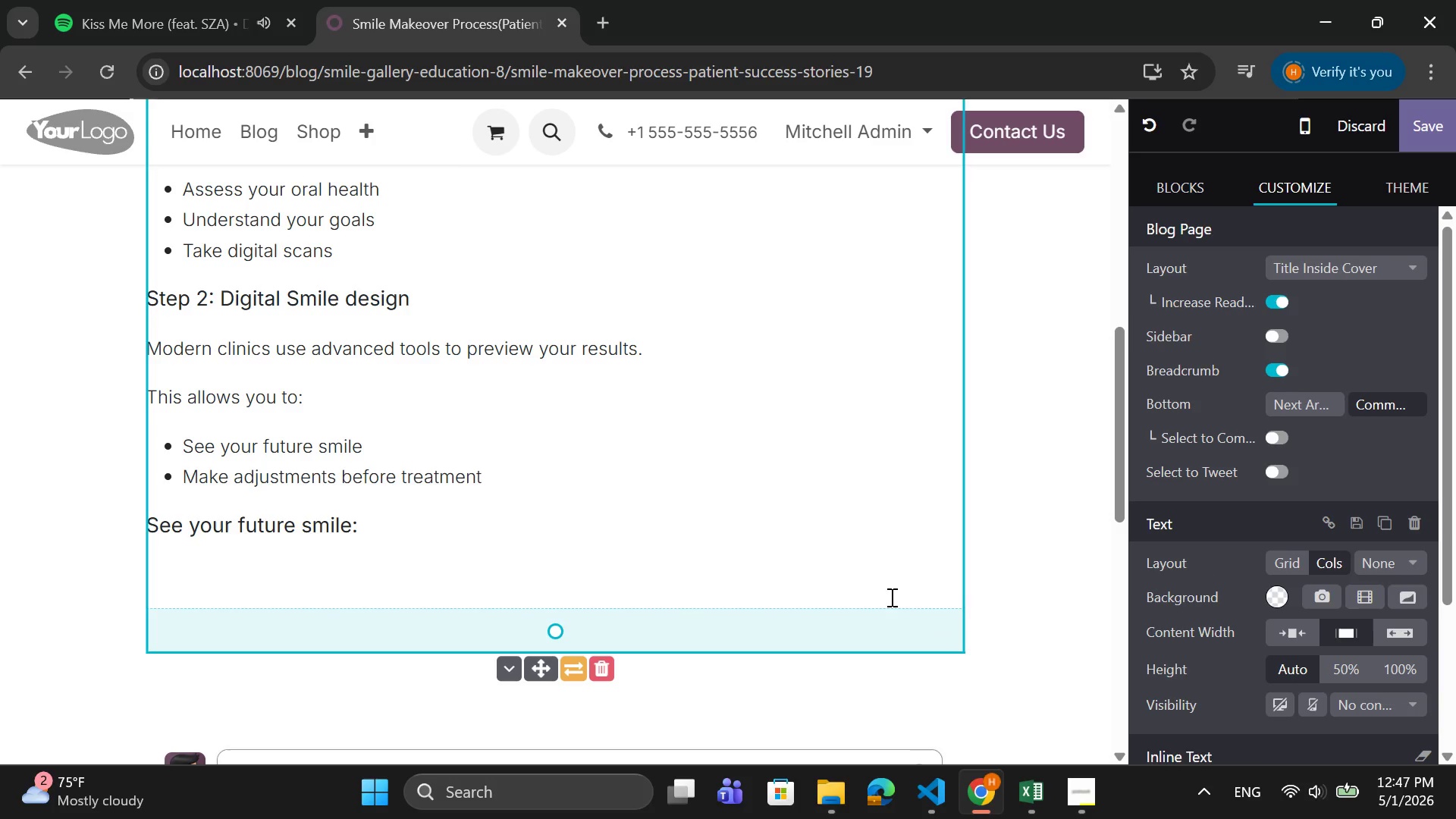 
left_click([1280, 560])
 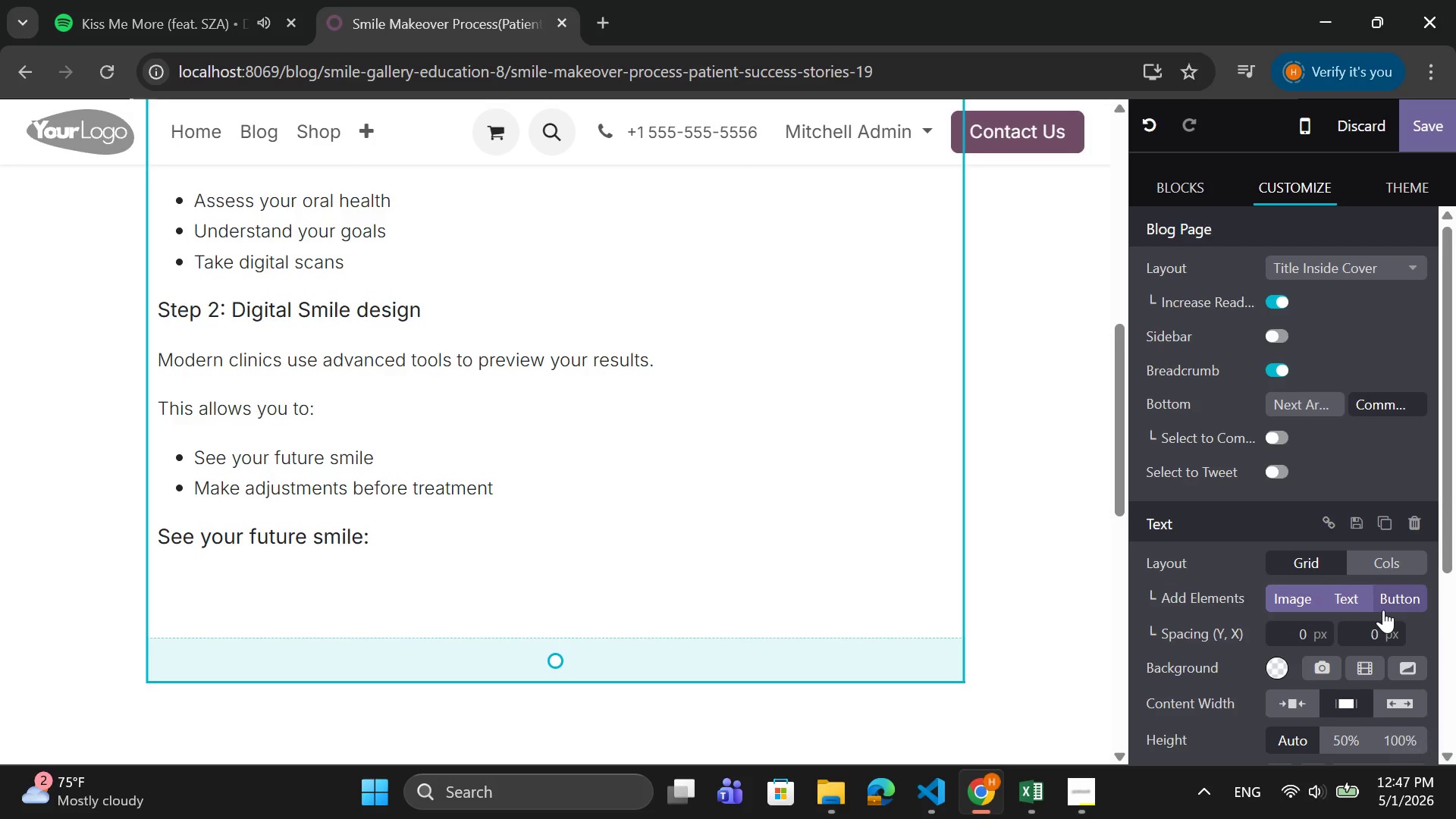 
left_click([1383, 610])
 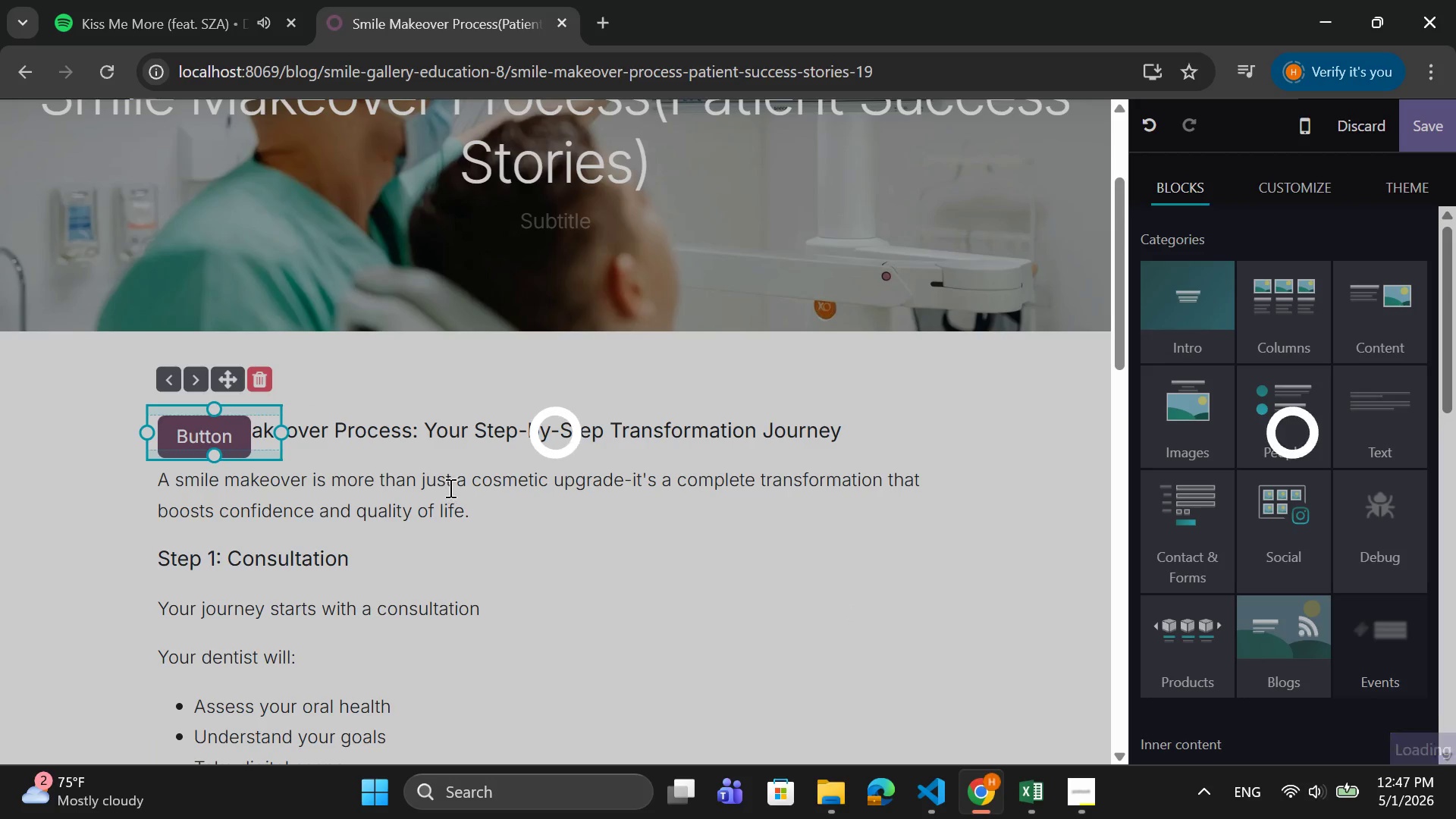 
scroll: coordinate [453, 485], scroll_direction: down, amount: 1.0
 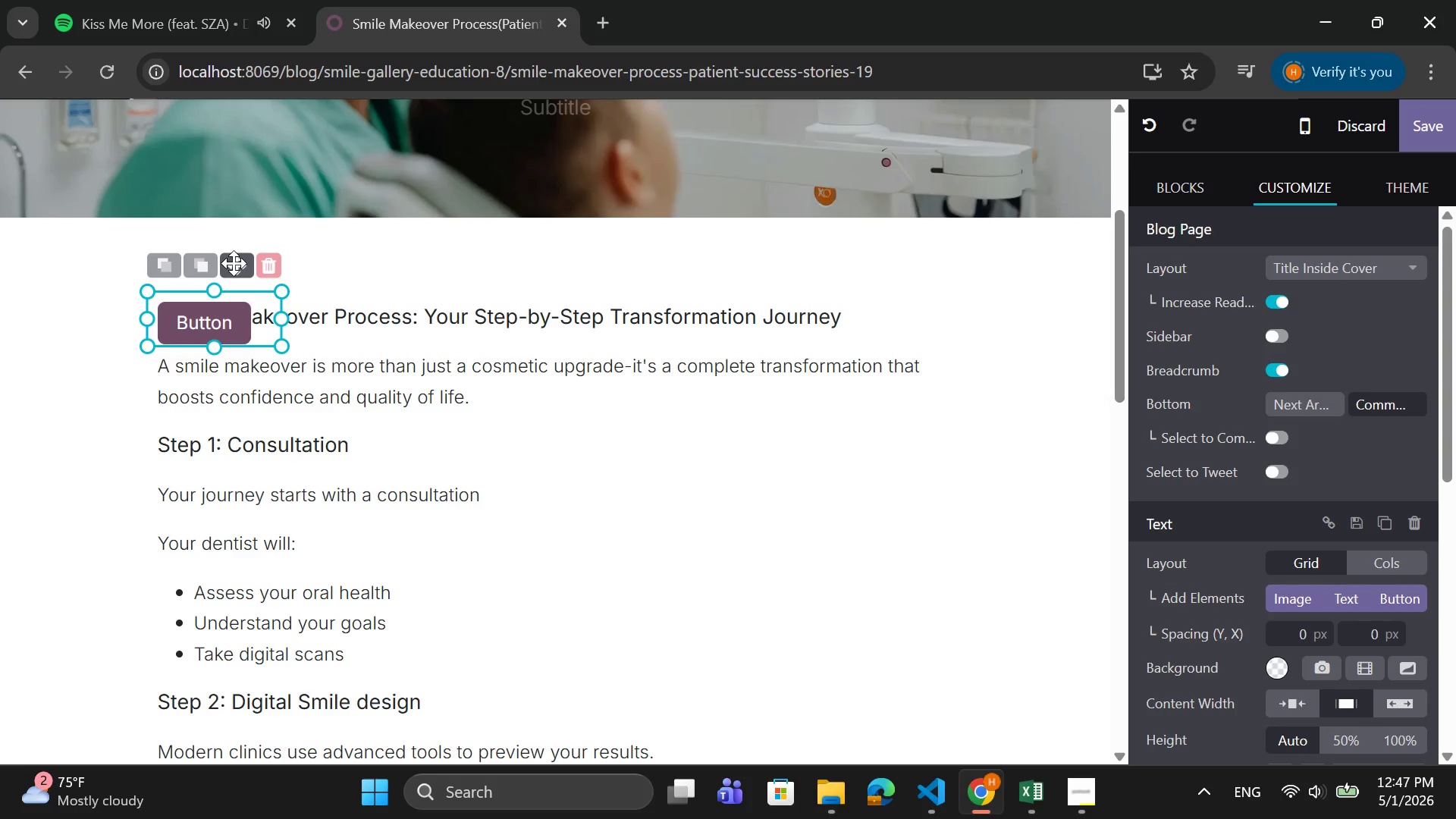 
left_click_drag(start_coordinate=[236, 262], to_coordinate=[485, 676])
 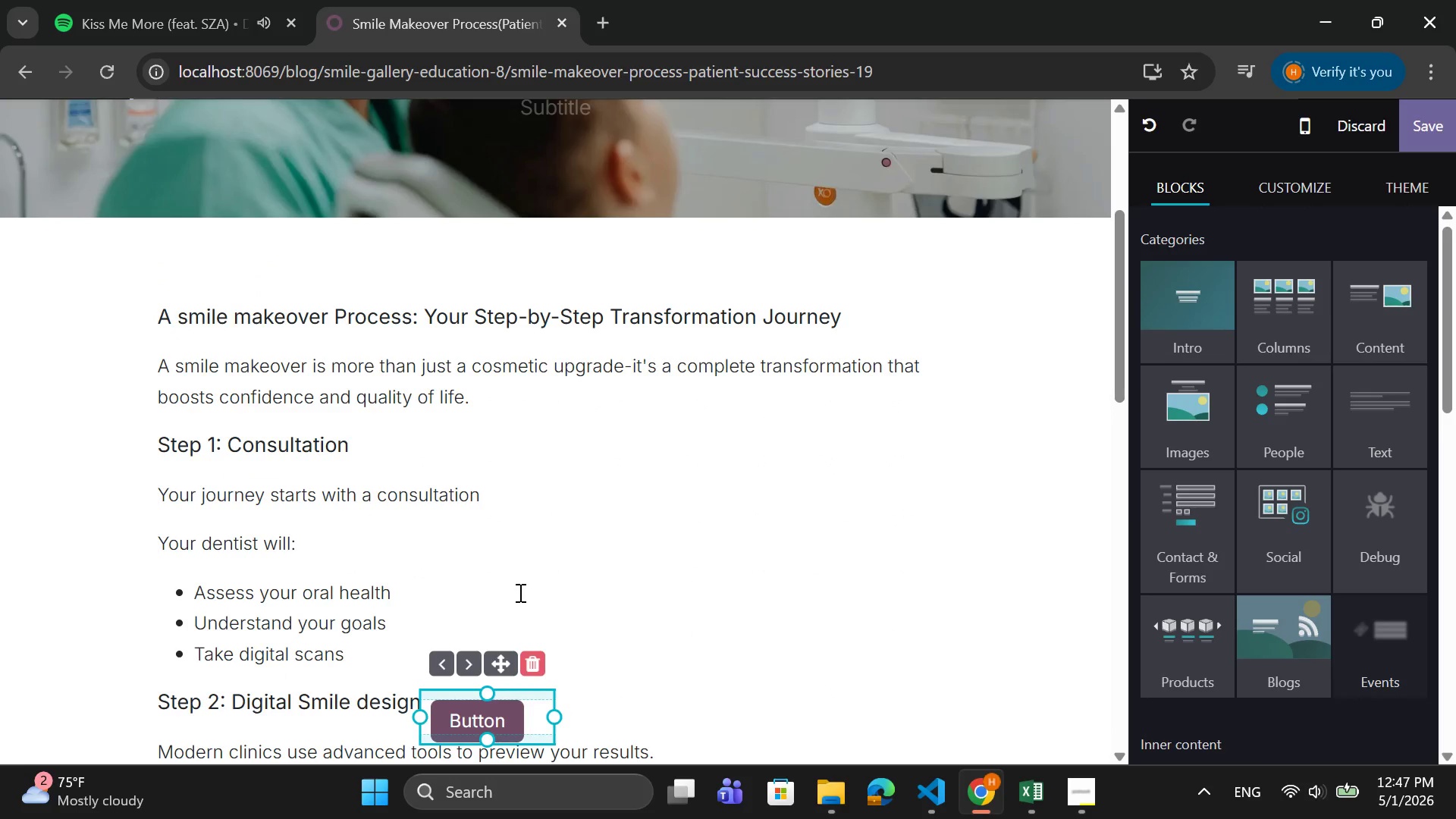 
scroll: coordinate [519, 592], scroll_direction: down, amount: 2.0
 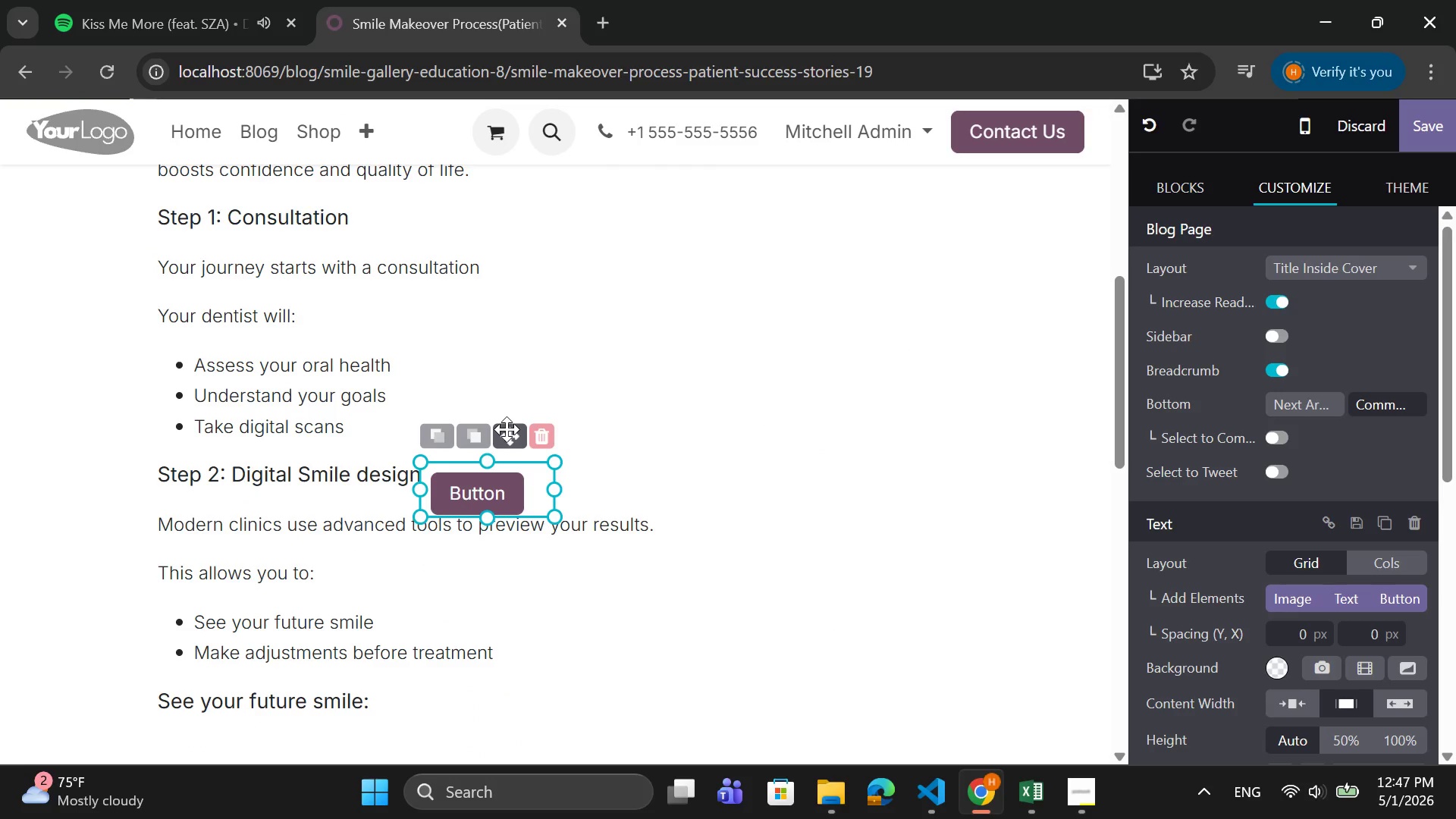 
left_click_drag(start_coordinate=[507, 434], to_coordinate=[536, 670])
 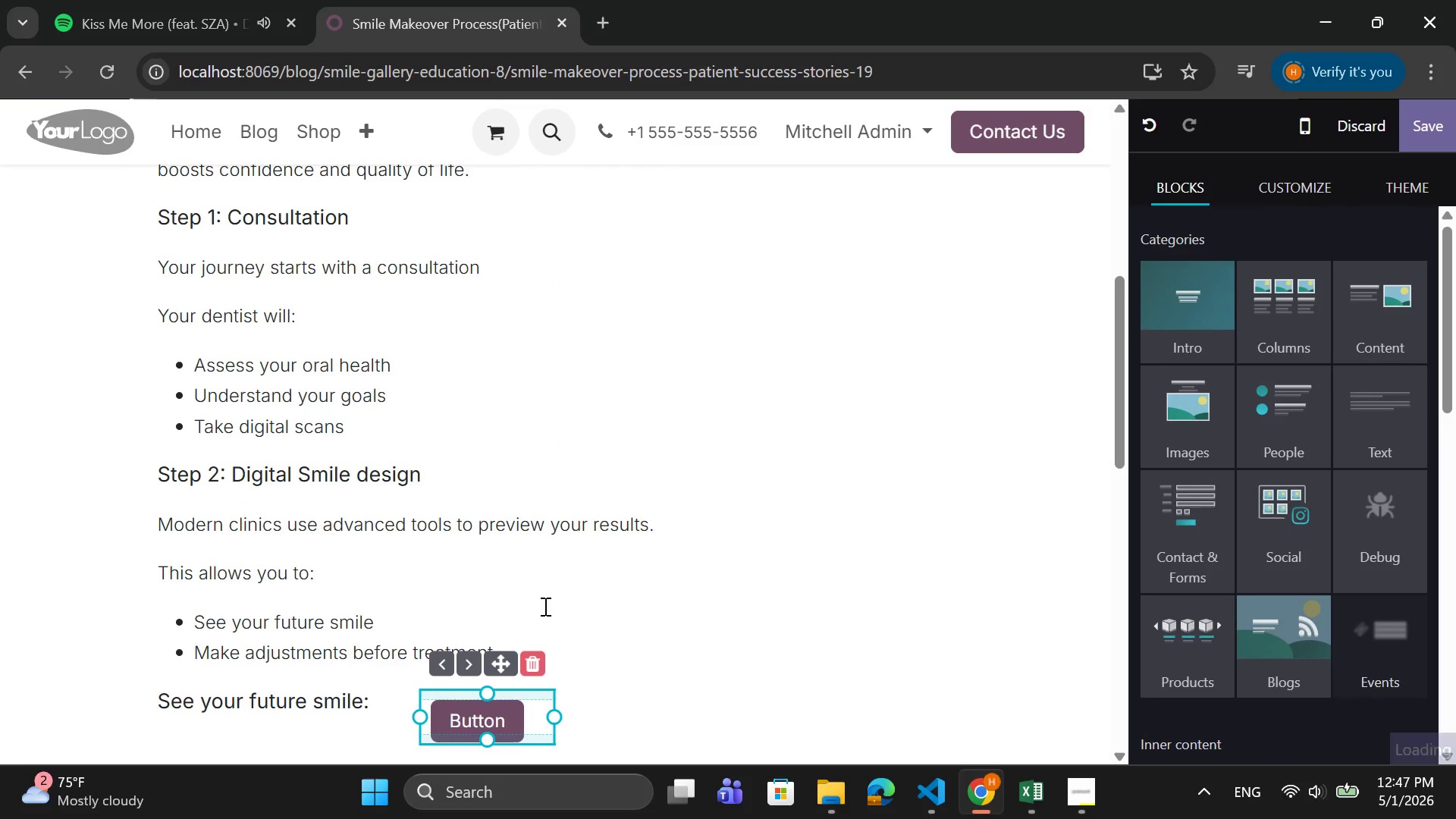 
scroll: coordinate [544, 606], scroll_direction: down, amount: 1.0
 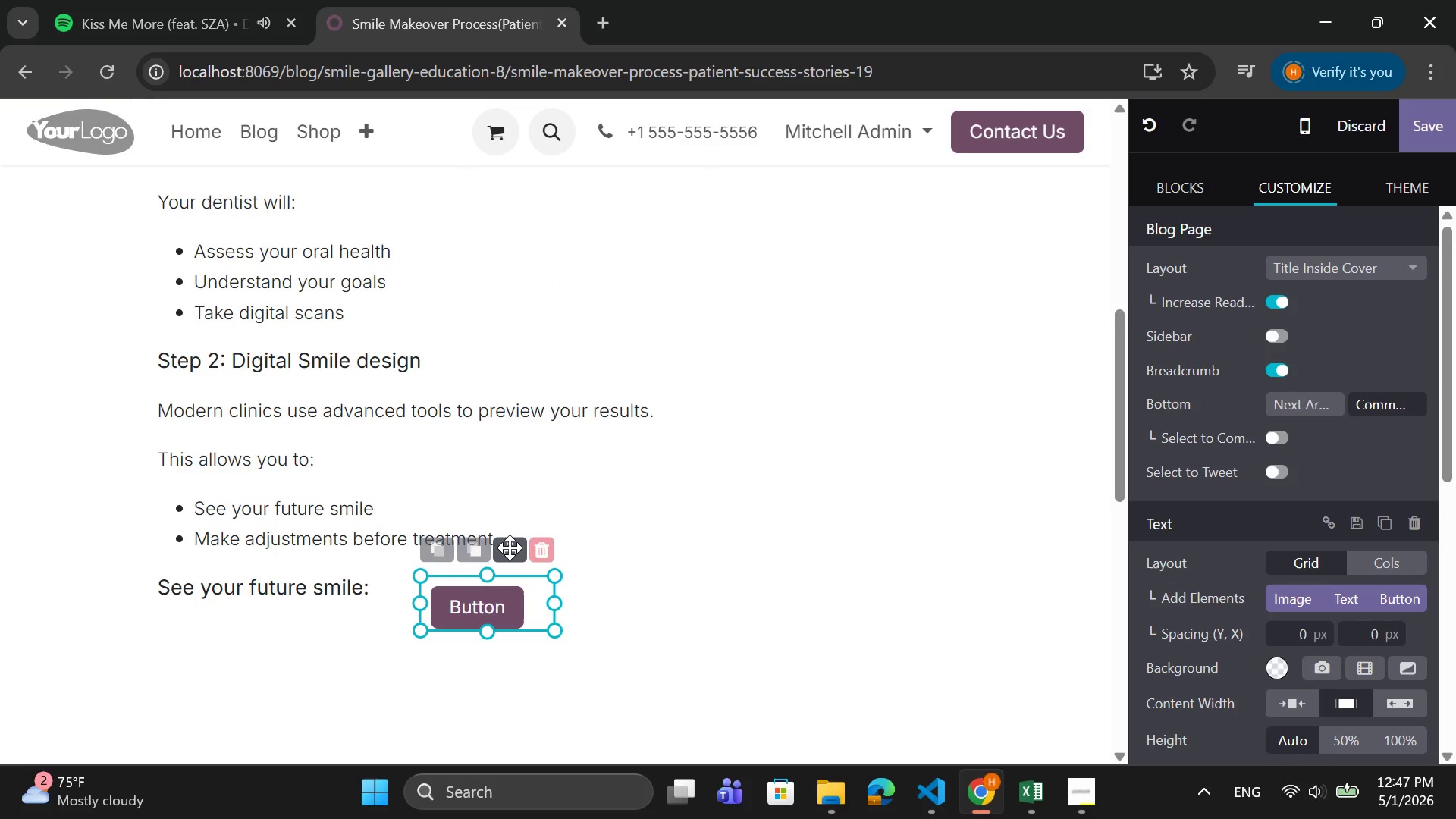 
left_click_drag(start_coordinate=[512, 548], to_coordinate=[487, 594])
 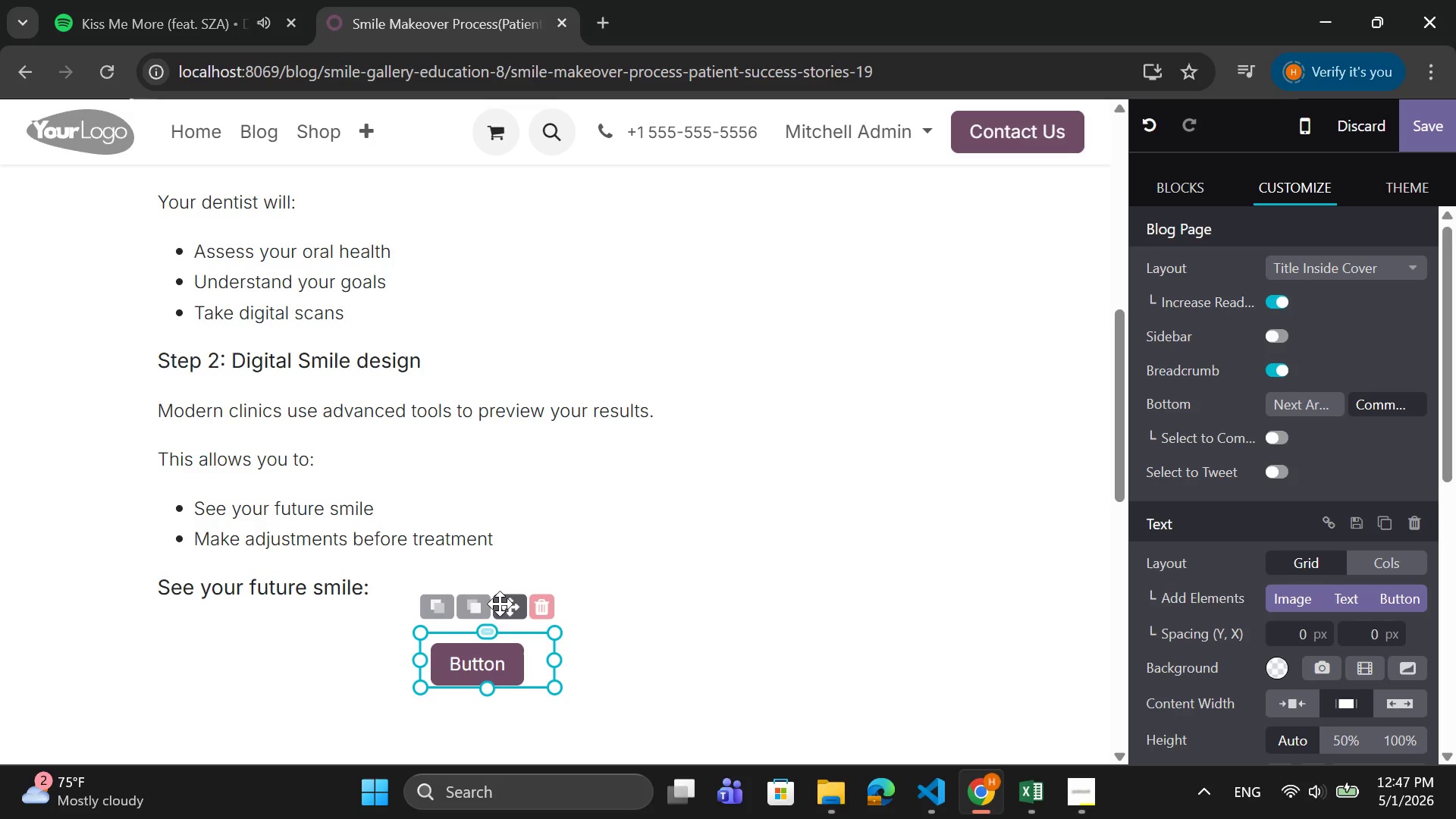 
left_click_drag(start_coordinate=[513, 602], to_coordinate=[446, 594])
 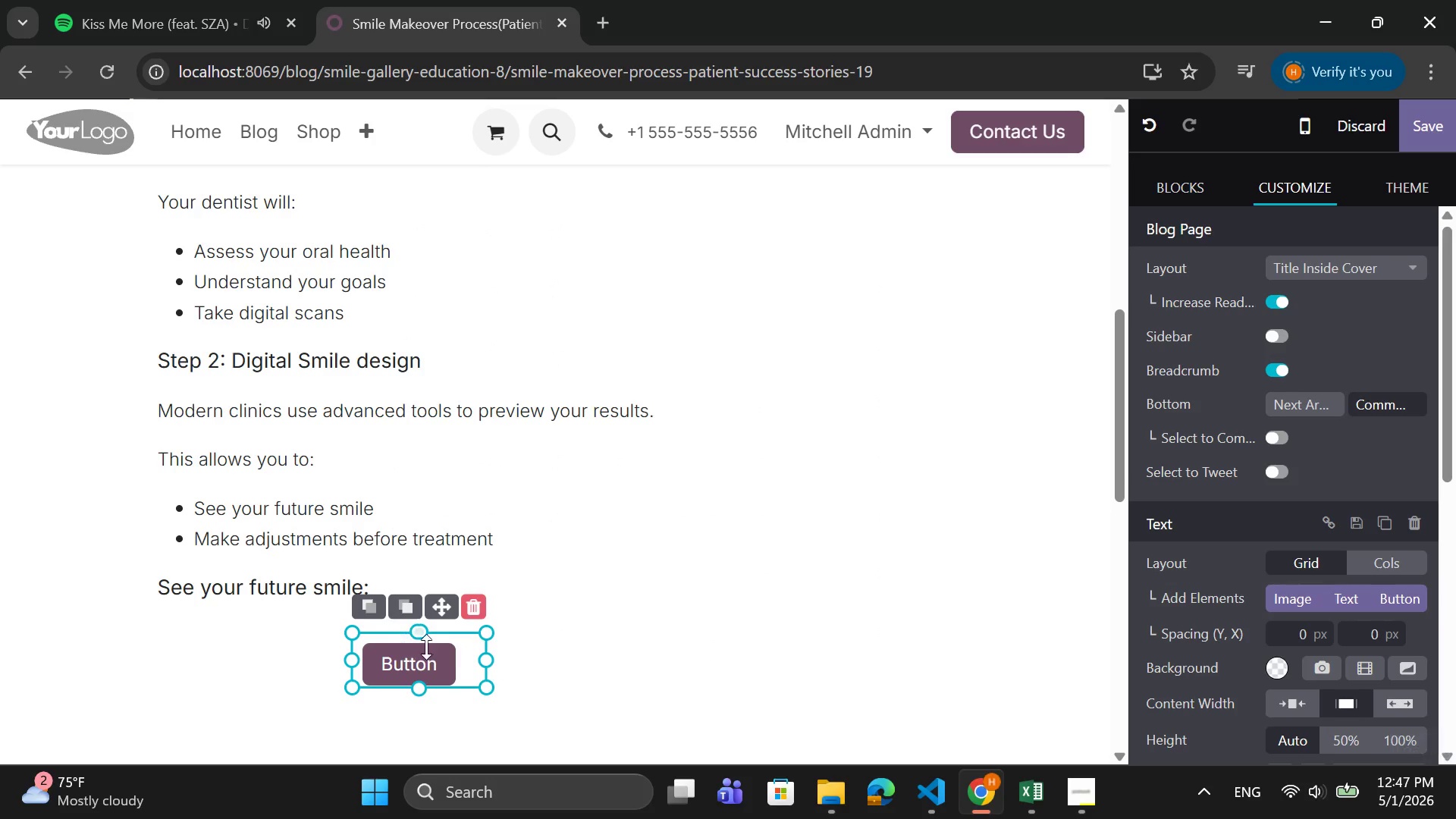 
left_click([447, 660])
 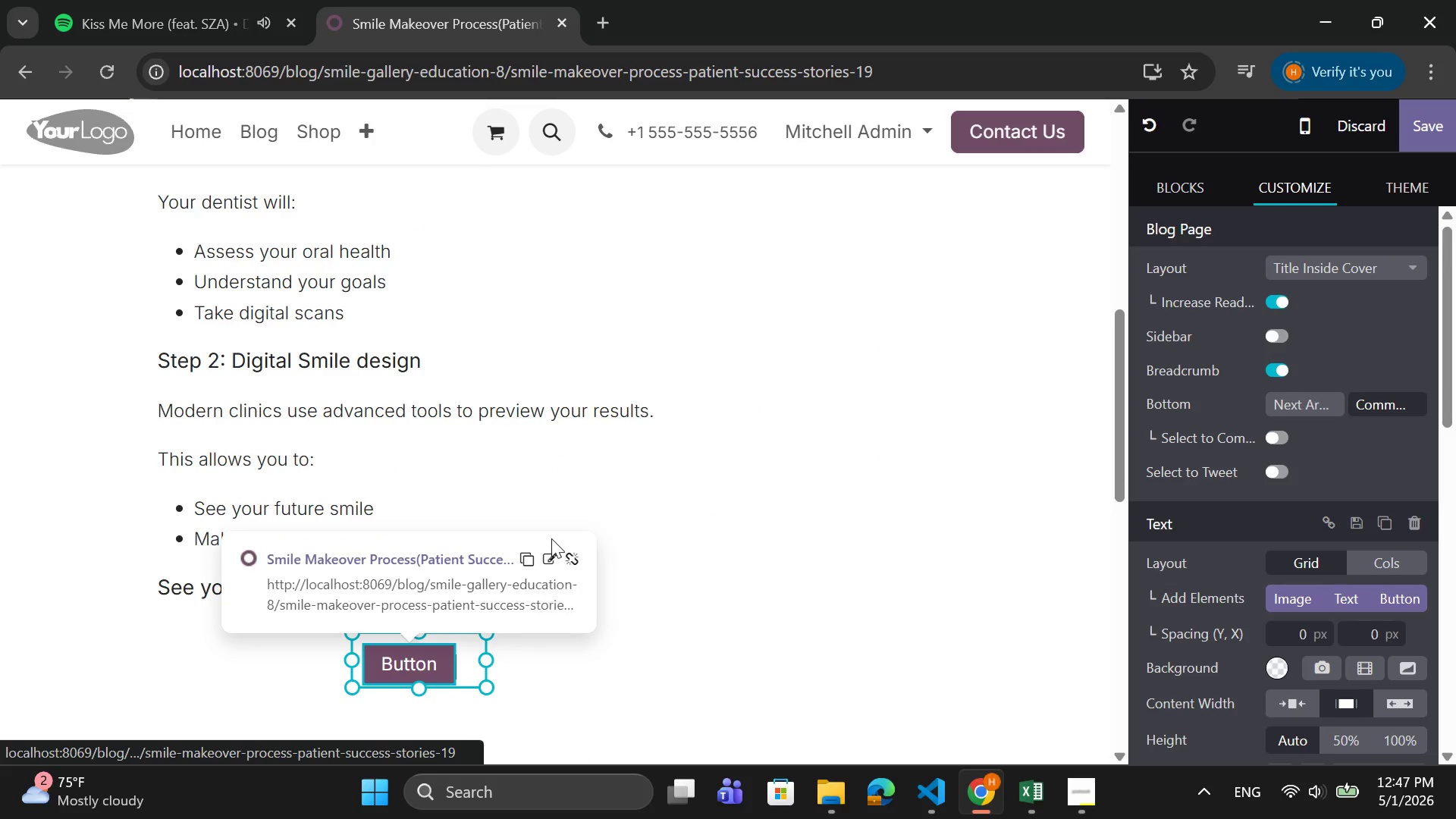 
left_click([547, 554])
 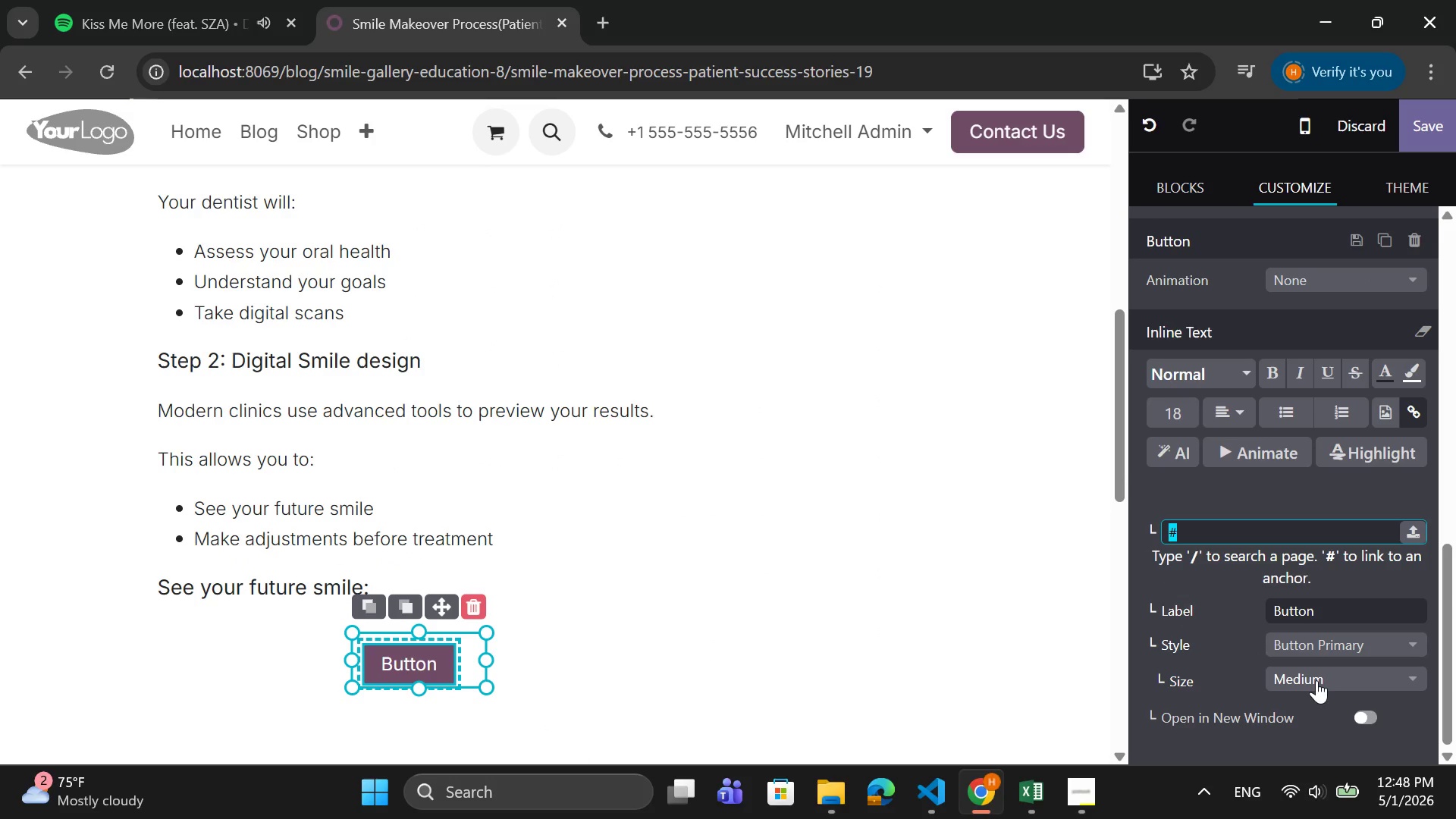 
left_click([1322, 651])
 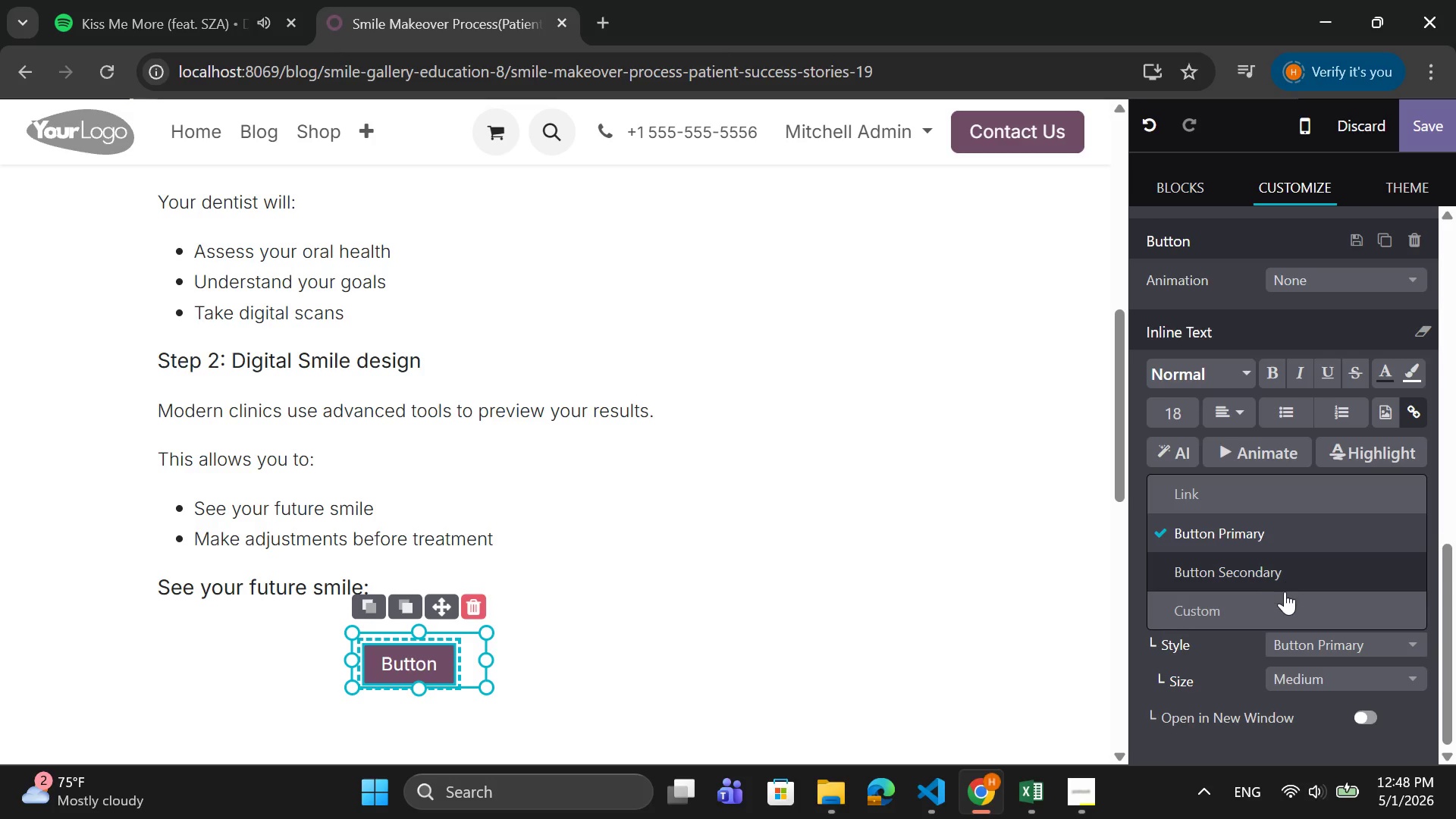 
scroll: coordinate [1316, 680], scroll_direction: down, amount: 3.0
 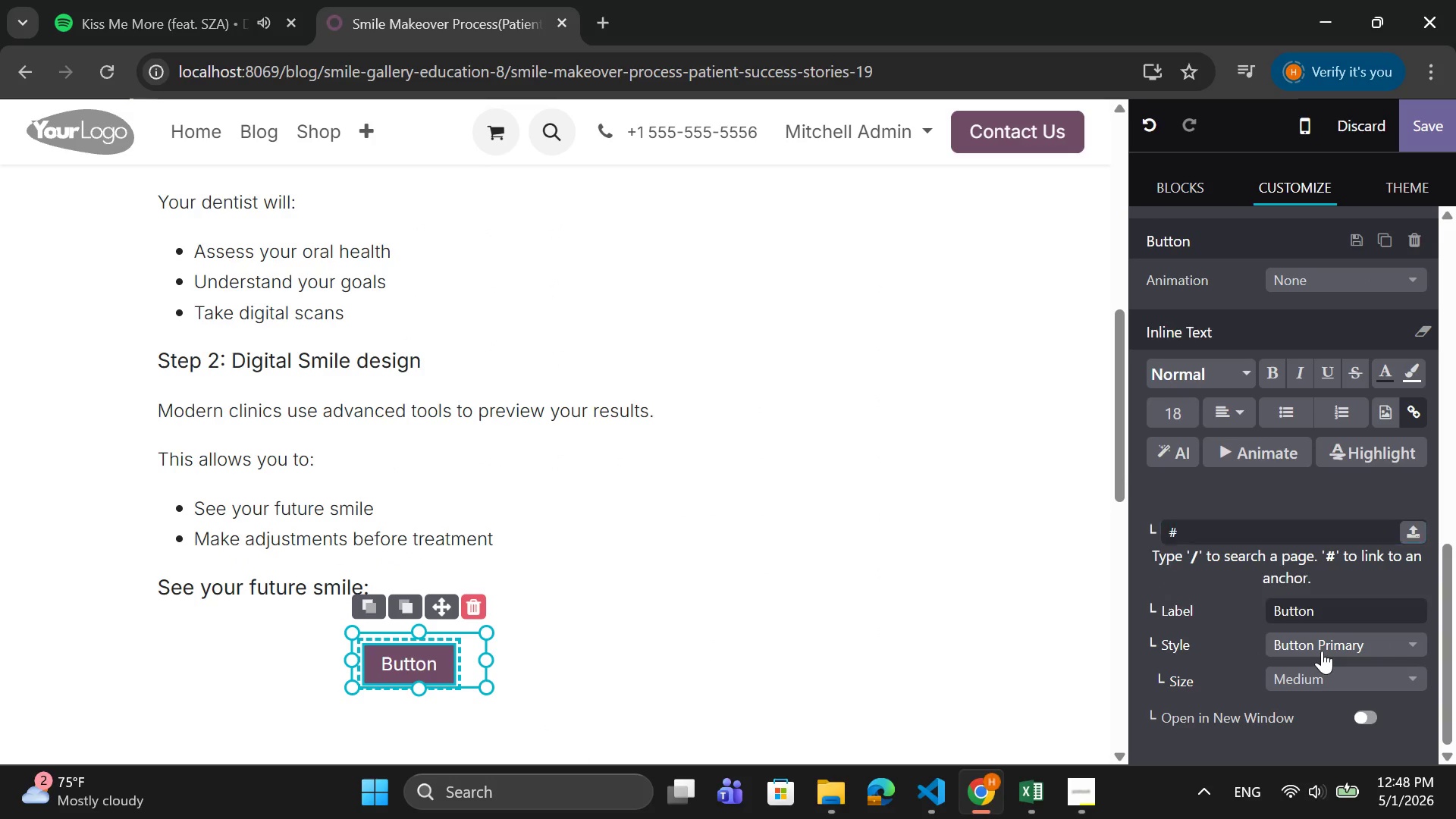 
left_click([1285, 584])
 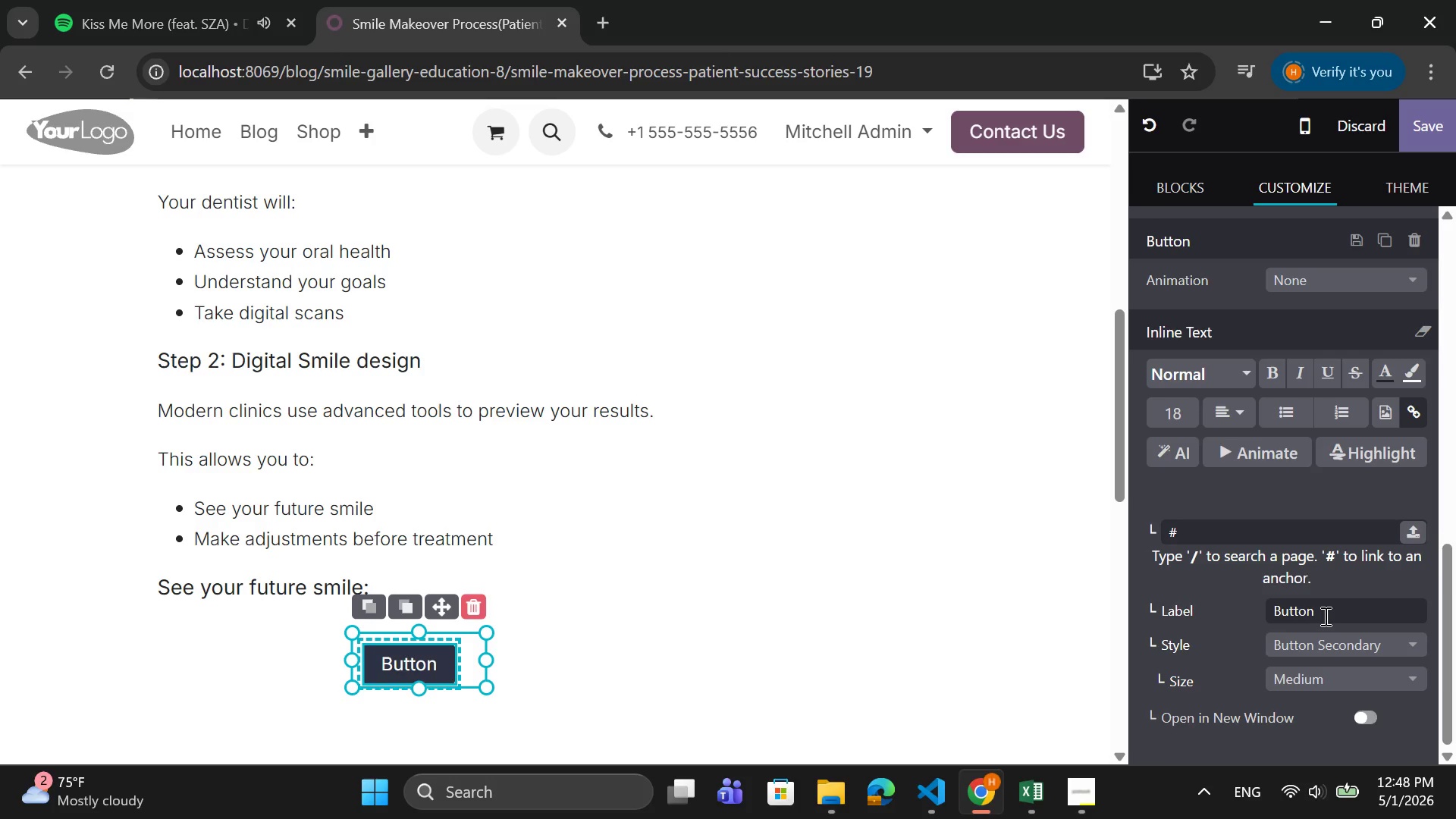 
wait(7.0)
 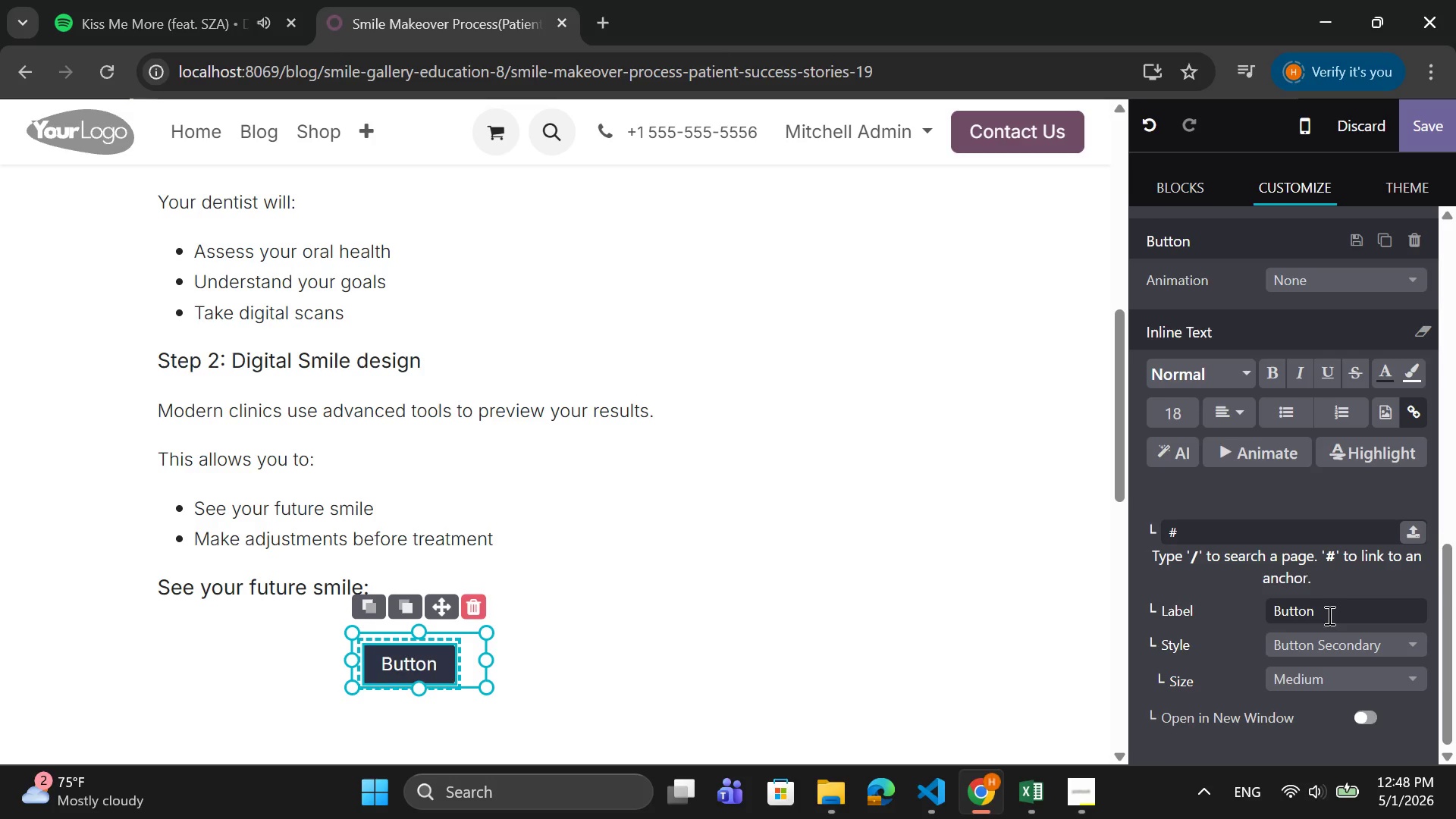 
left_click([1056, 145])
 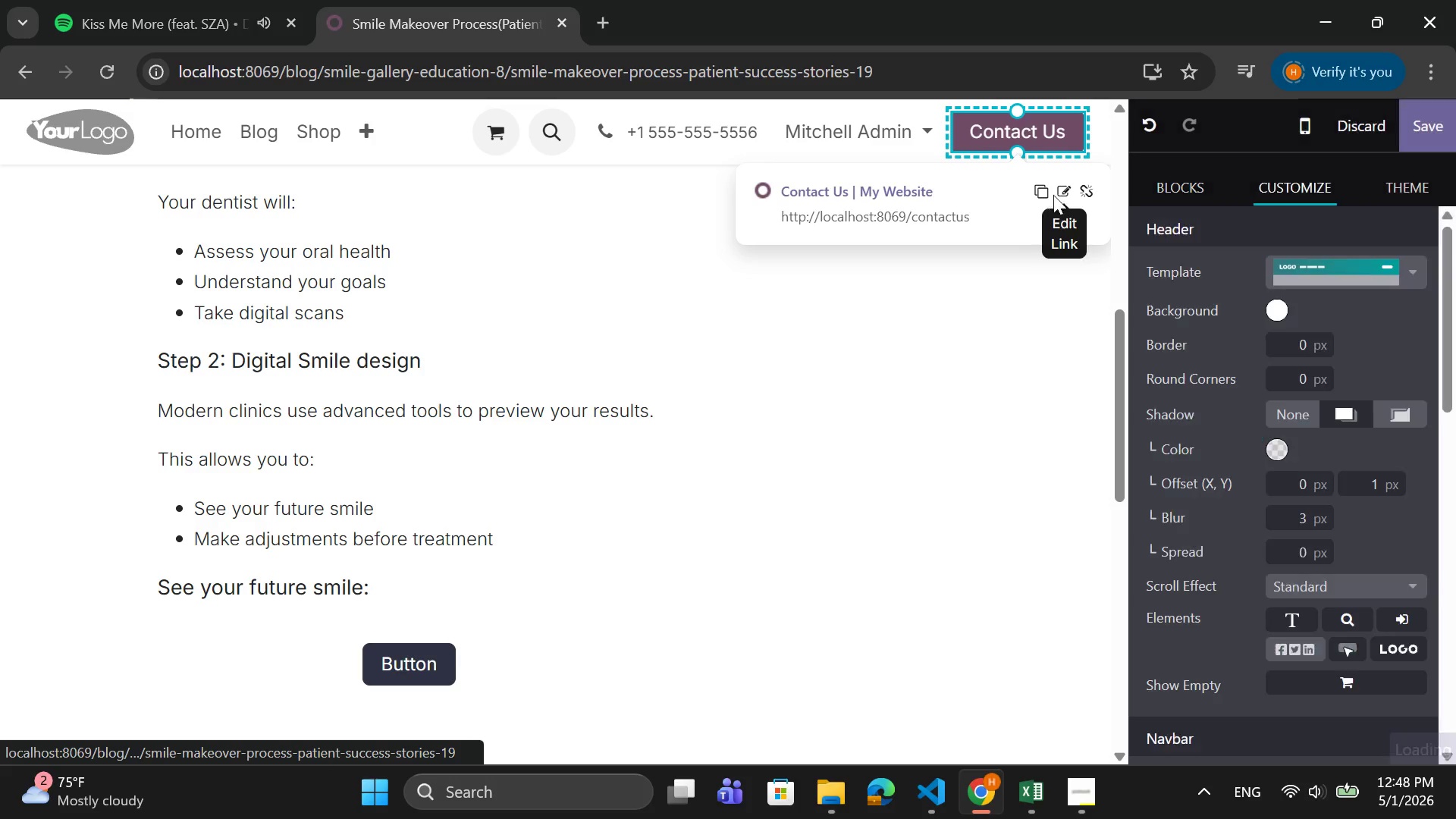 
left_click([1040, 196])
 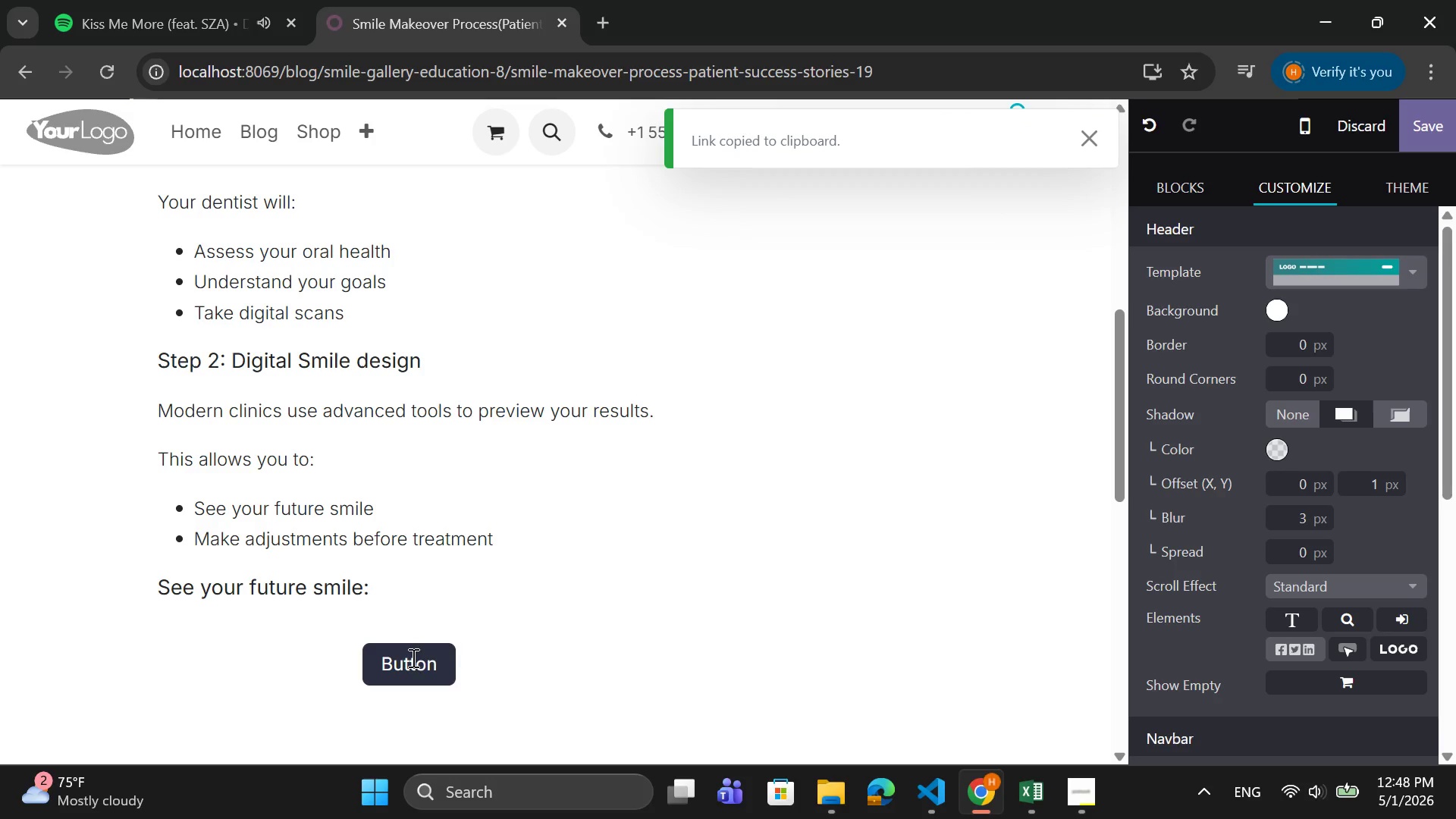 
left_click([416, 673])
 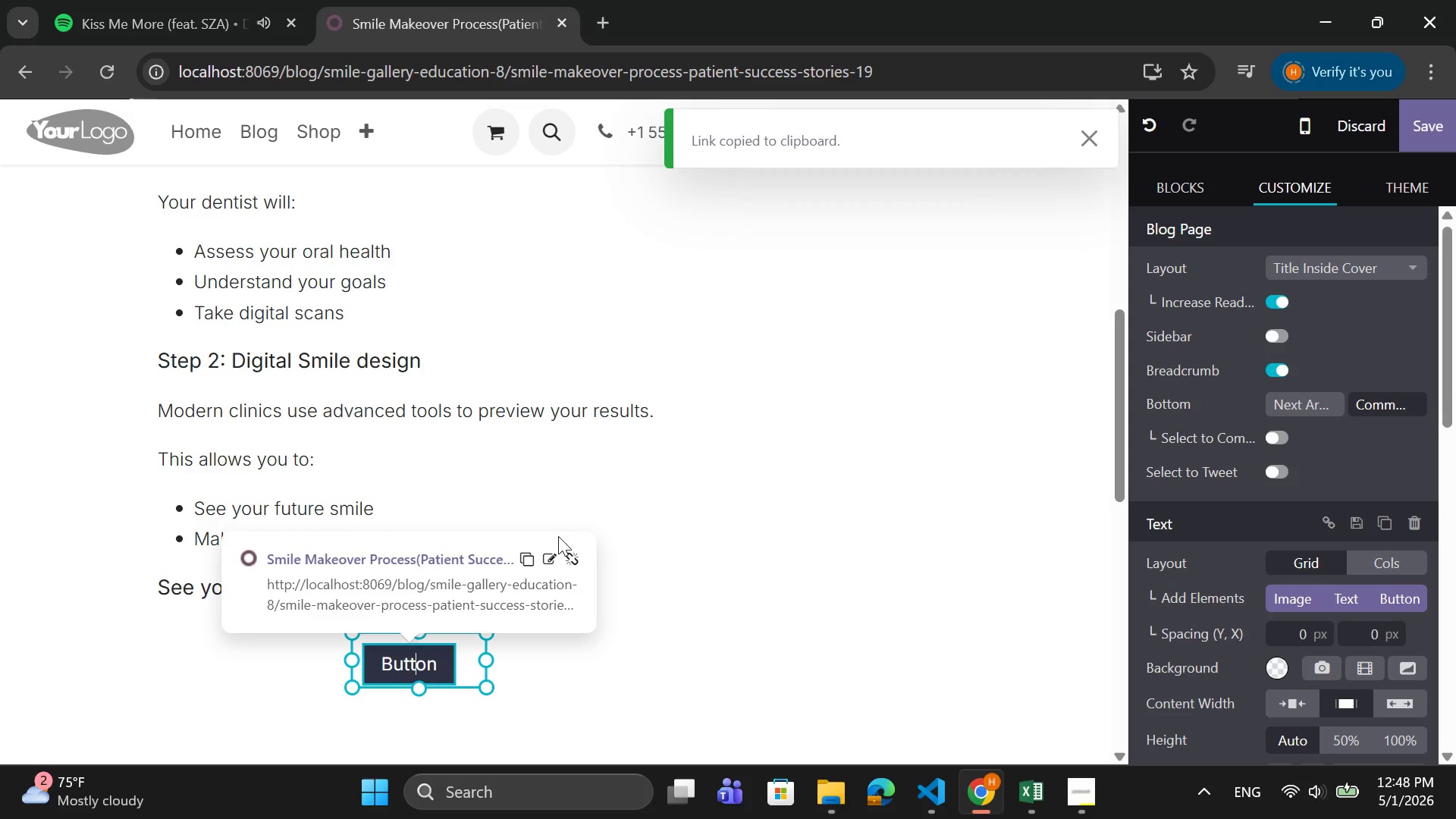 
left_click([549, 556])
 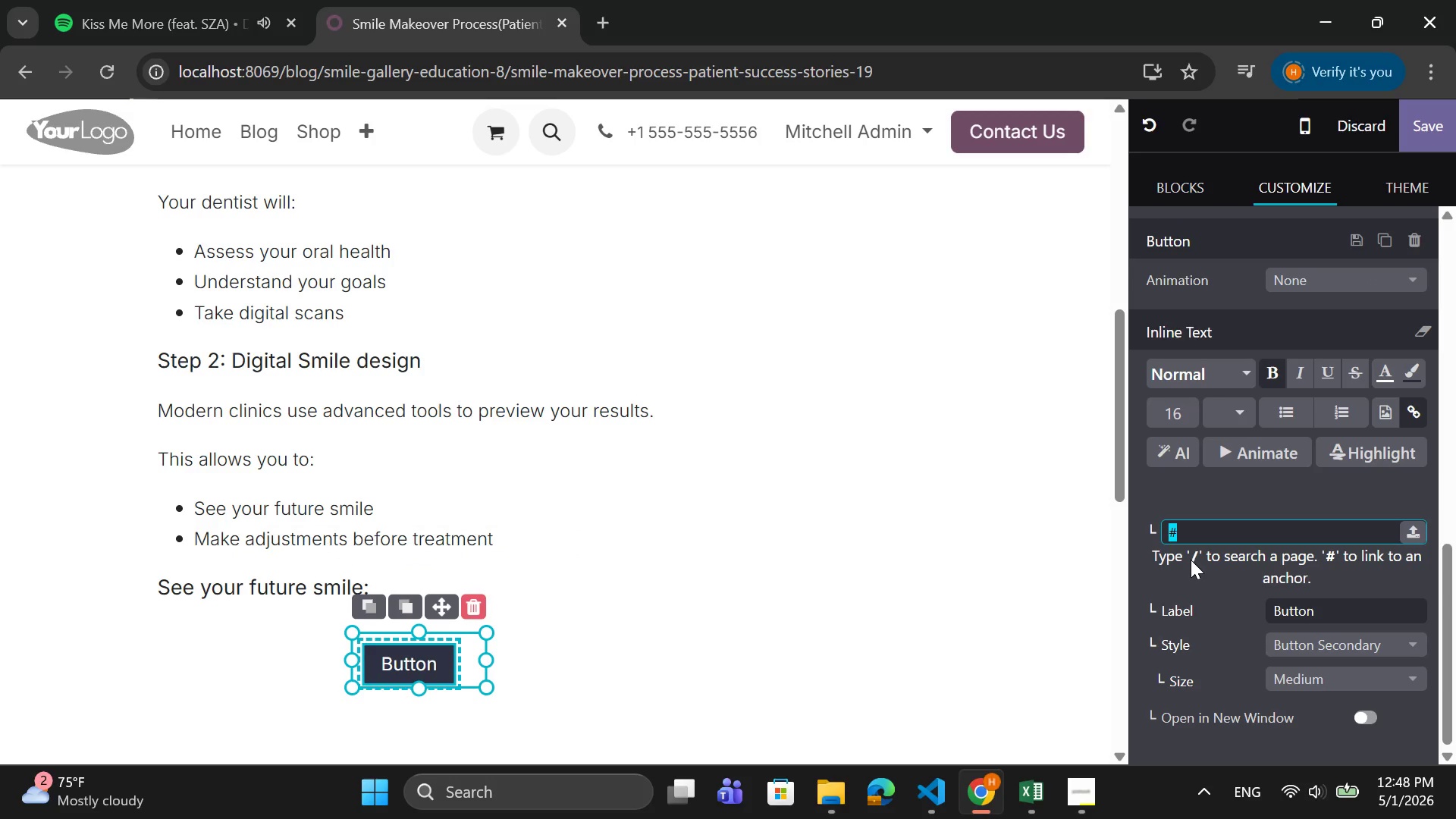 
key(Control+V)
 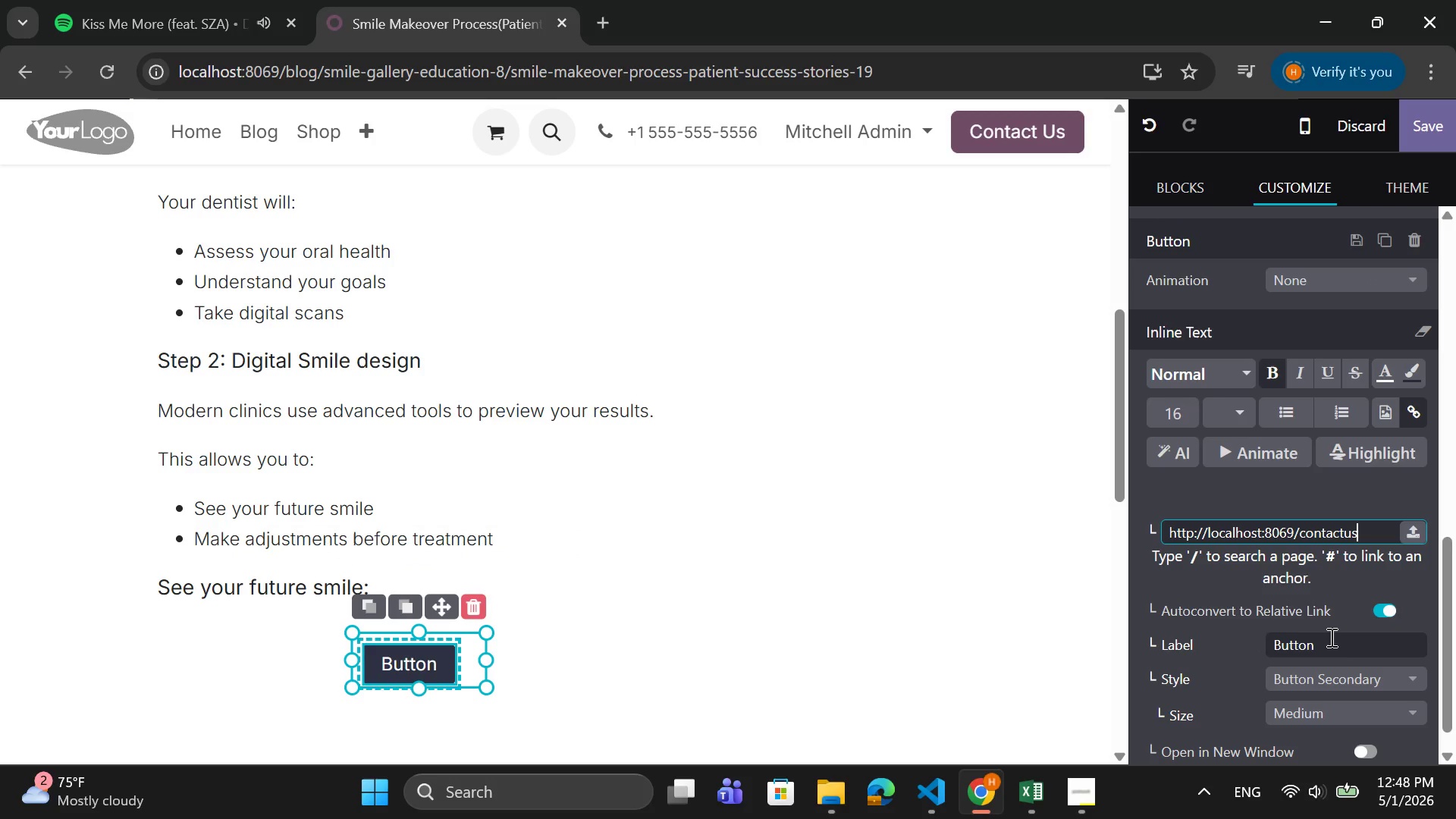 
left_click_drag(start_coordinate=[1329, 638], to_coordinate=[1241, 644])
 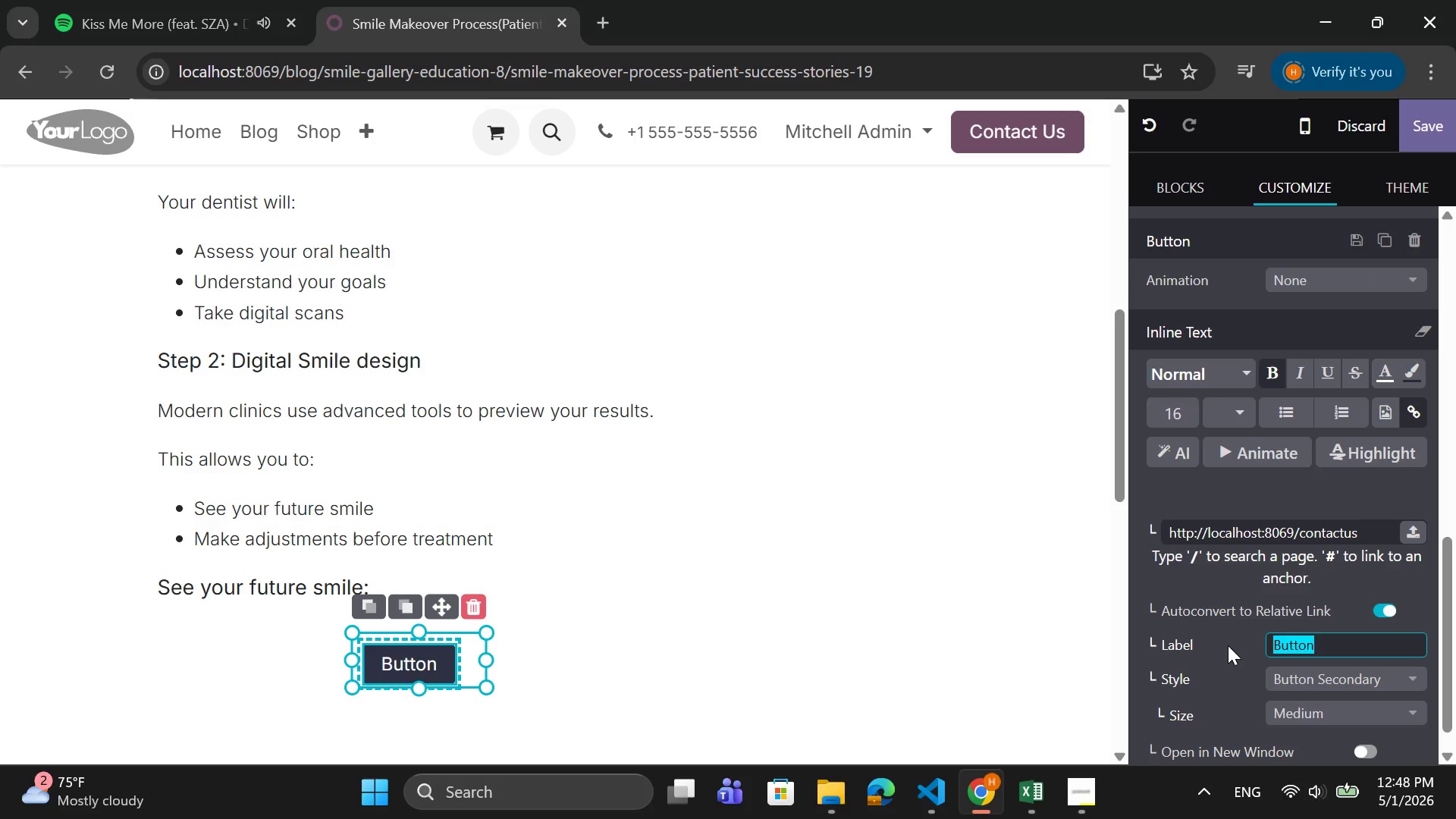 
type(b)
key(Backspace)
type(Book )
 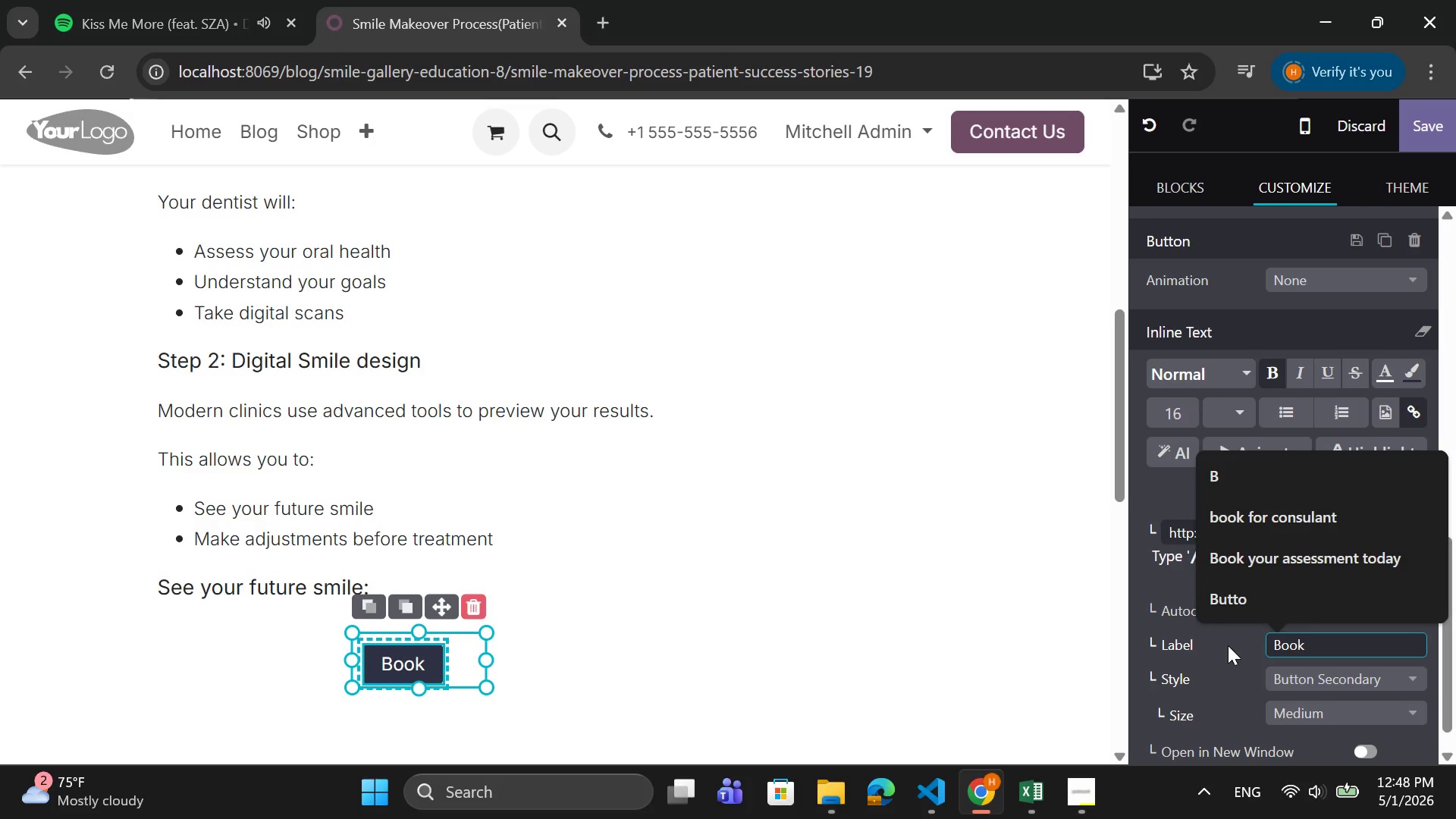 
type(Your Concultatio )
key(Backspace)
type(n Today)
 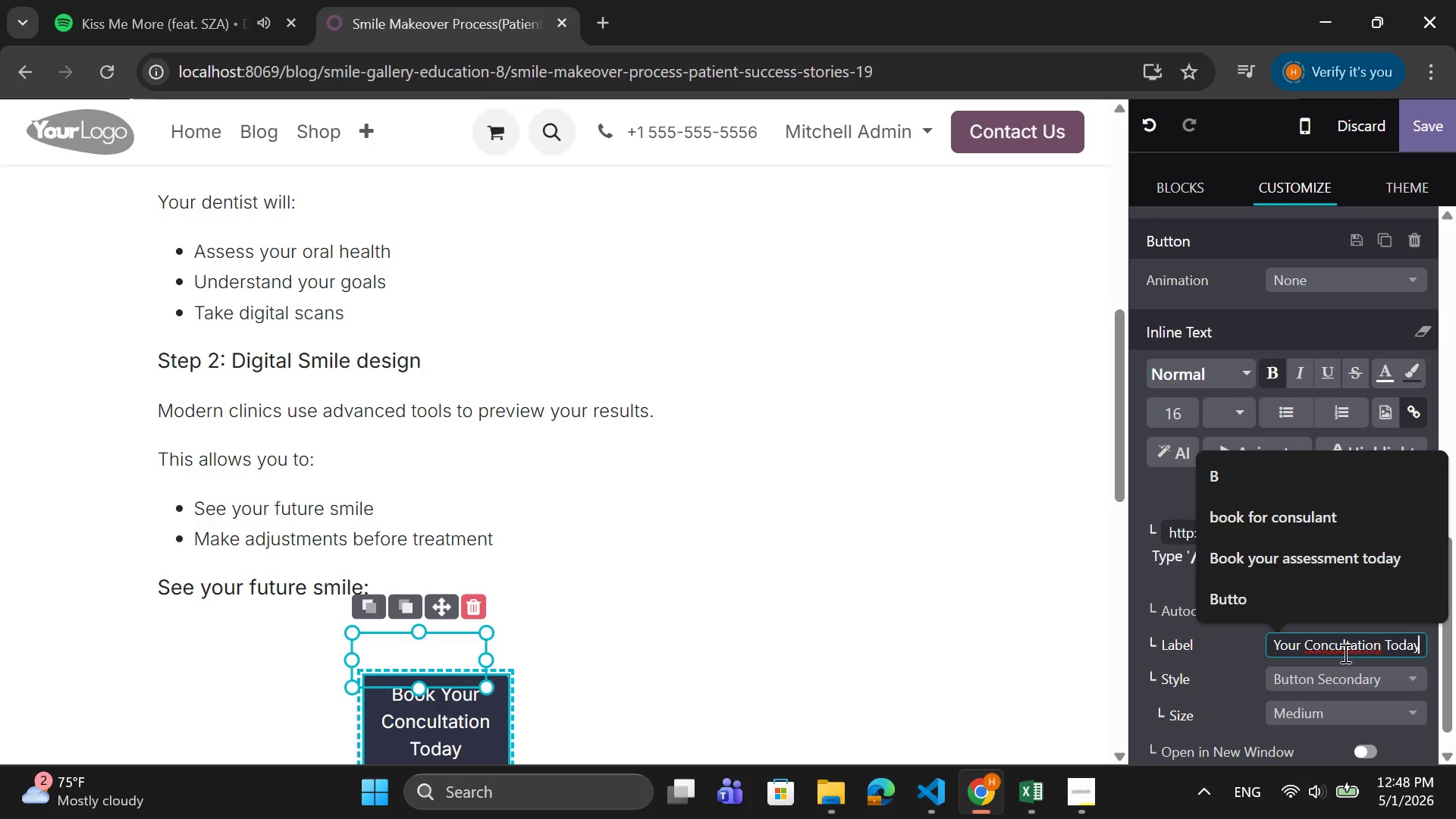 
right_click([1341, 639])
 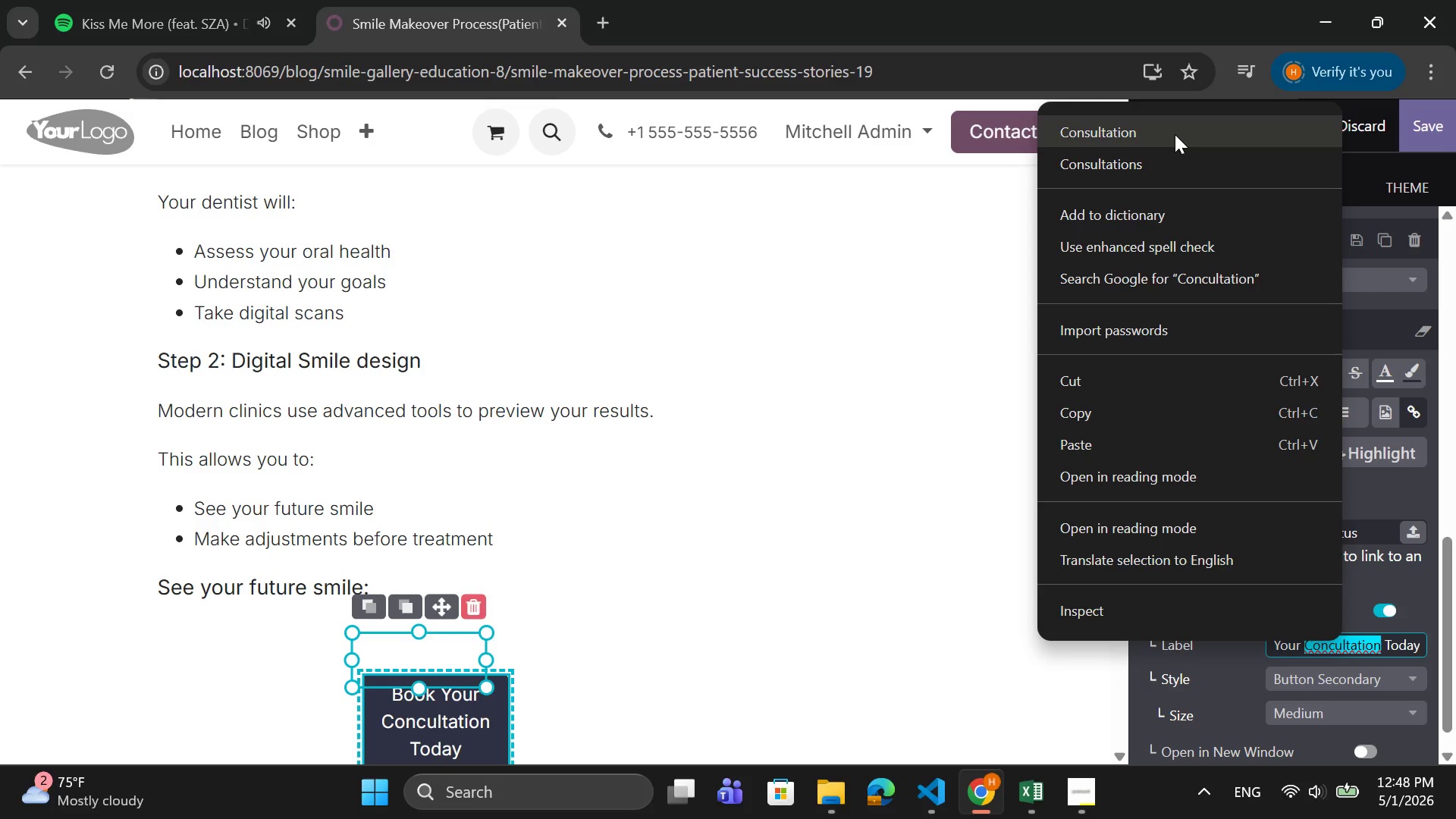 
left_click([1175, 130])
 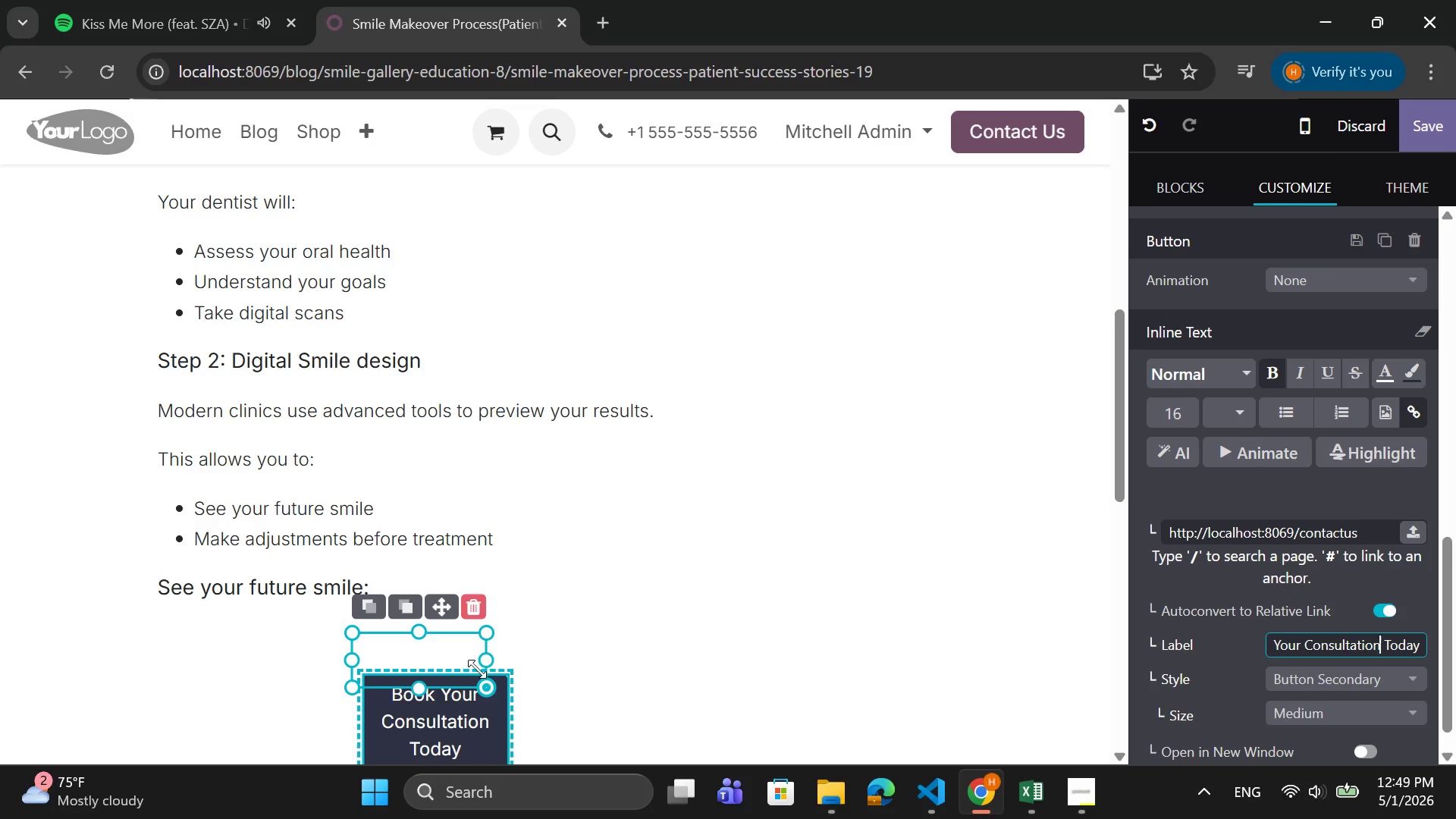 
left_click_drag(start_coordinate=[490, 657], to_coordinate=[609, 646])
 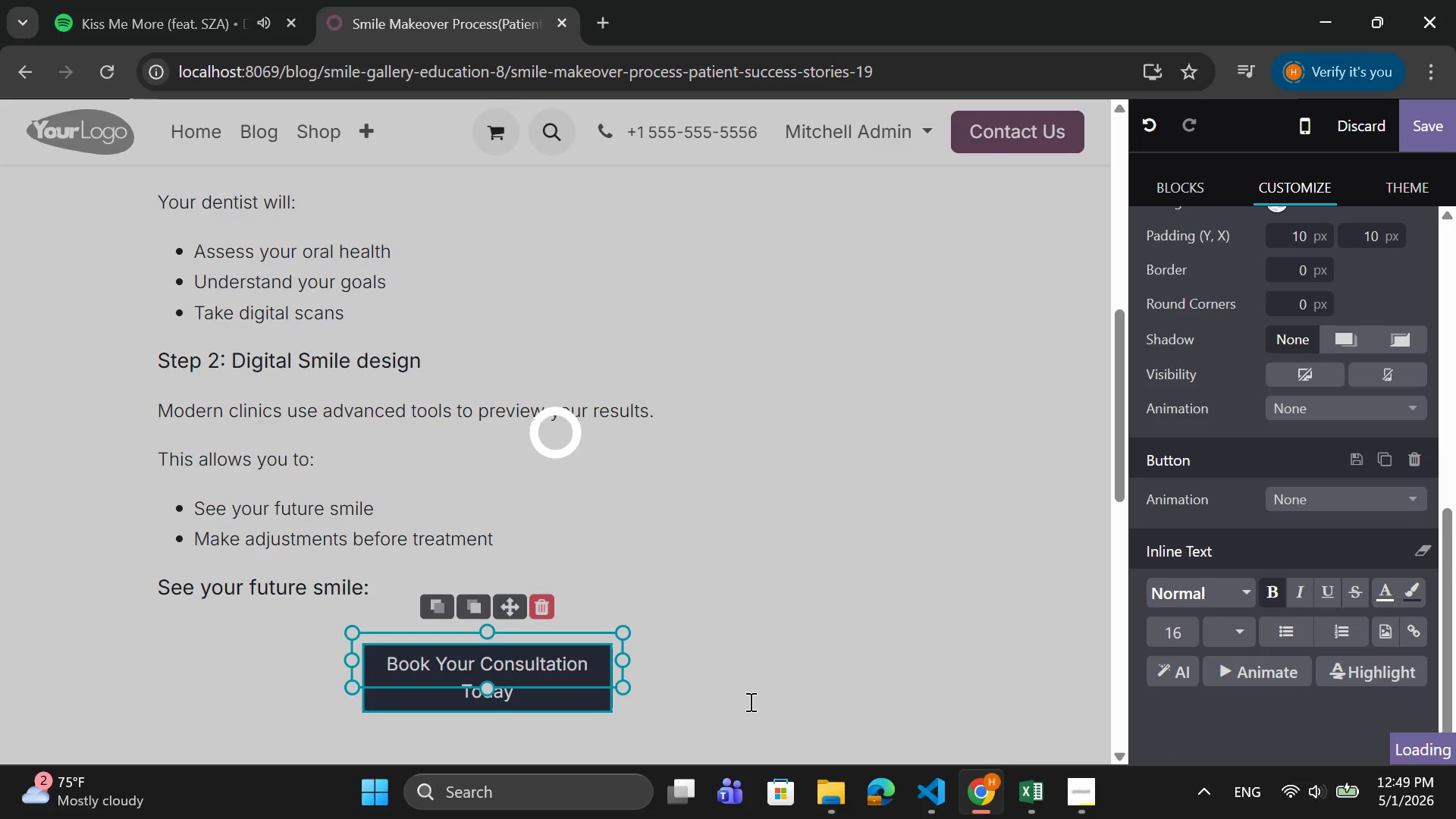 
scroll: coordinate [749, 701], scroll_direction: down, amount: 2.0
 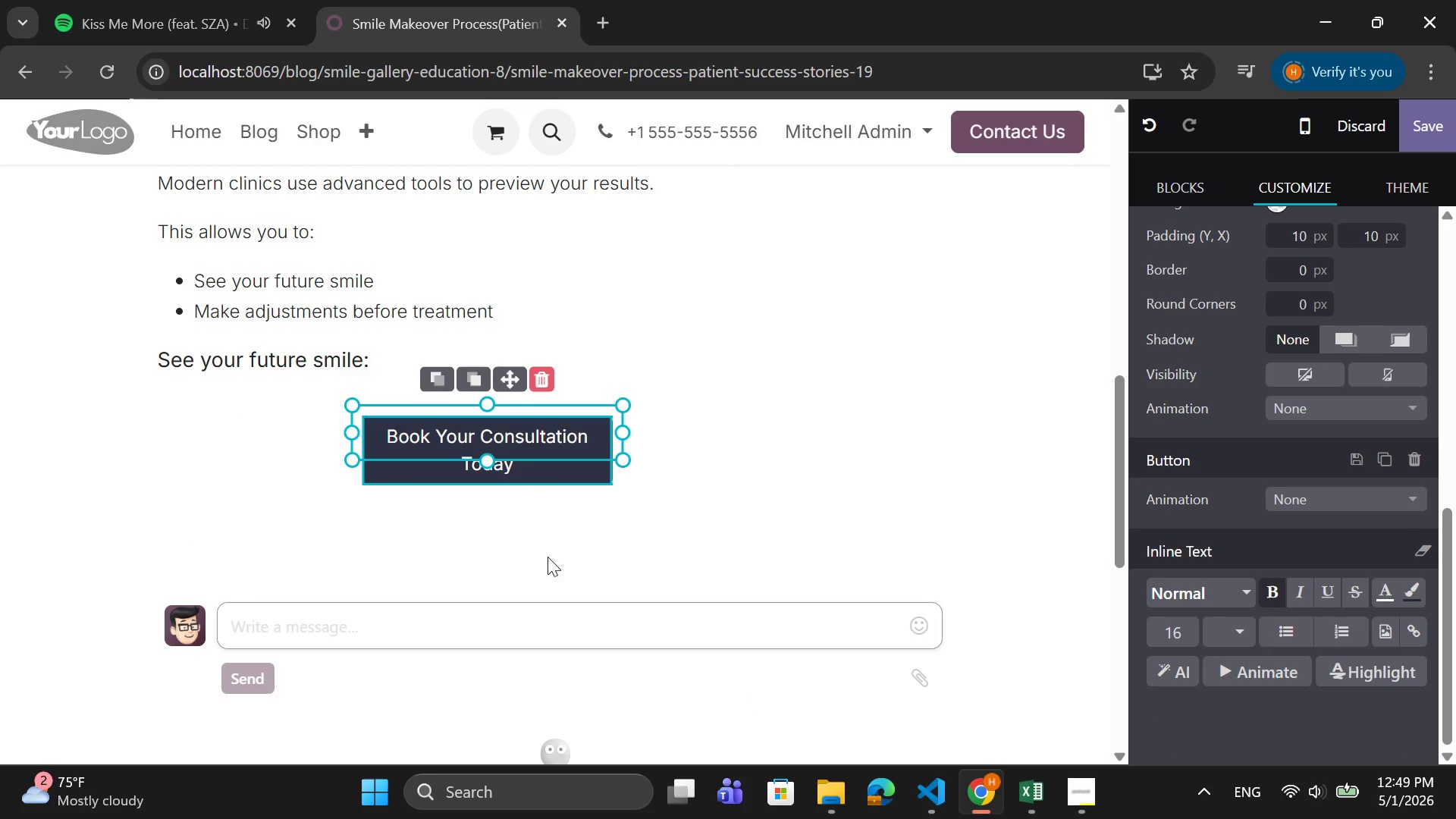 
left_click([548, 557])
 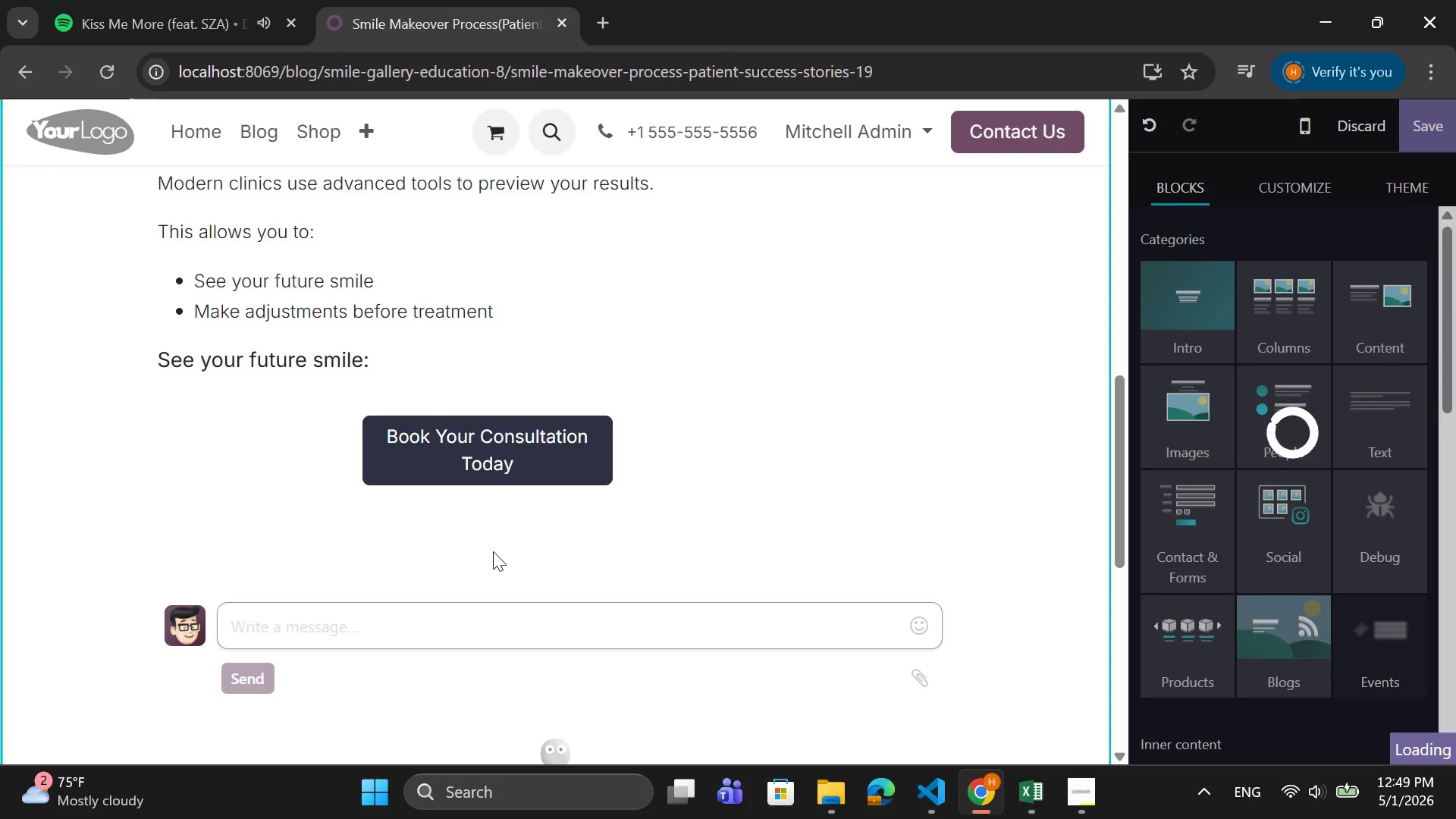 
left_click([493, 551])
 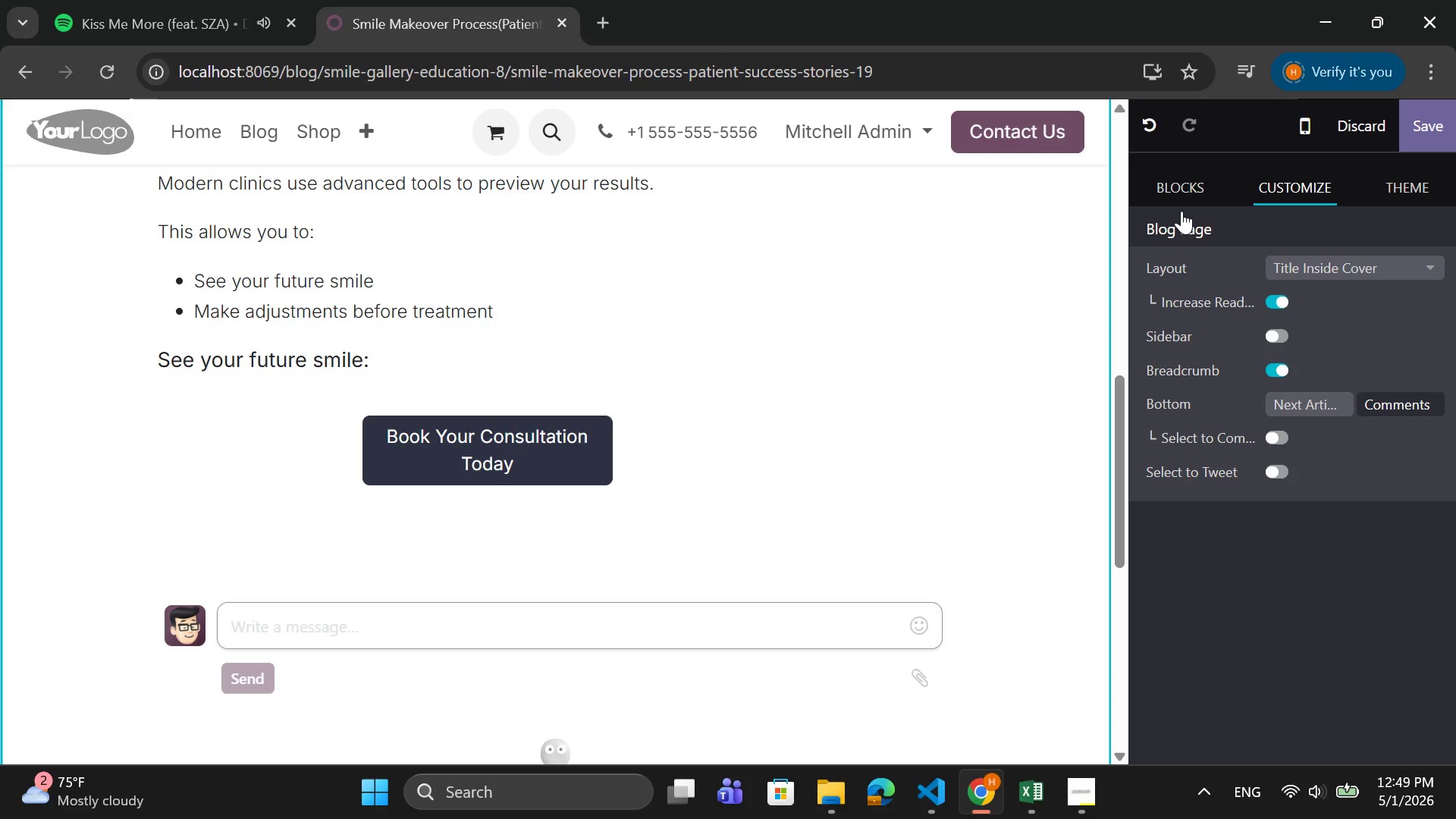 
left_click([1184, 186])
 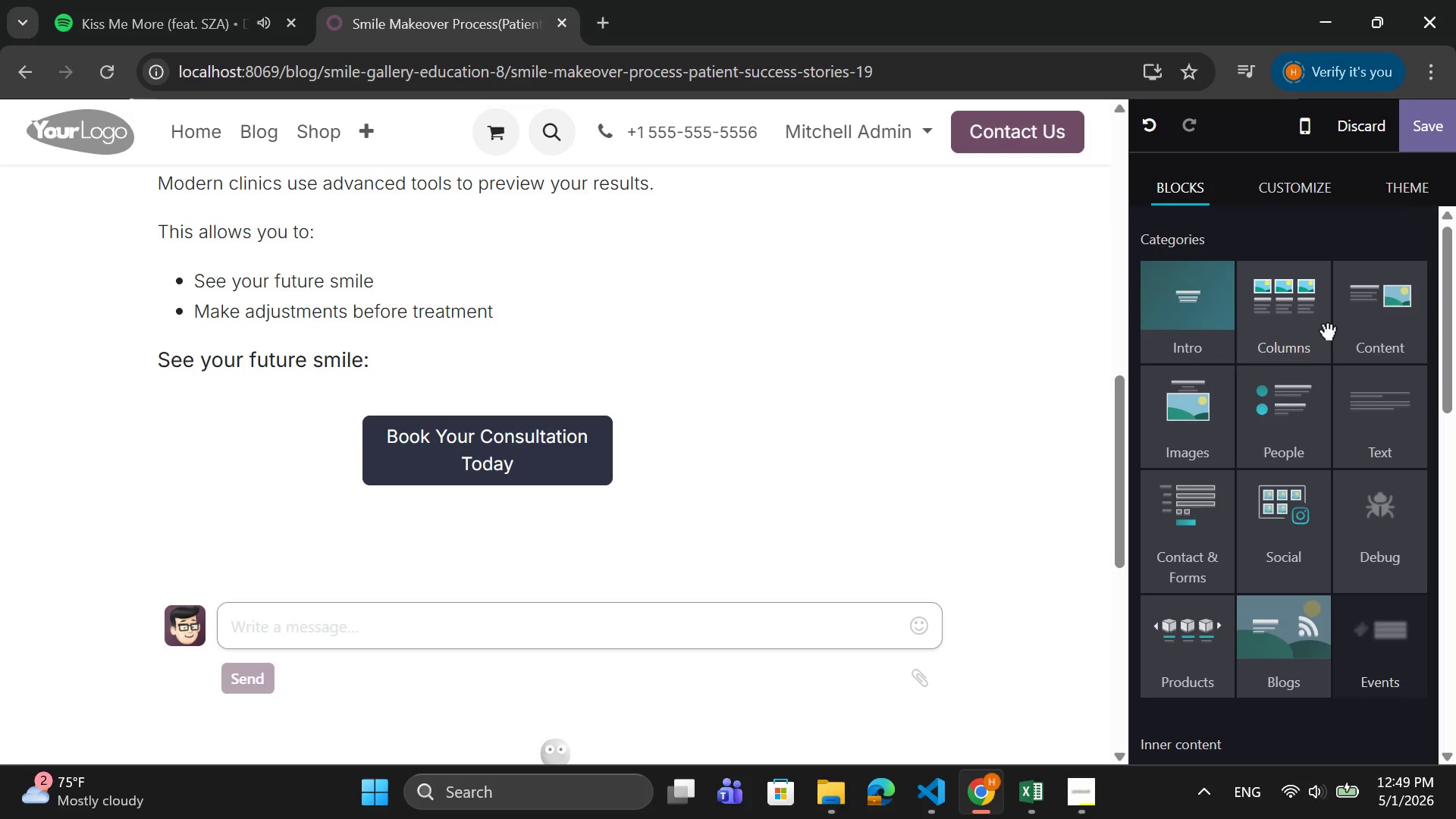 
left_click([1366, 416])
 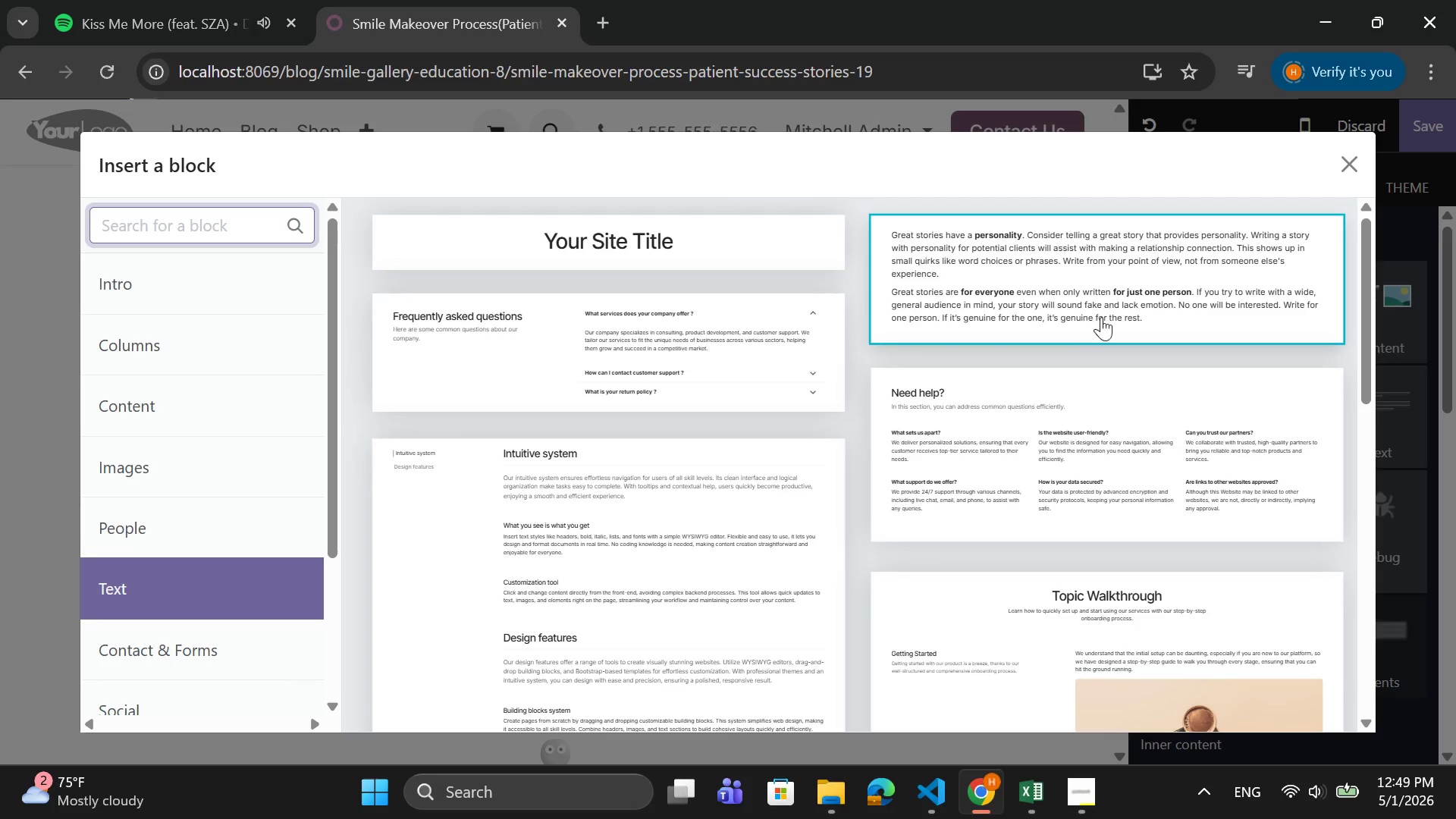 
left_click([1108, 305])
 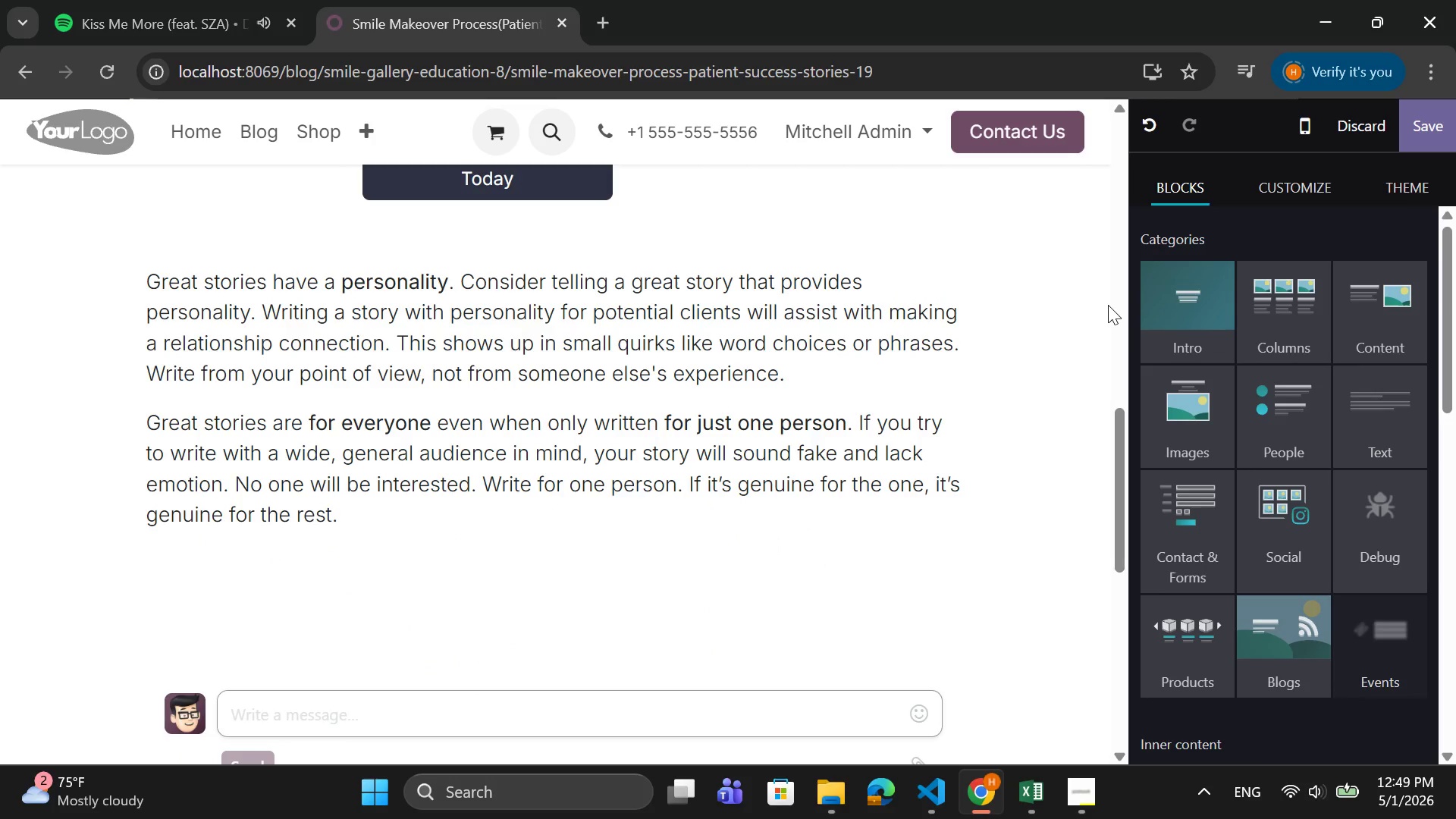 
scroll: coordinate [1108, 305], scroll_direction: up, amount: 1.0
 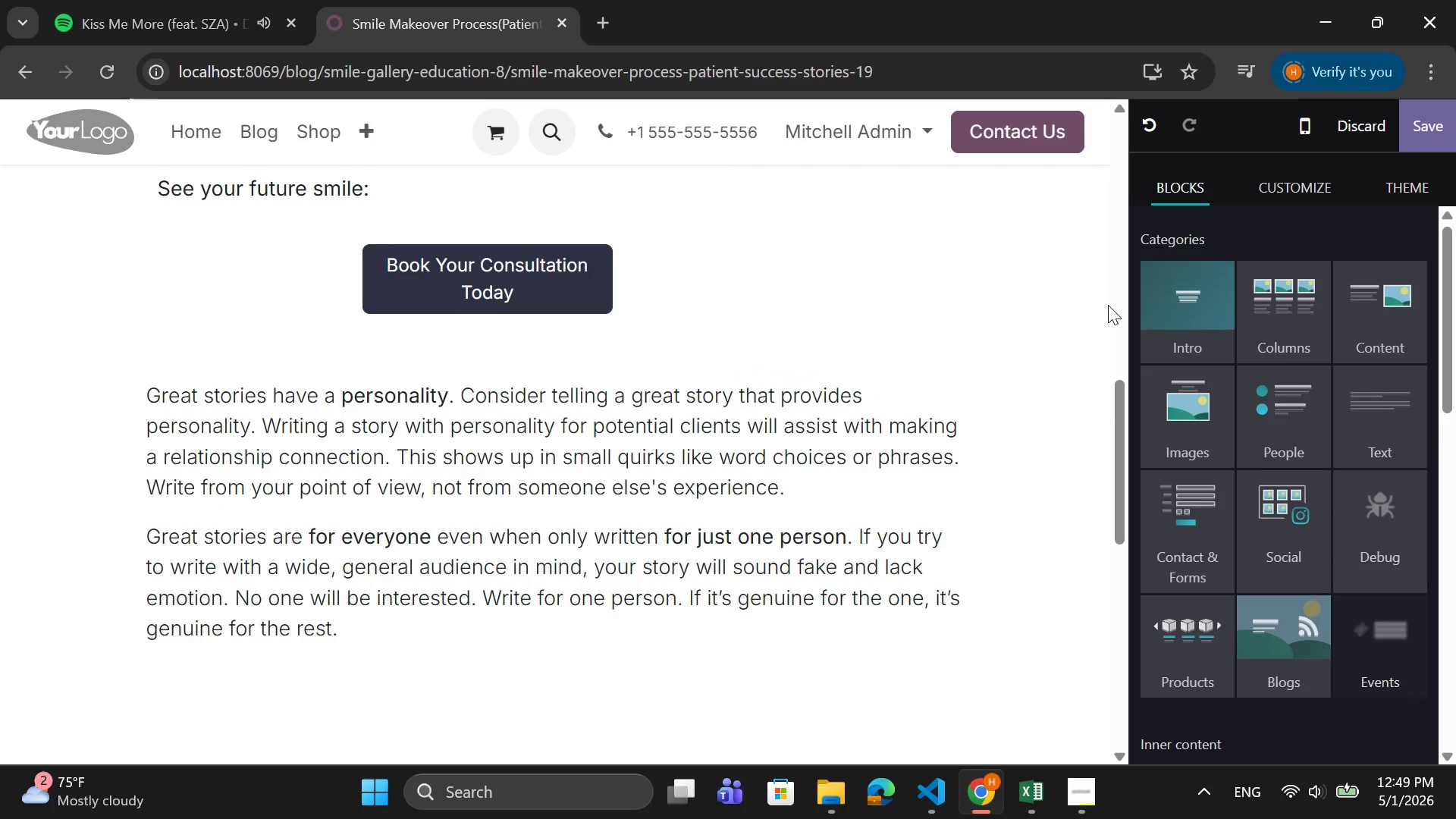 
scroll: coordinate [1108, 305], scroll_direction: down, amount: 1.0
 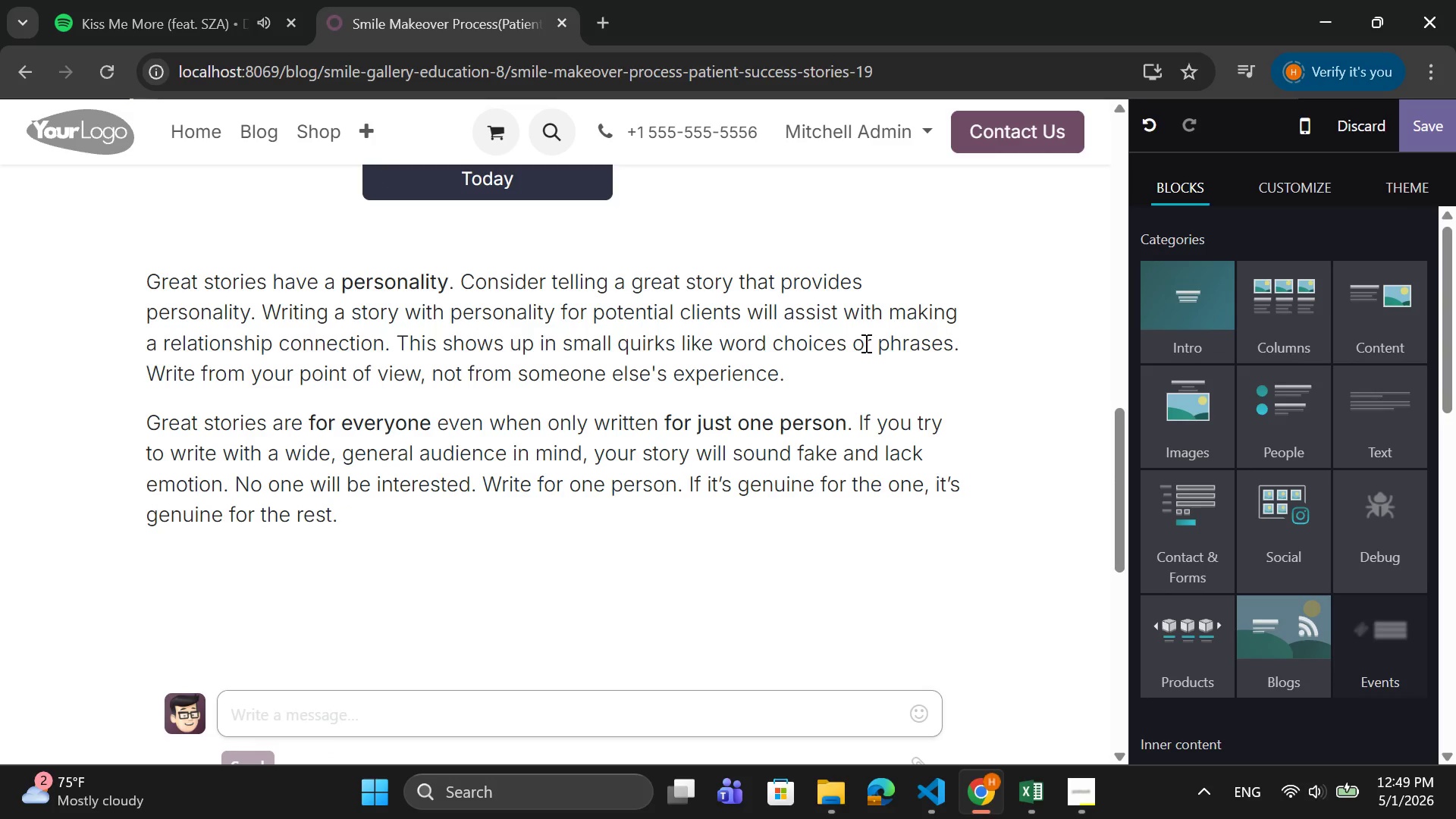 
left_click_drag(start_coordinate=[827, 372], to_coordinate=[150, 288])
 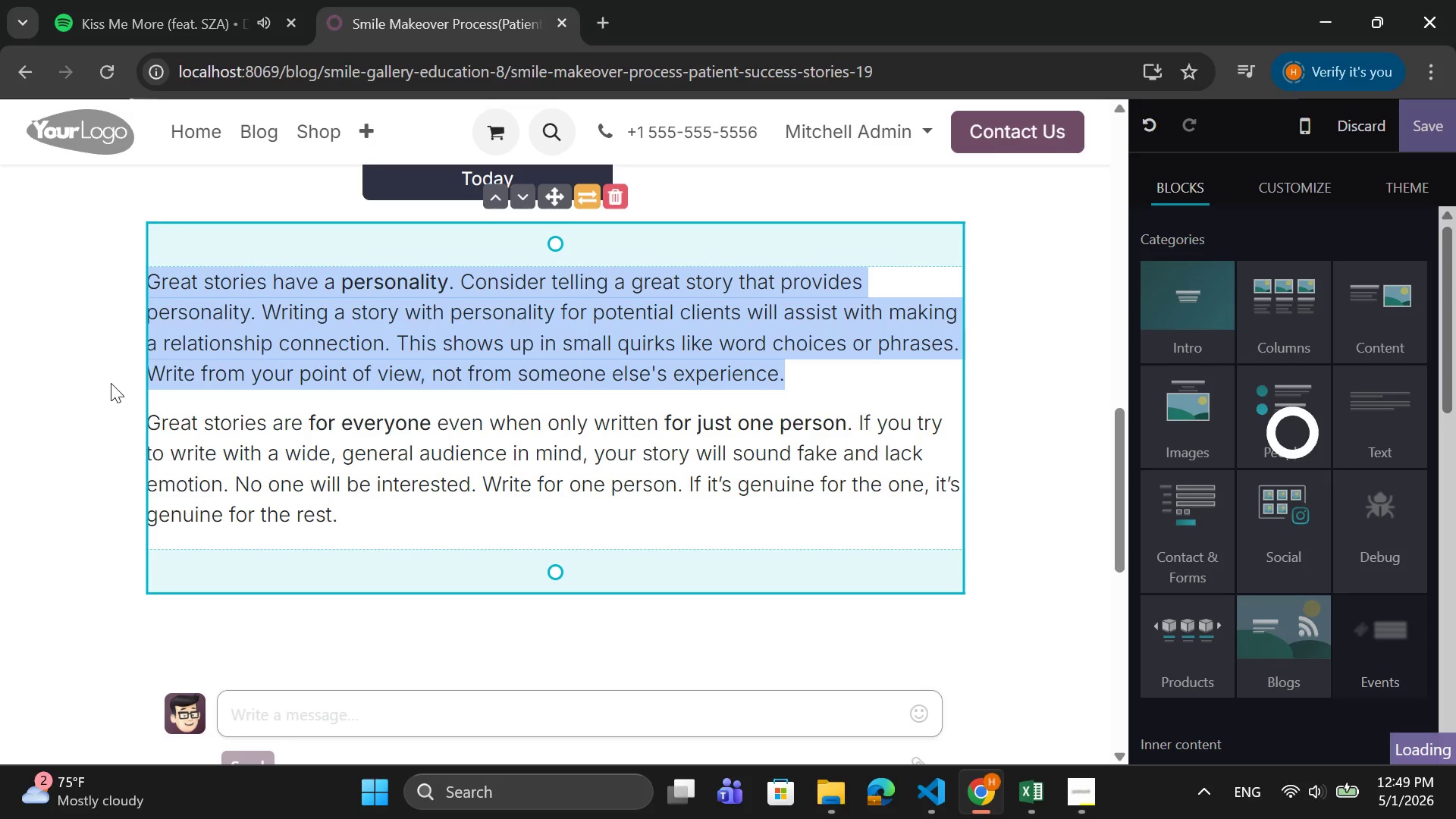 
key(Backspace)
 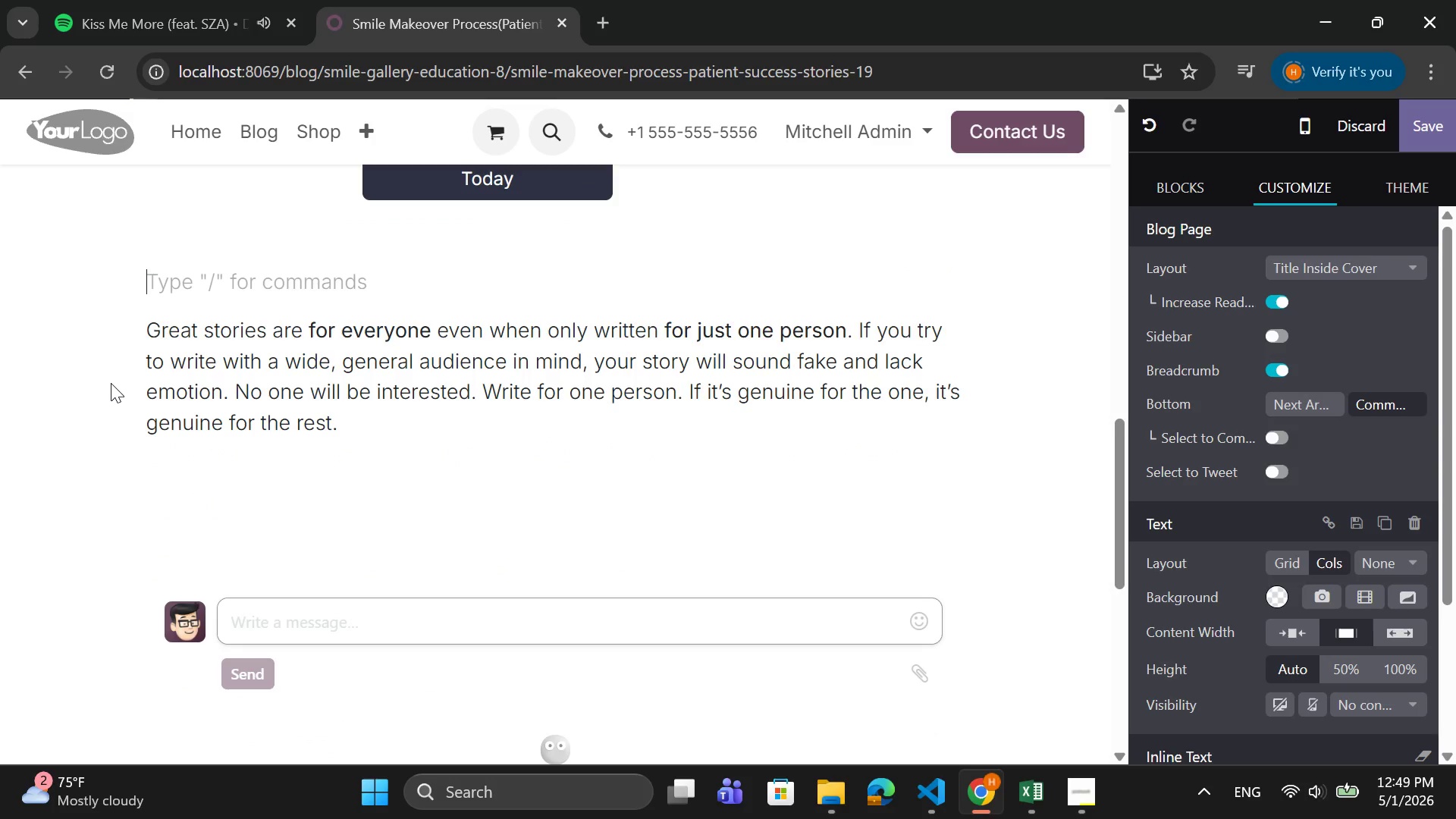 
type(Step 3: Treatment Planning)
 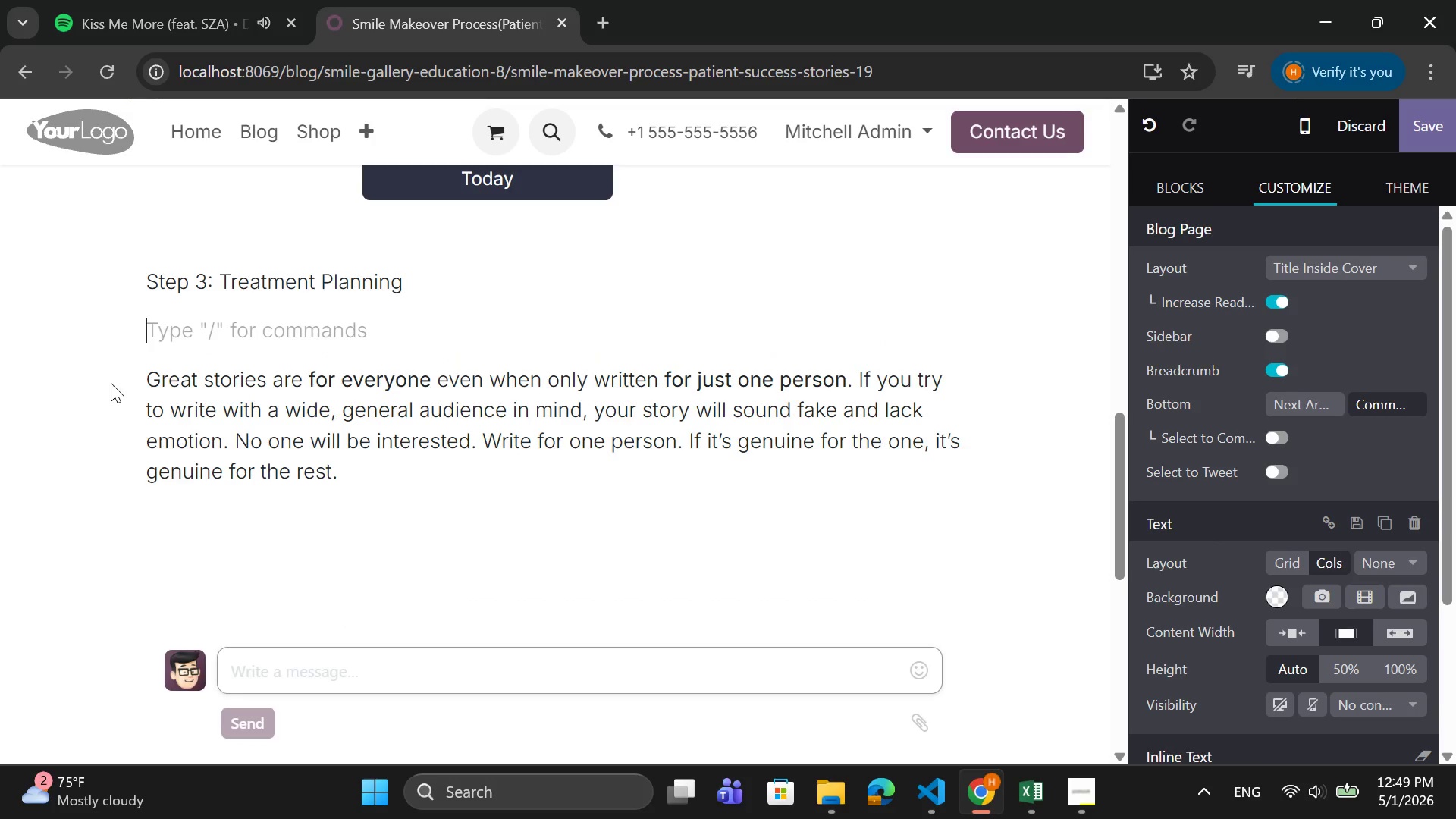 
 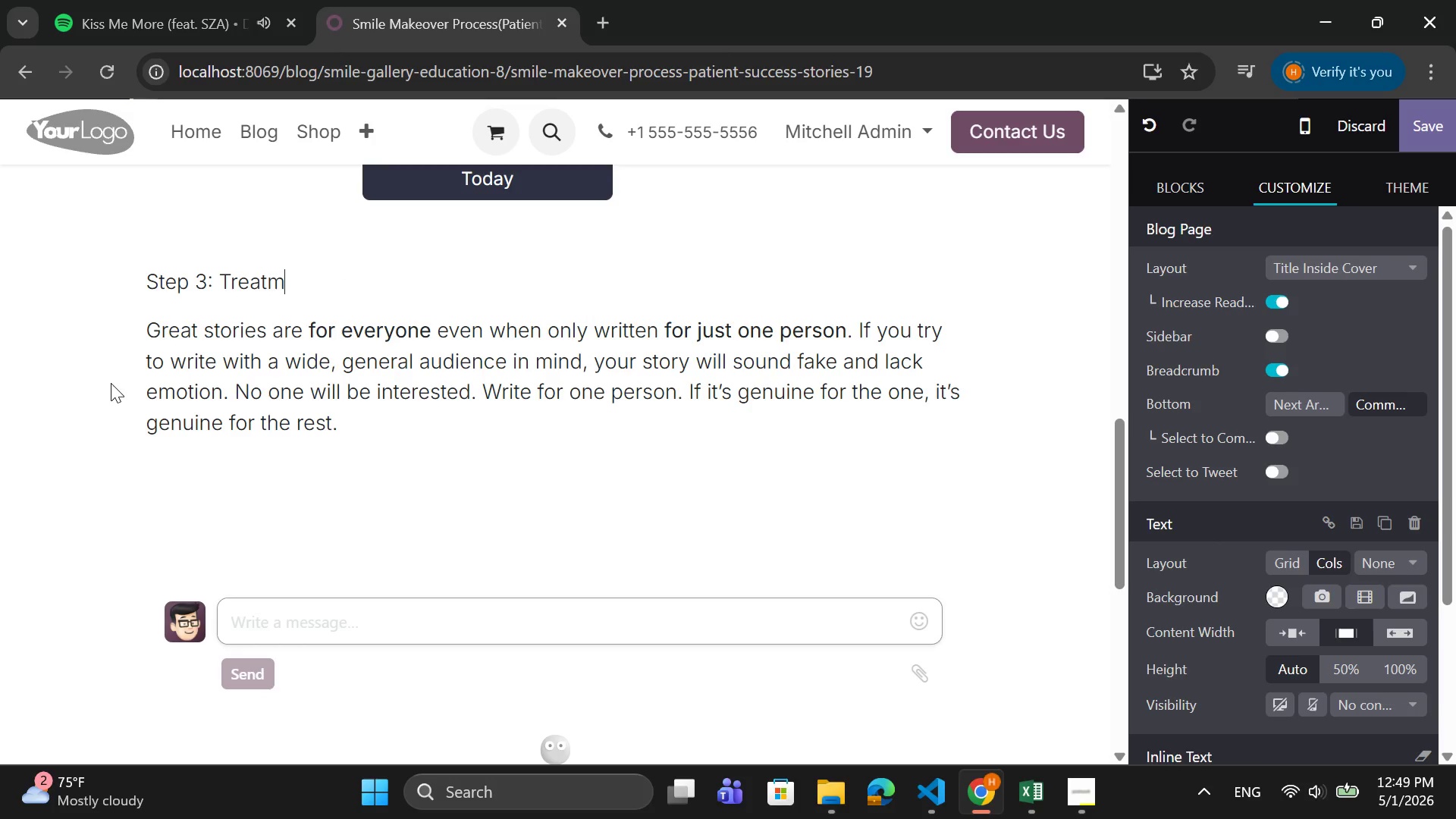 
key(Enter)
 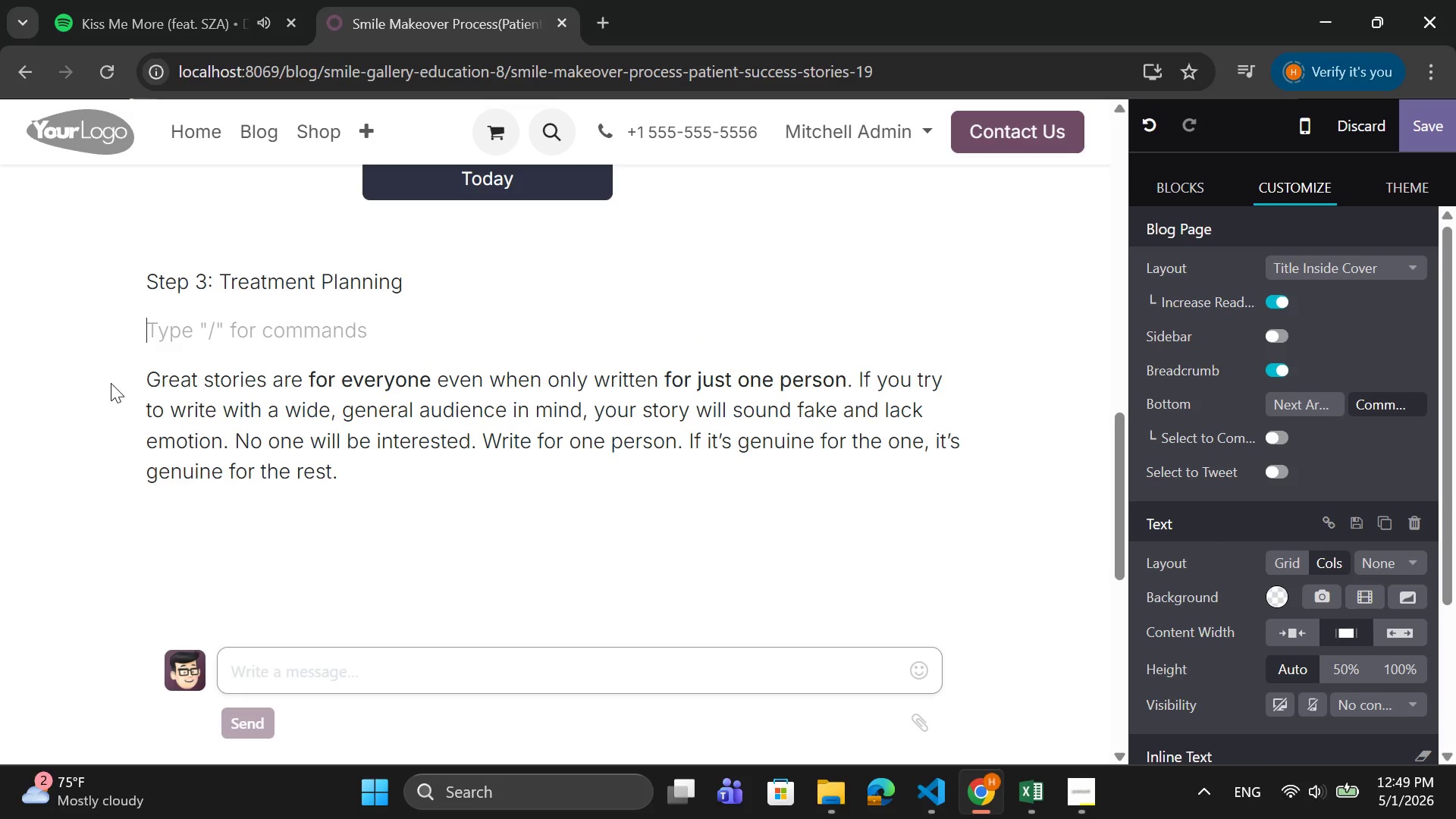 
type(Your plan w)
key(Backspace)
type(may include:)
 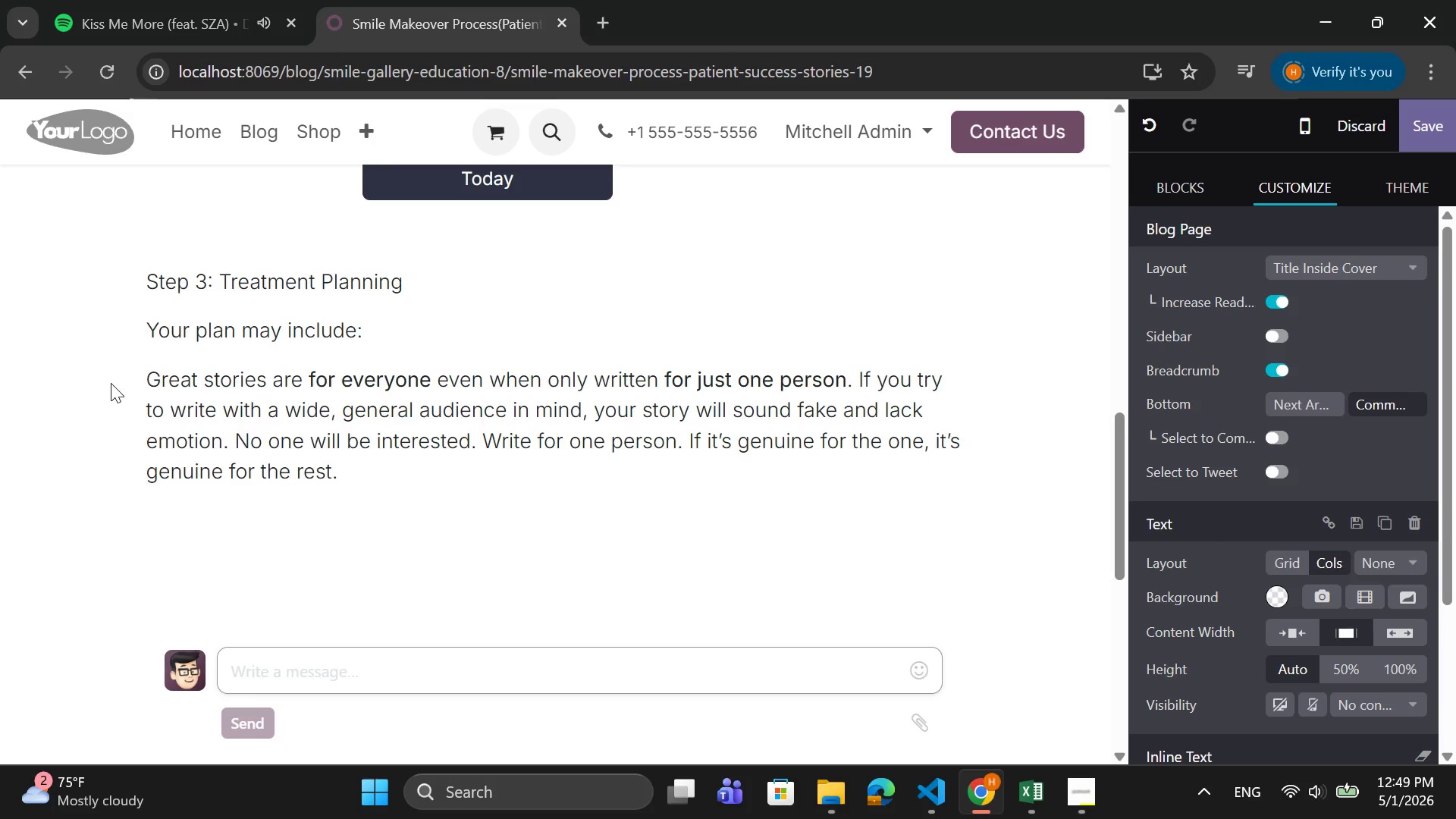 
key(Enter)
 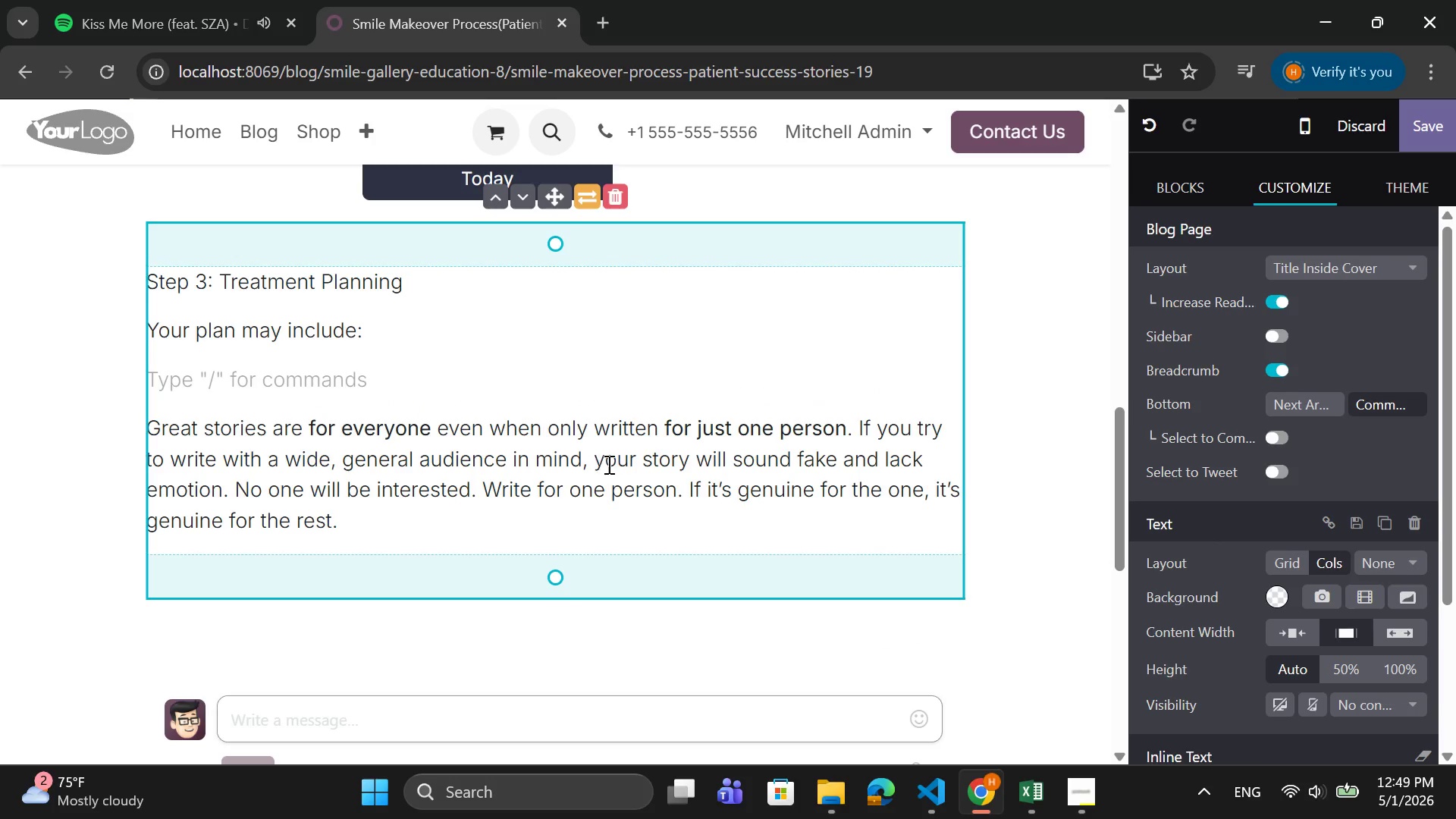 
scroll: coordinate [1254, 595], scroll_direction: down, amount: 6.0
 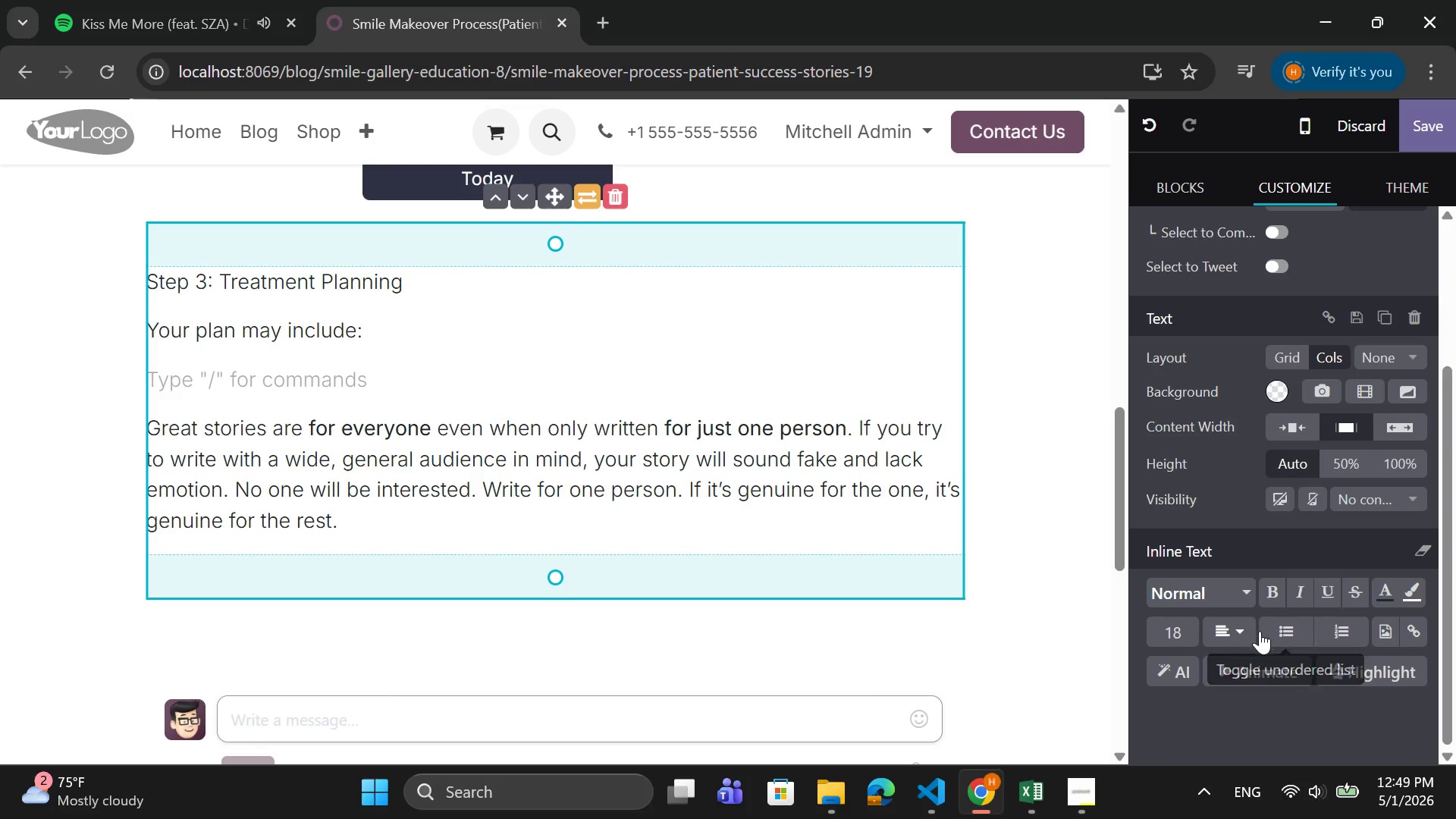 
left_click([1276, 629])
 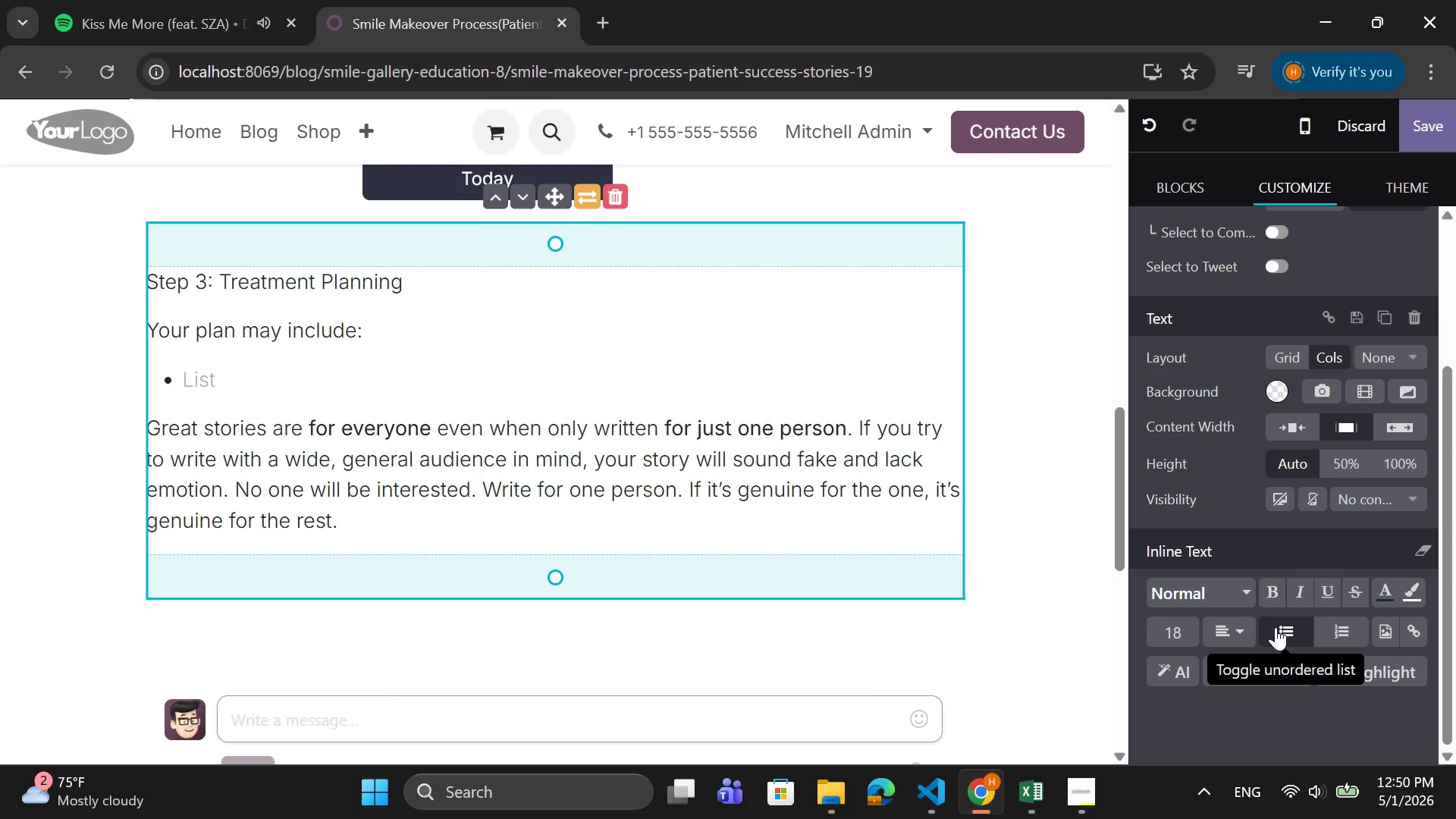 
type(Your)
key(Backspace)
key(Backspace)
key(Backspace)
key(Backspace)
type(Teeth whetening)
 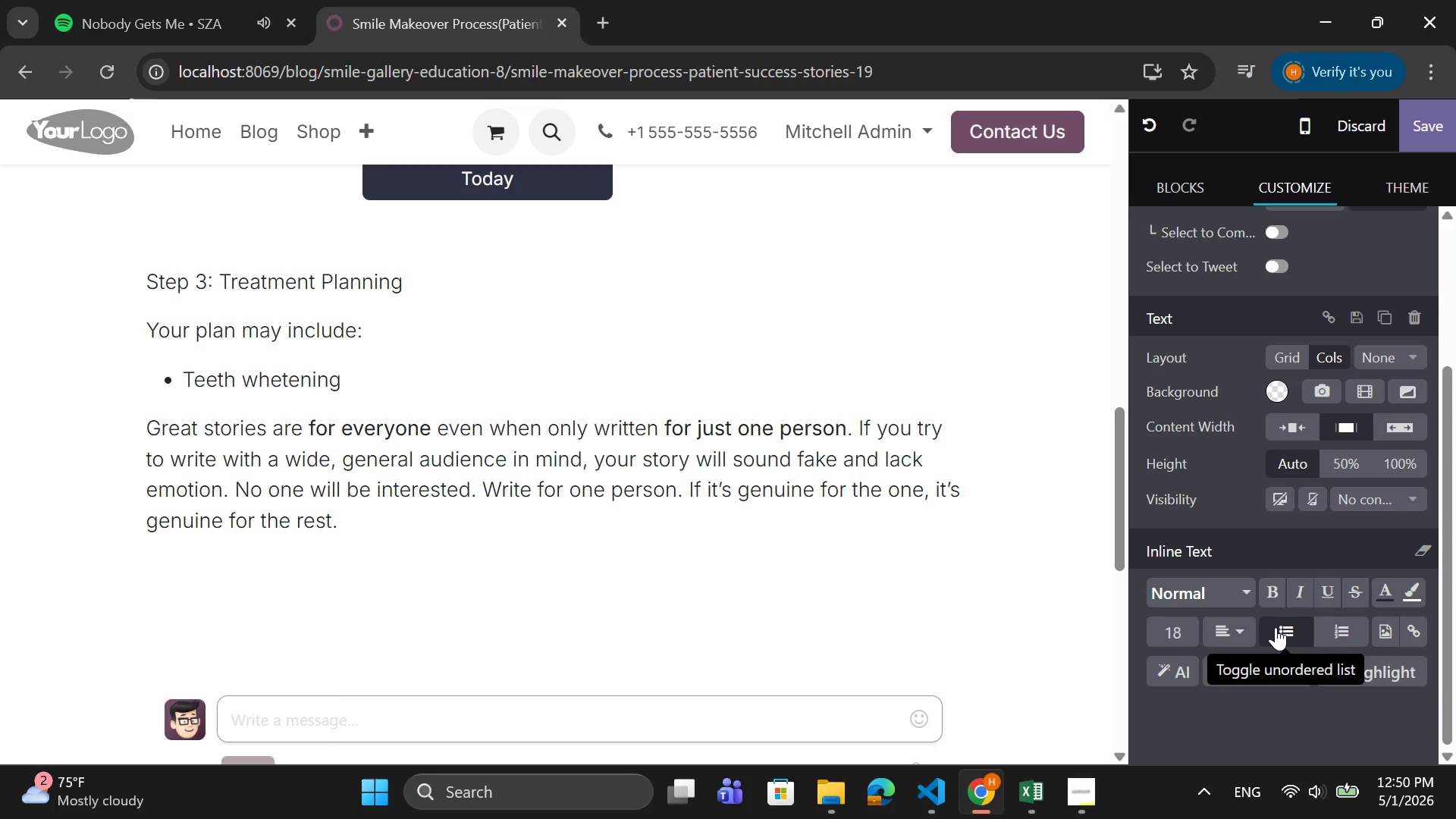 
key(Enter)
 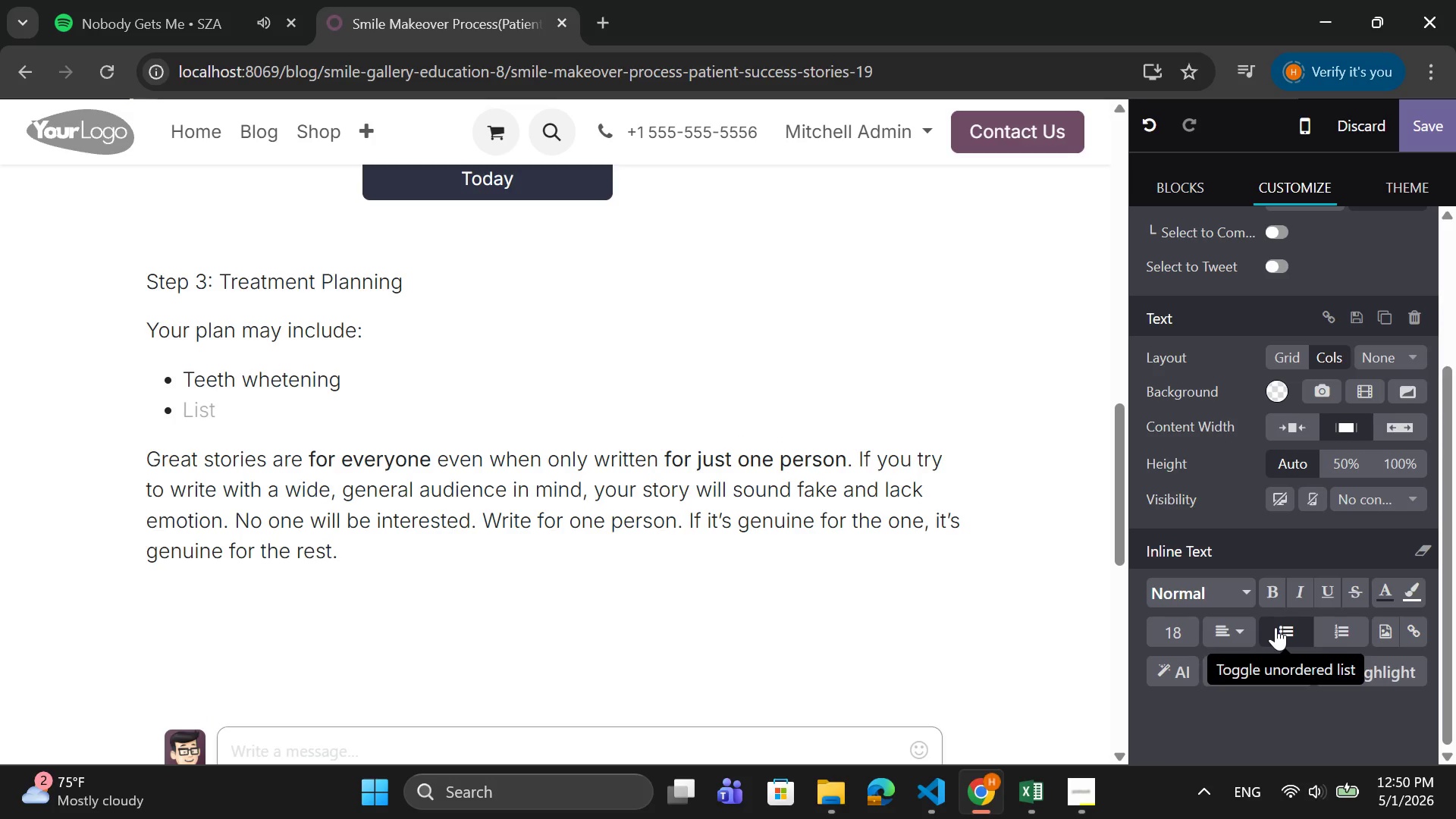 
type(Veneers)
 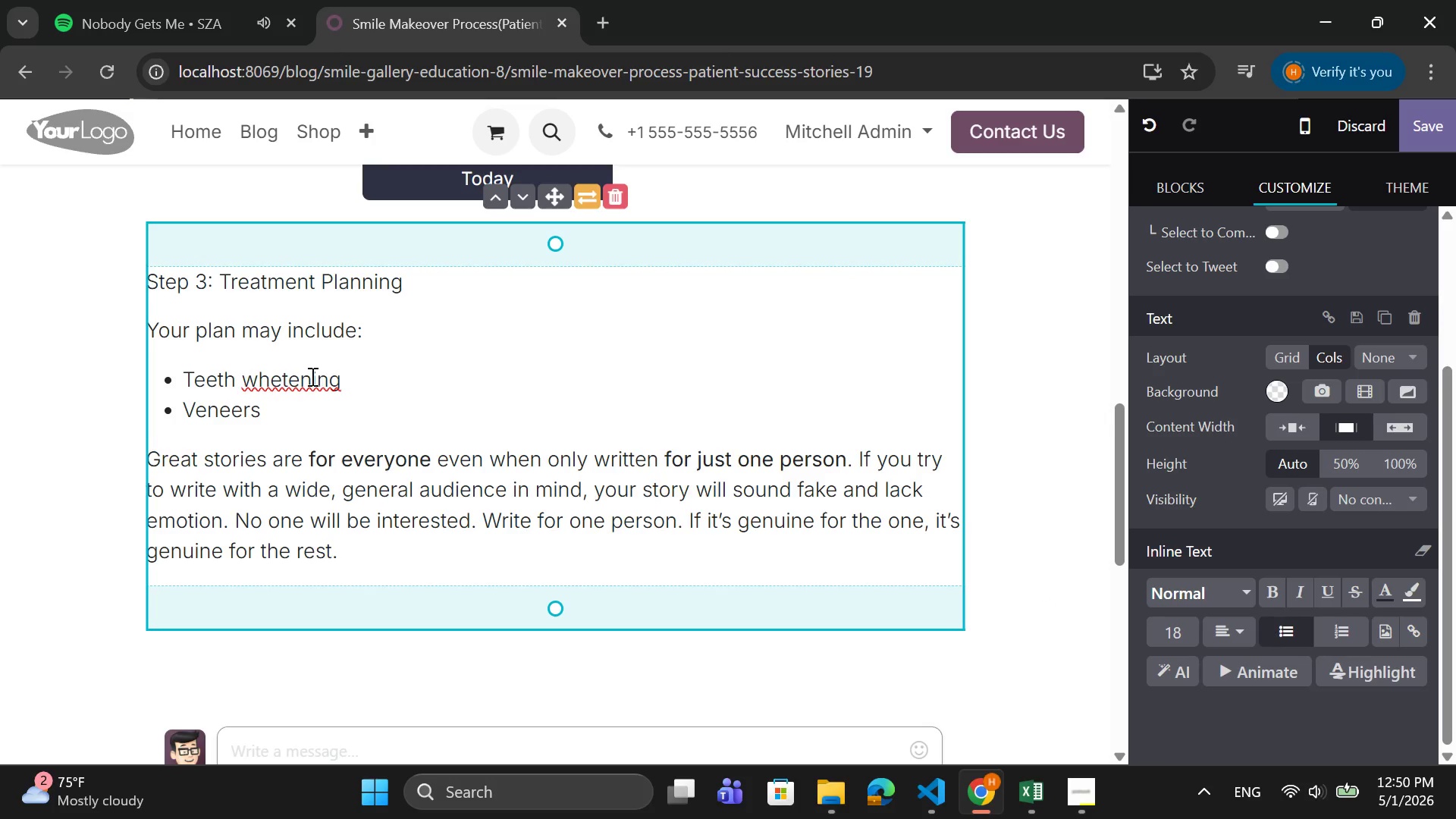 
left_click([303, 385])
 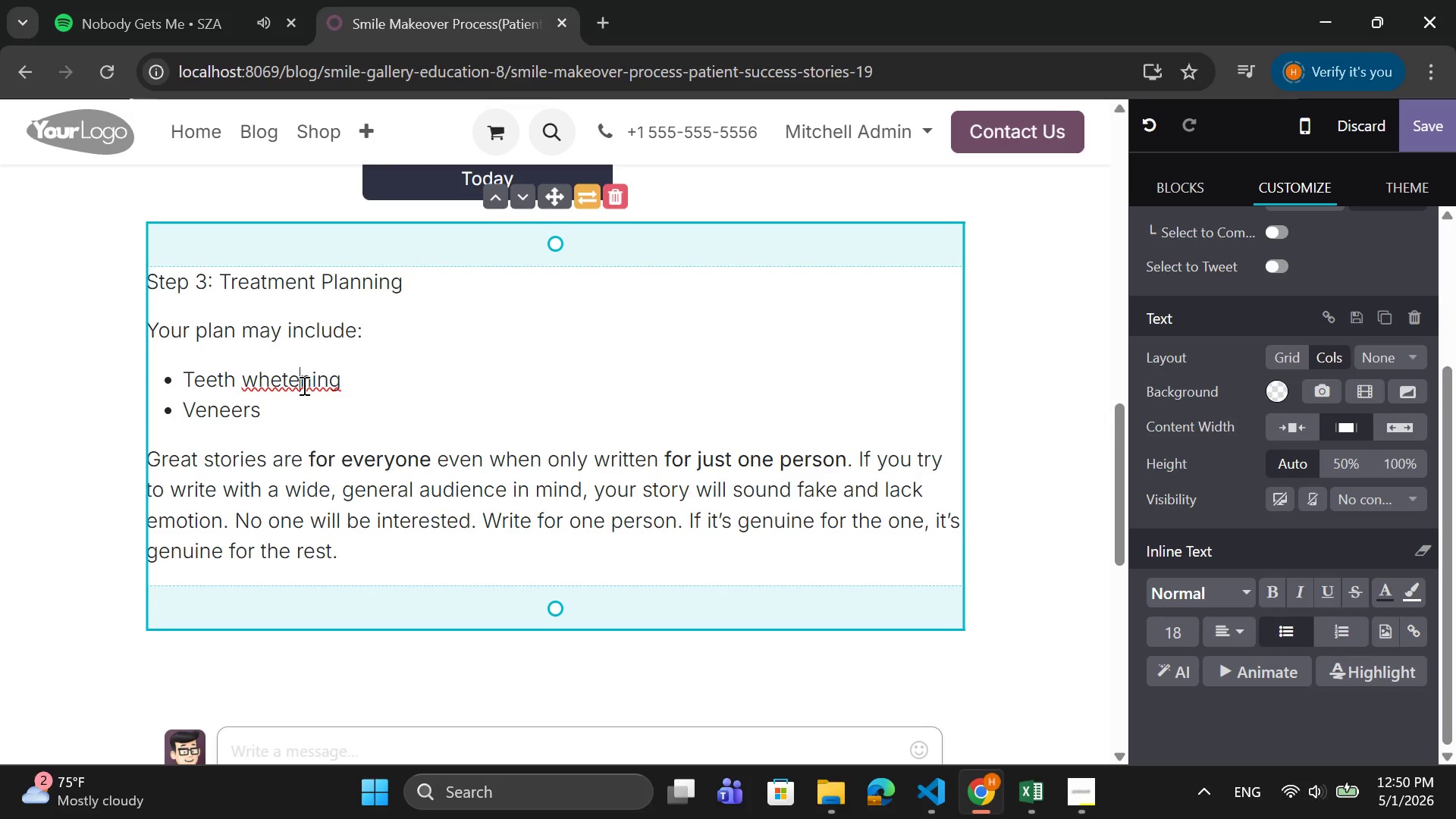 
key(ArrowLeft)
 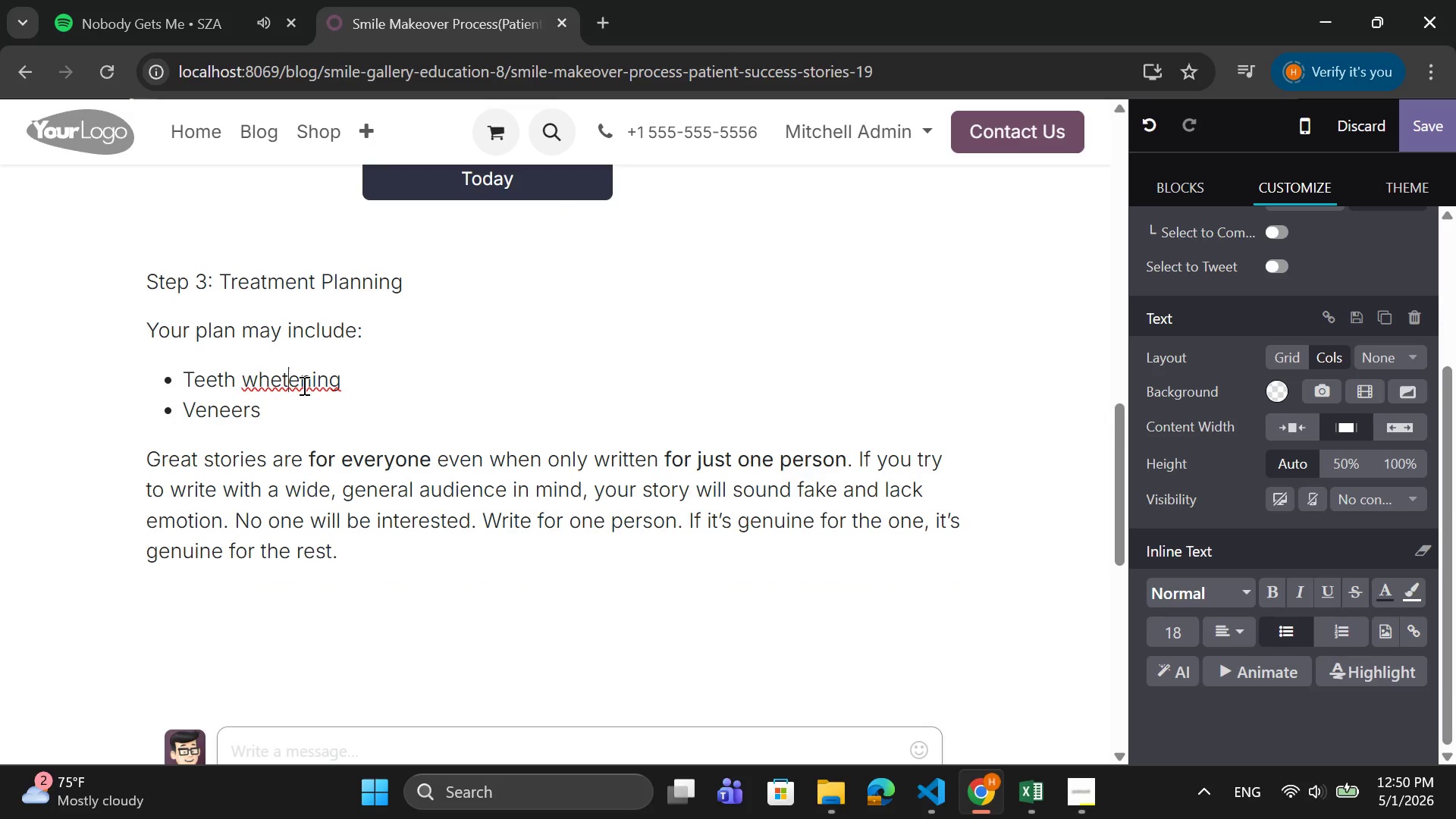 
key(ArrowLeft)
 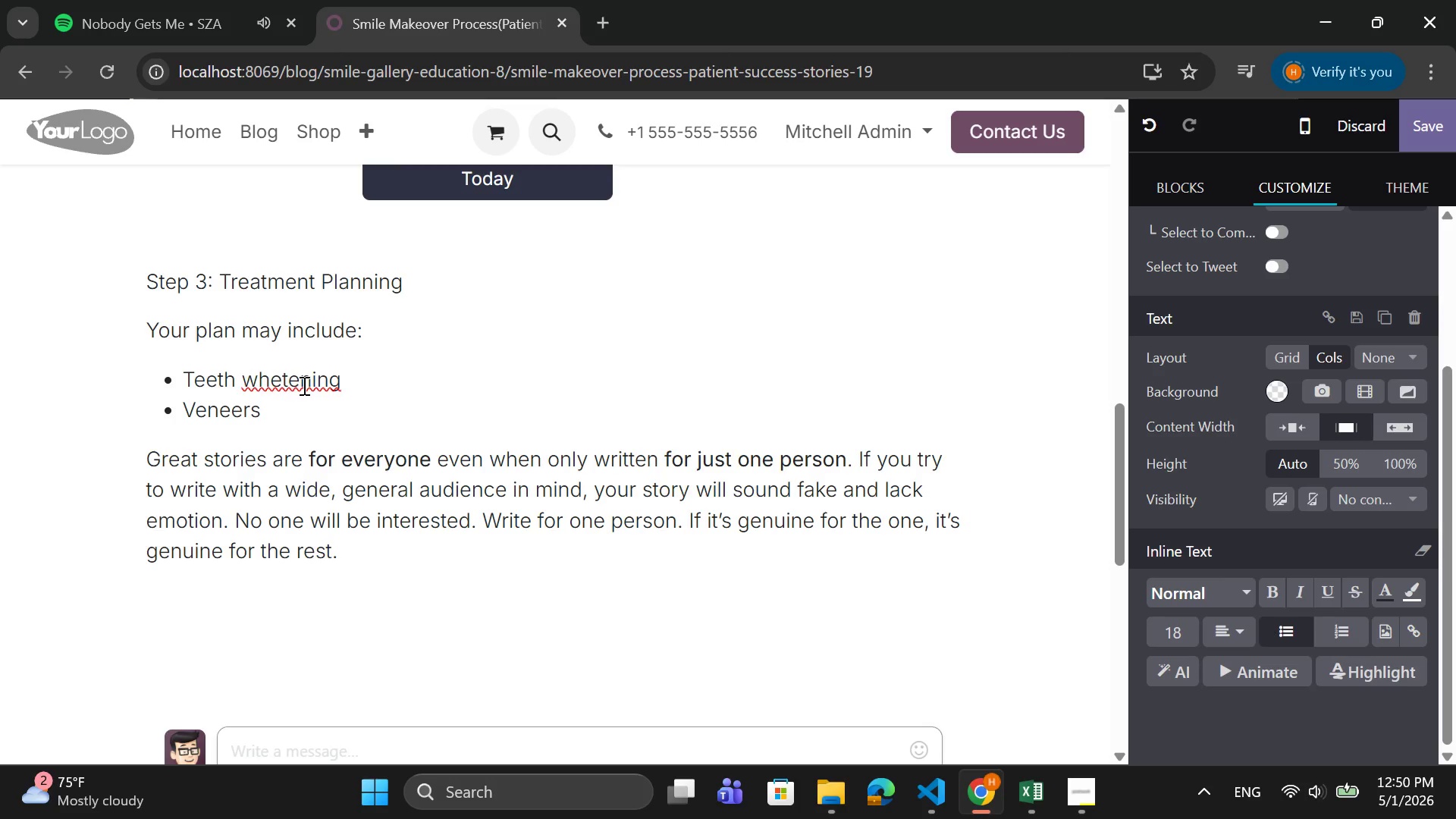 
key(Backspace)
 